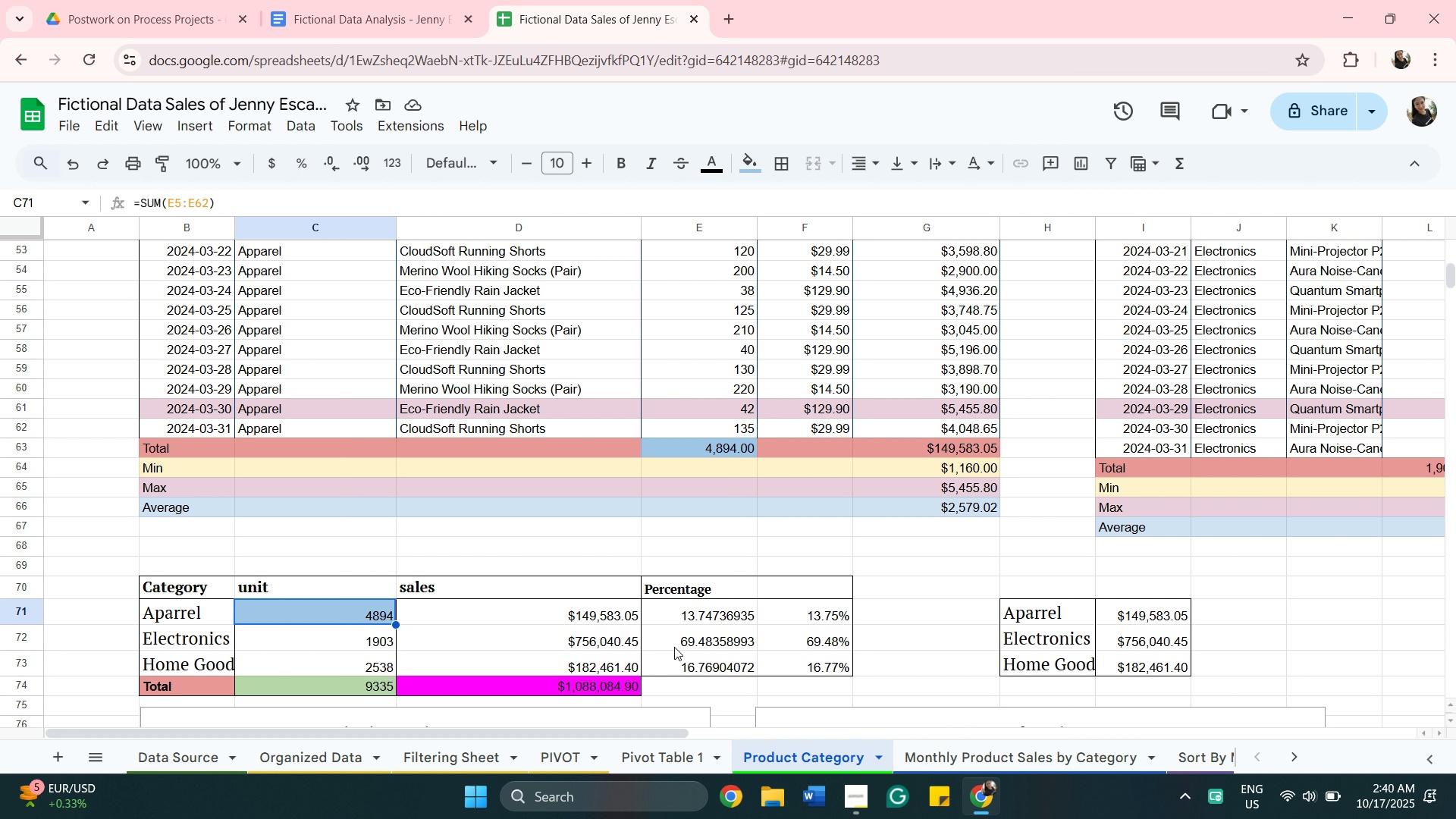 
scroll: coordinate [592, 600], scroll_direction: down, amount: 1.0
 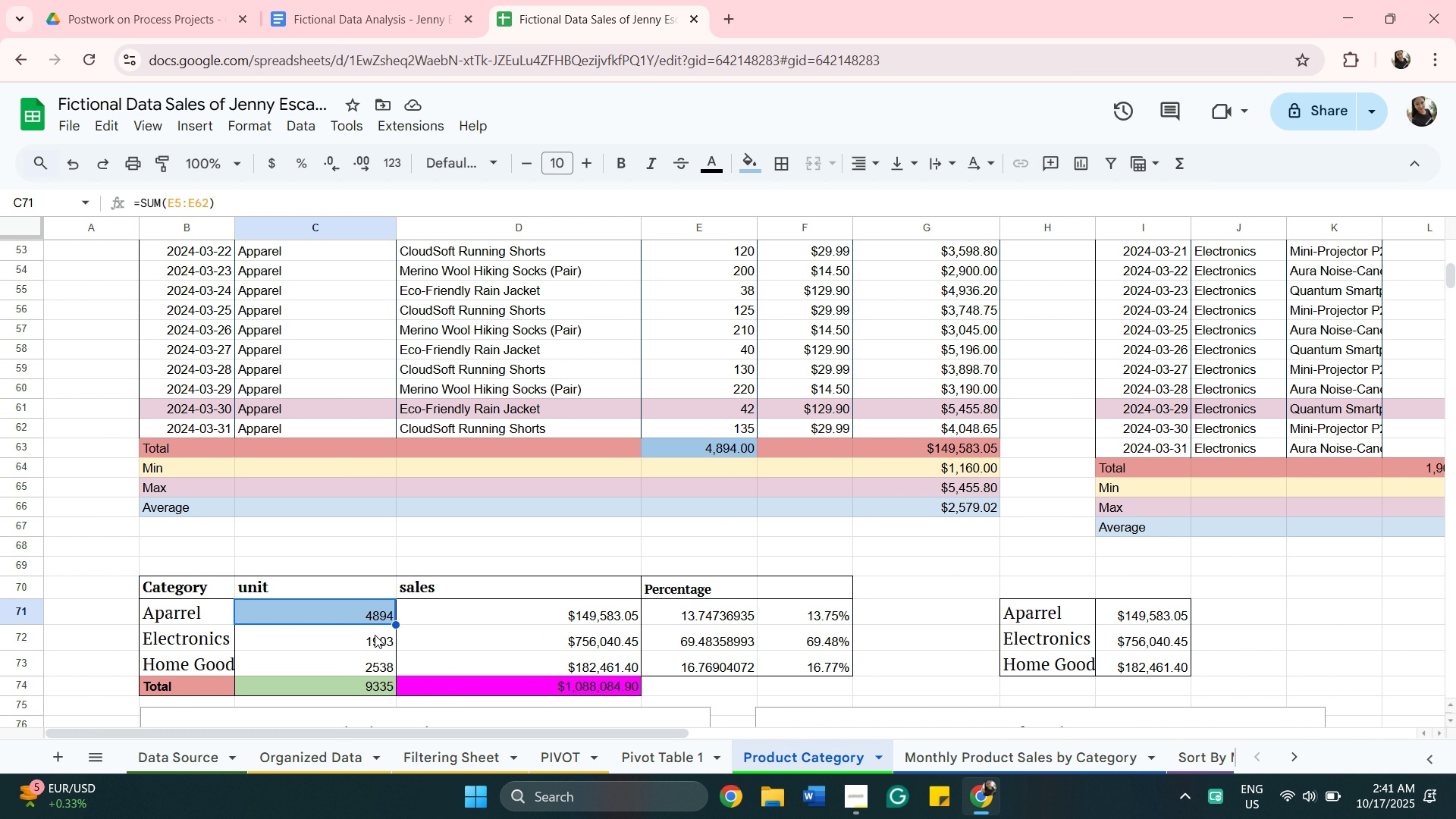 
left_click([375, 642])
 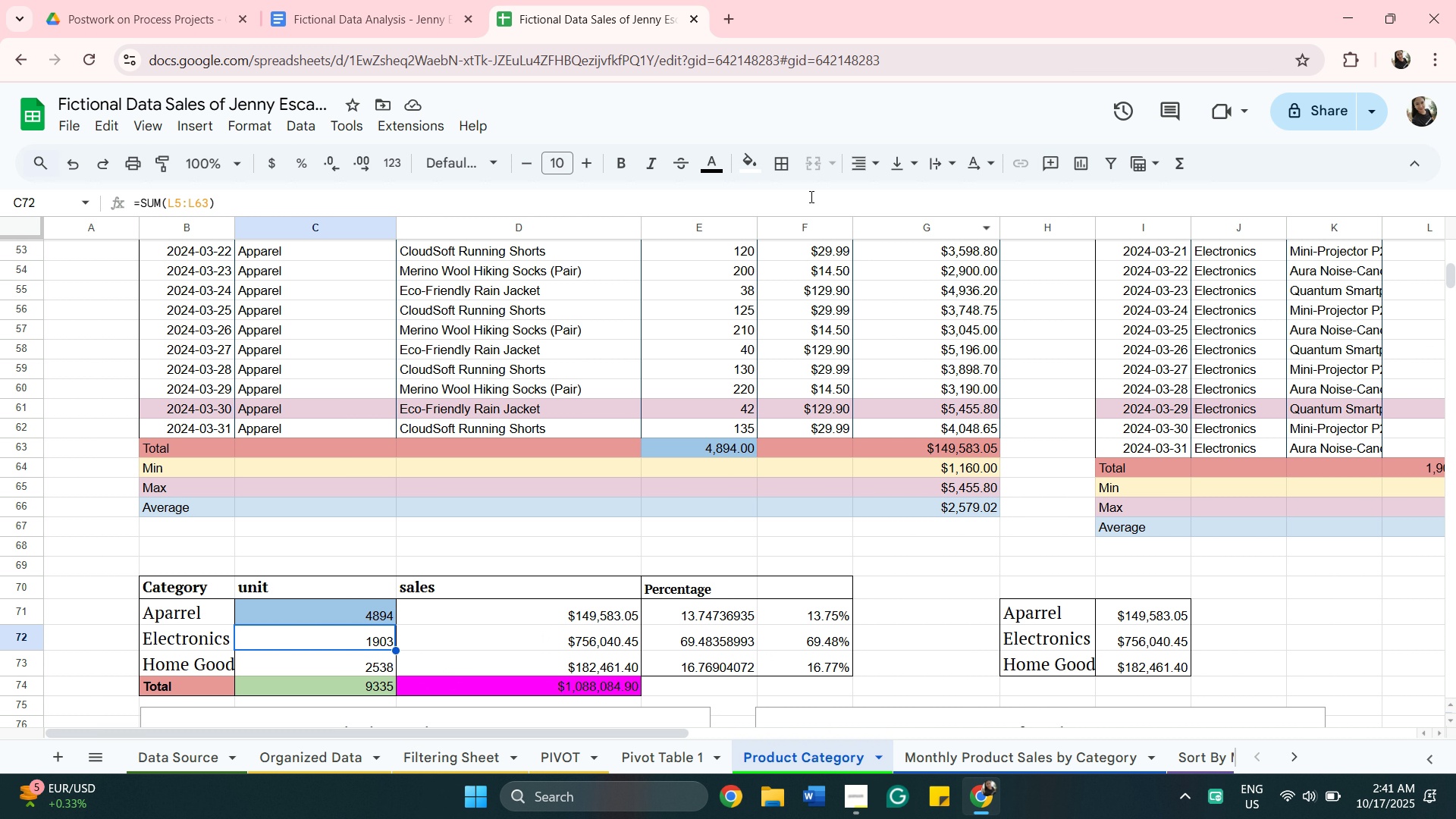 
left_click([755, 165])
 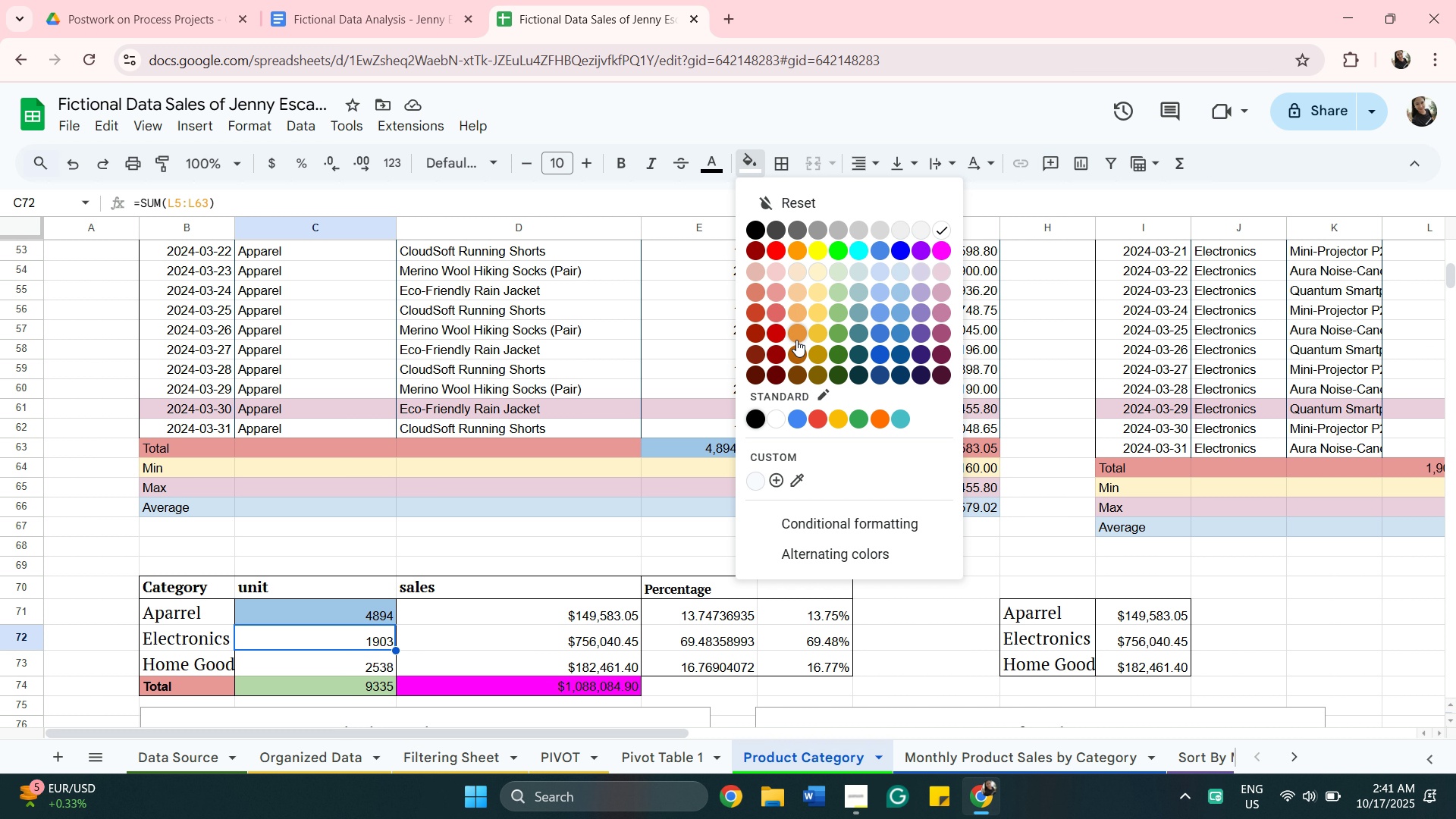 
wait(12.08)
 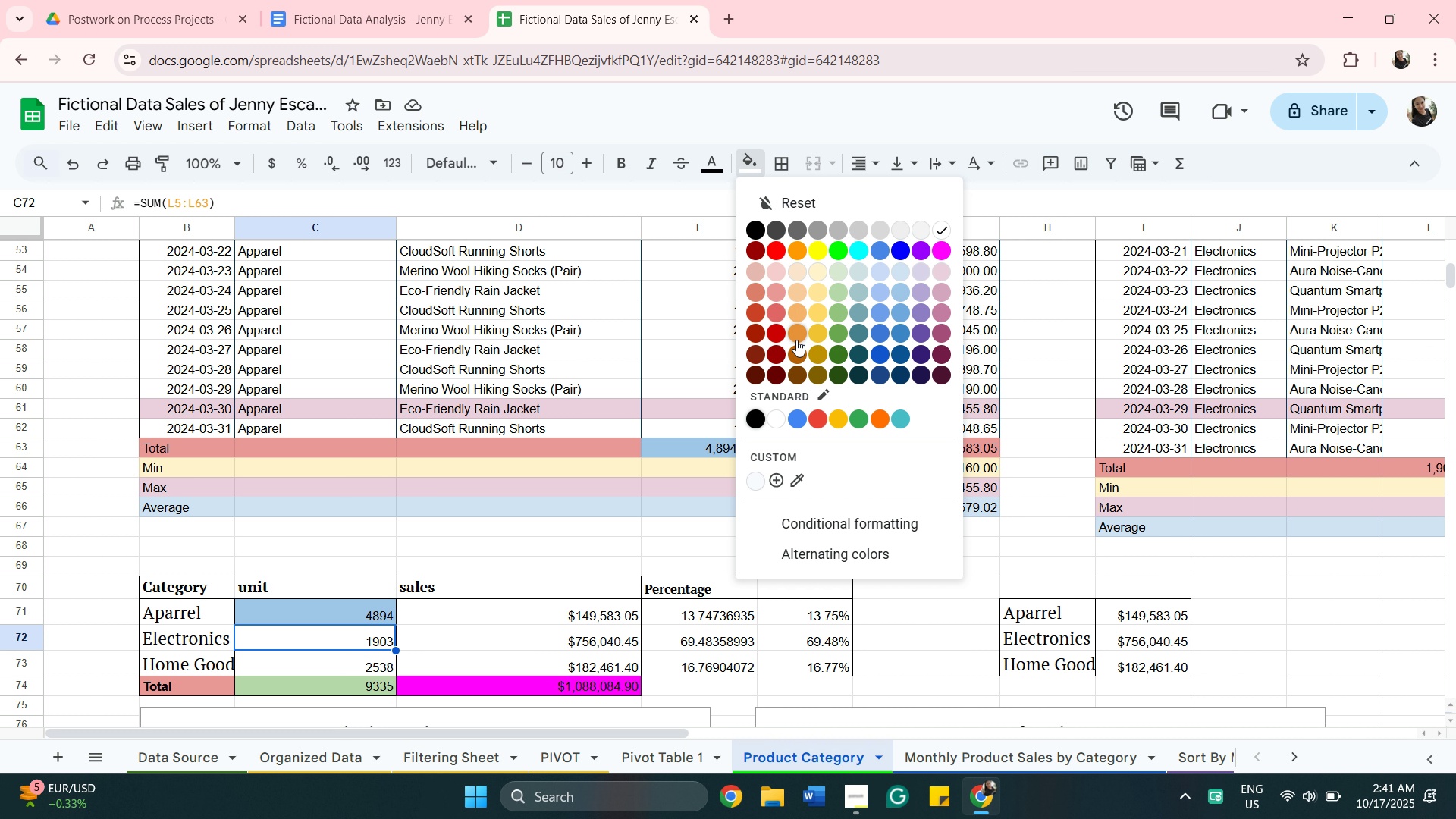 
left_click([627, 758])
 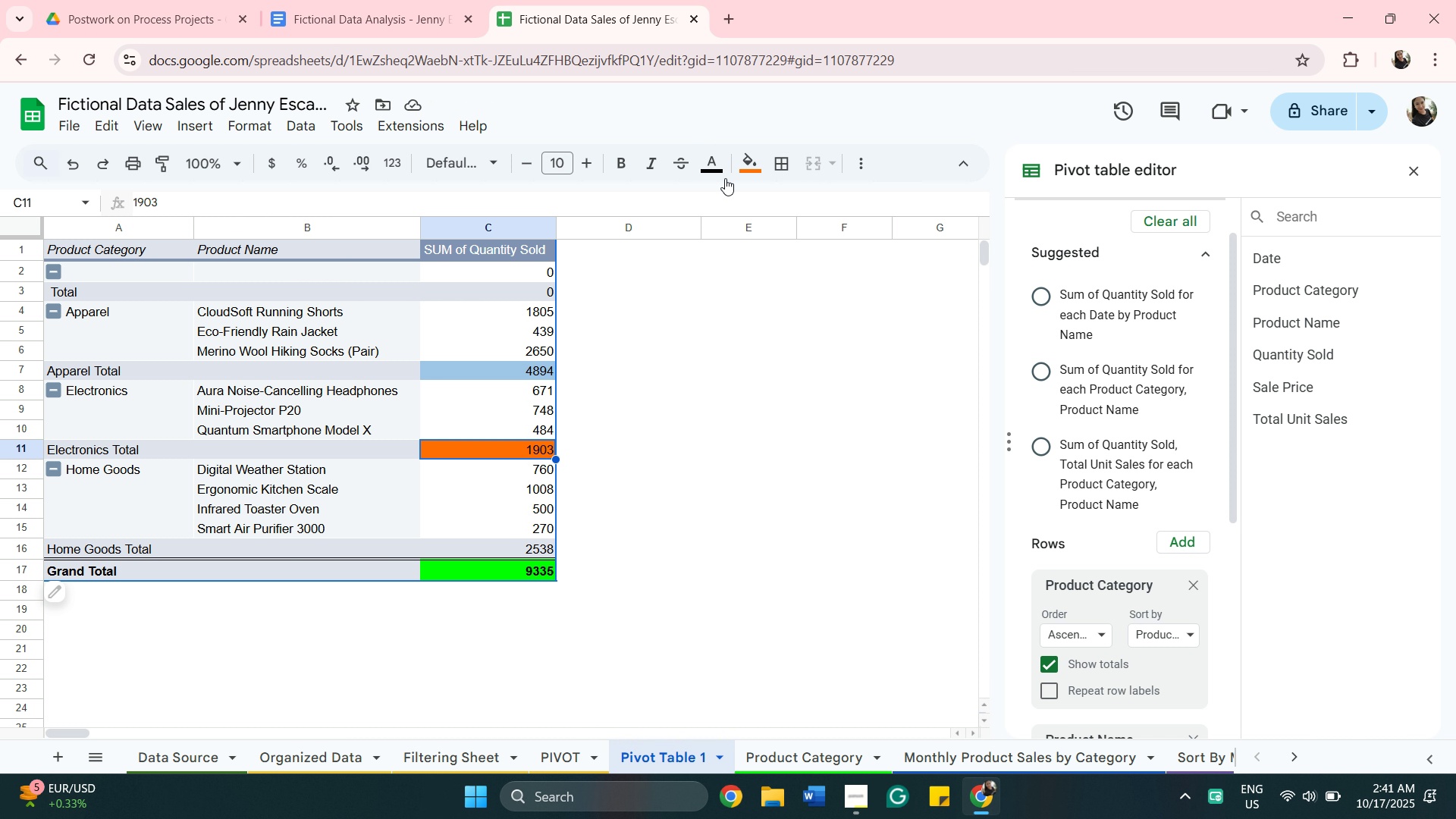 
left_click([745, 168])
 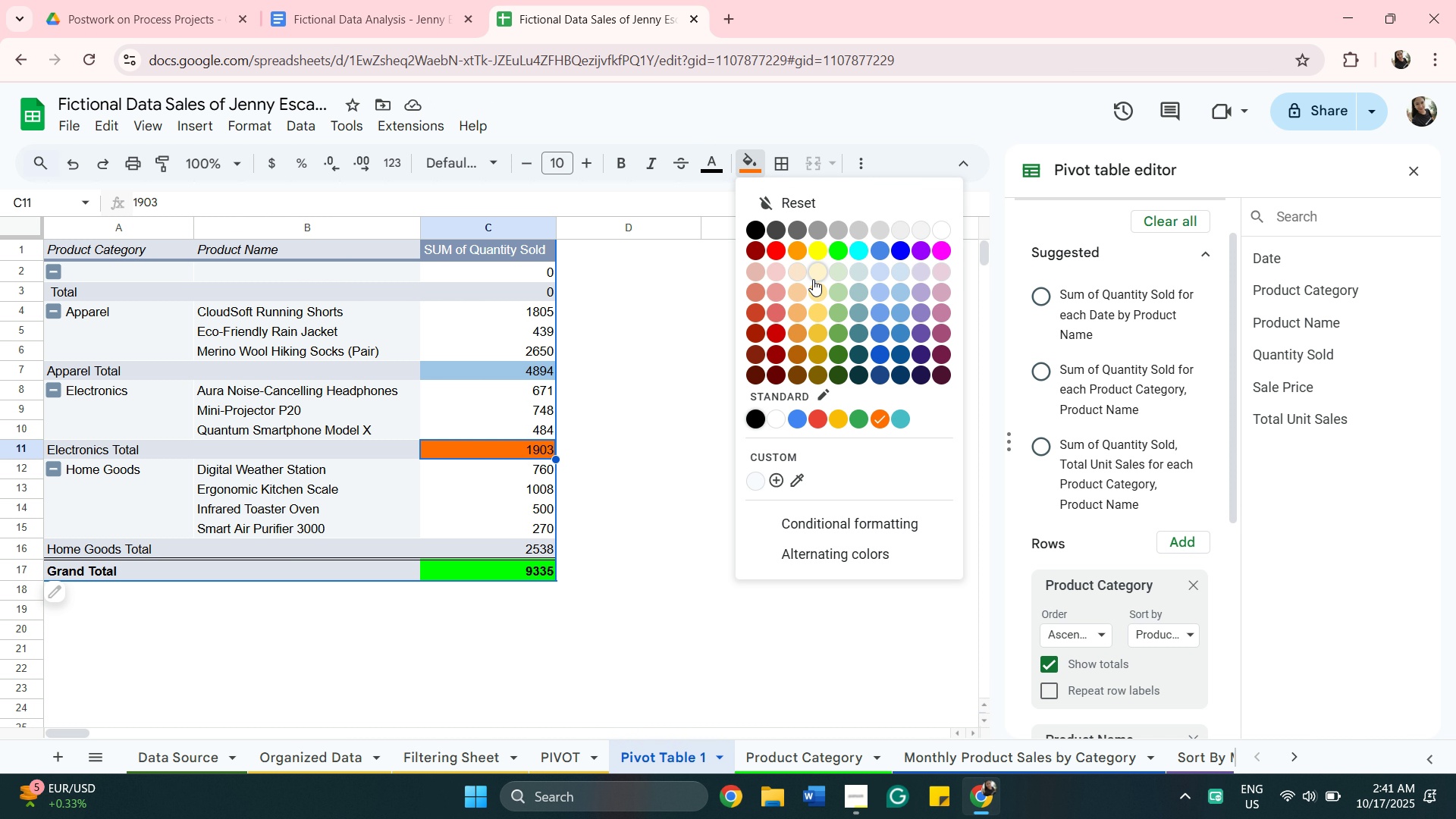 
mouse_move([809, 295])
 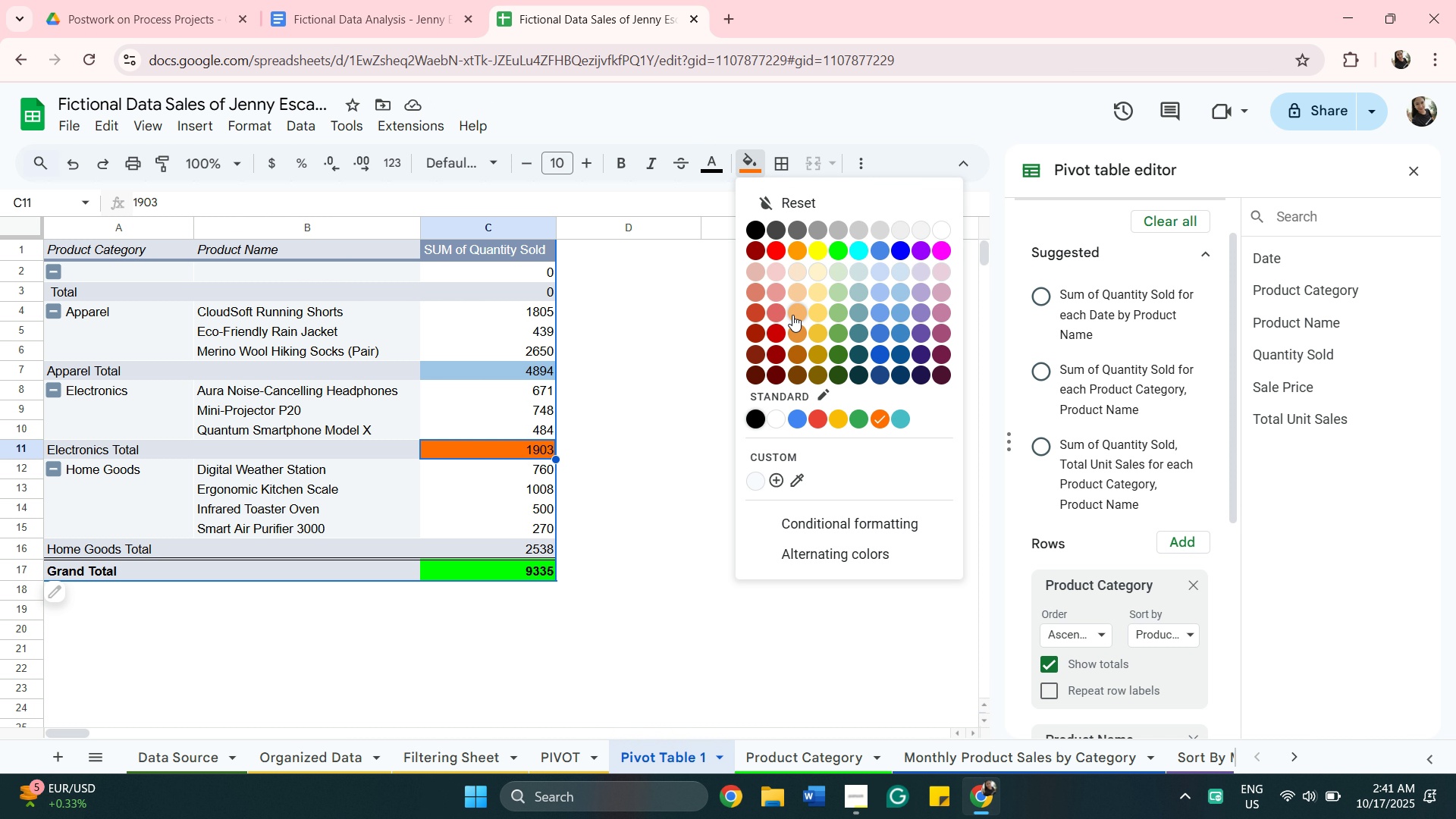 
left_click([792, 315])
 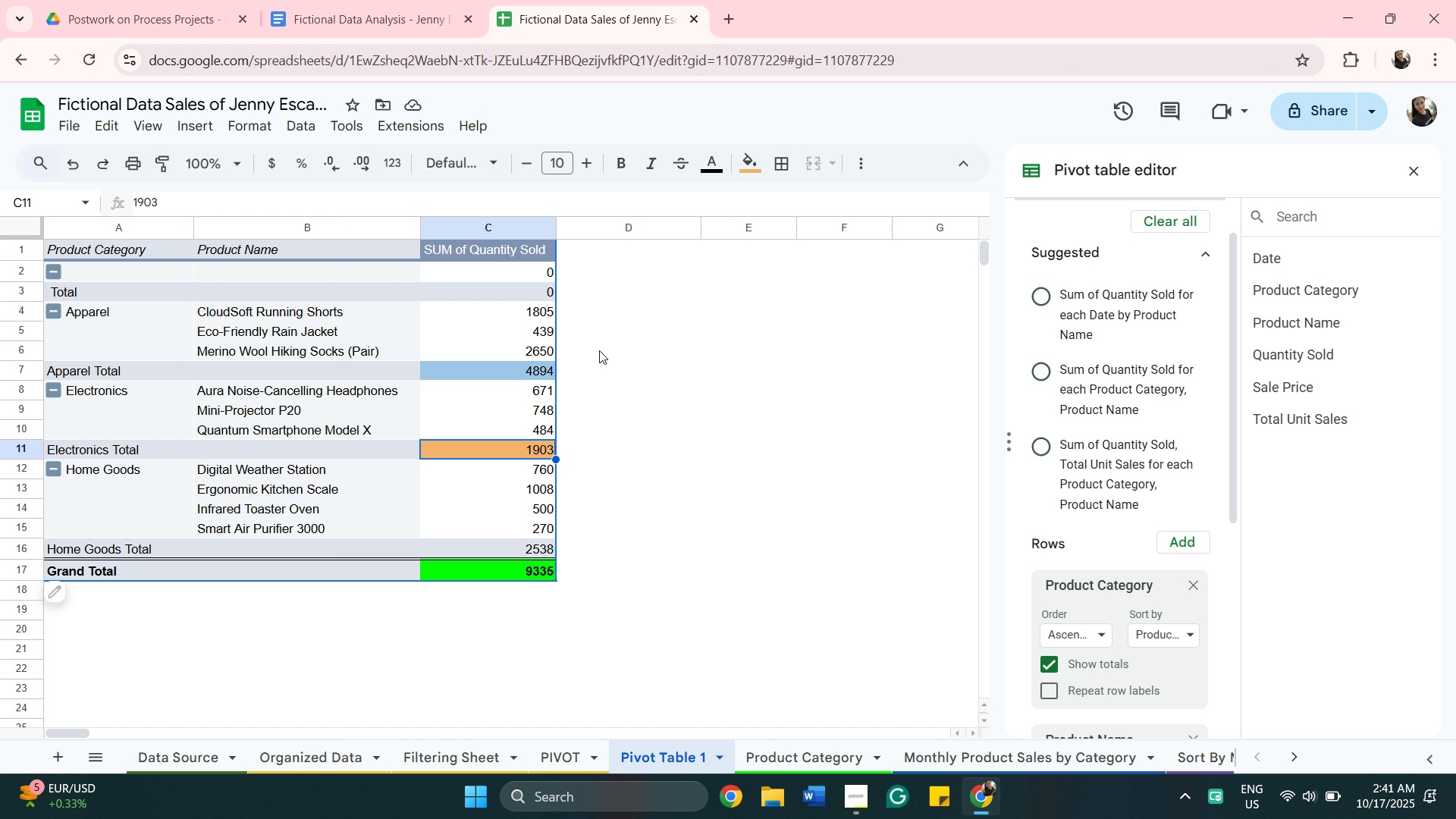 
wait(10.05)
 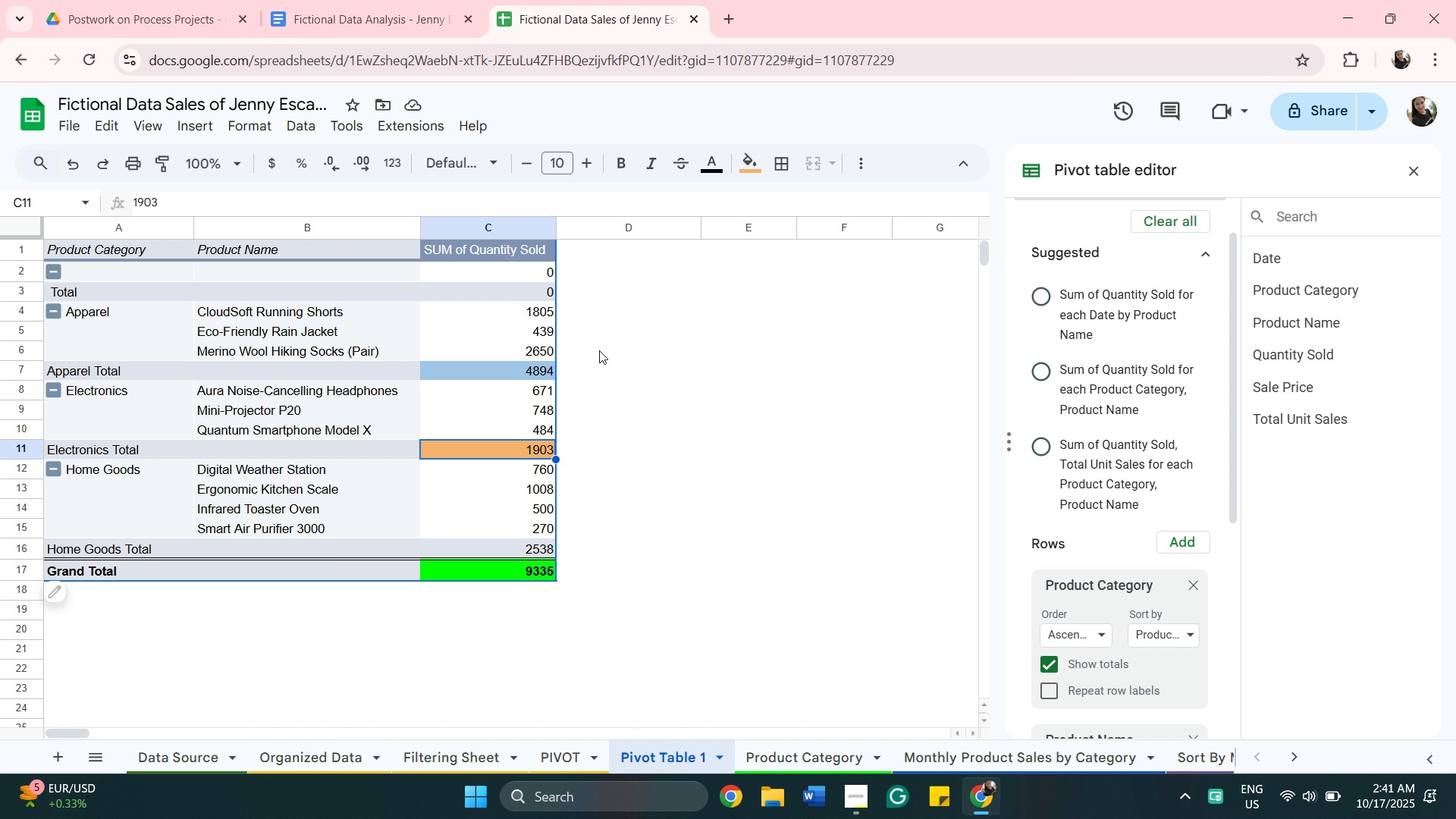 
left_click([819, 753])
 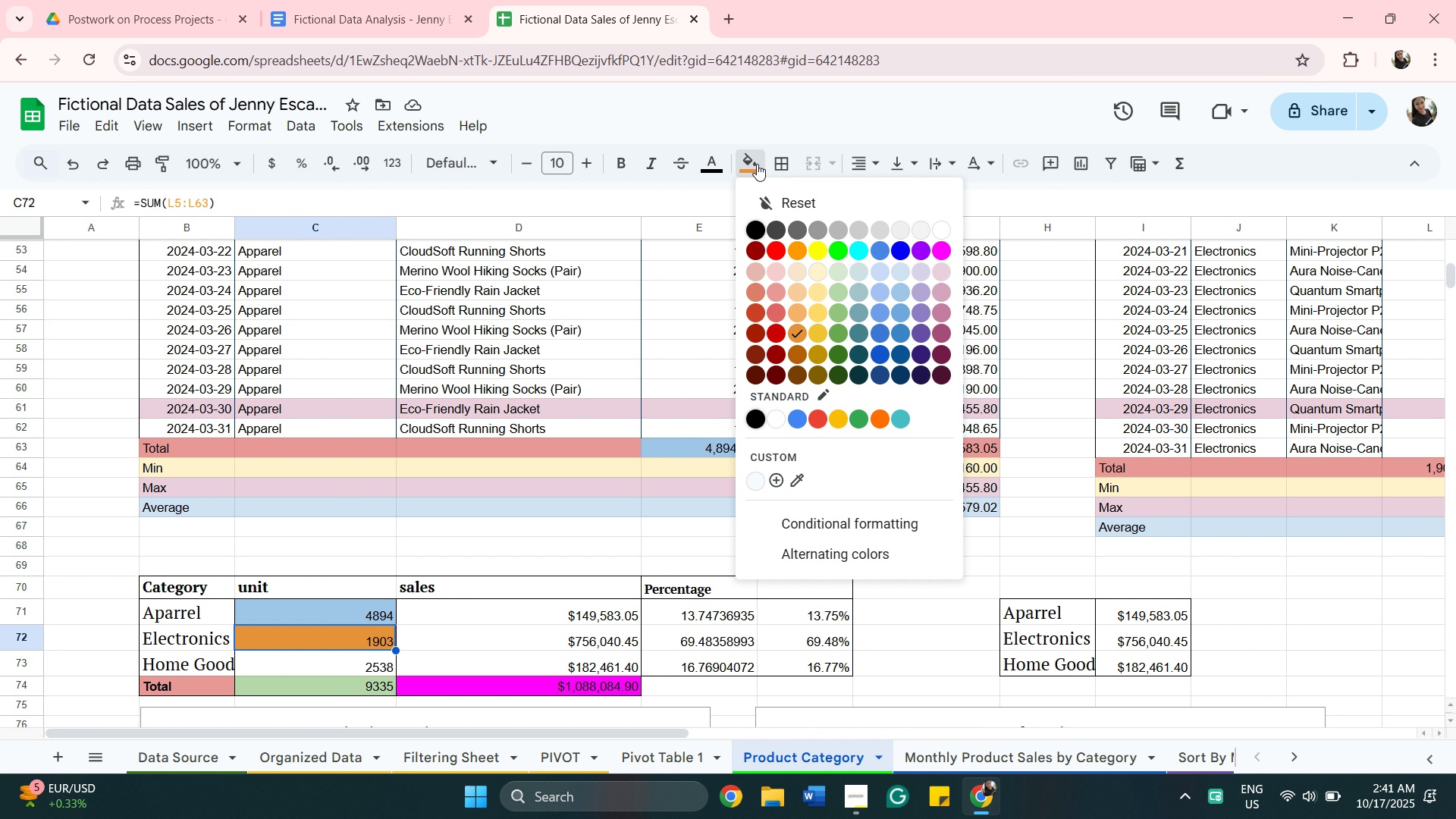 
wait(8.91)
 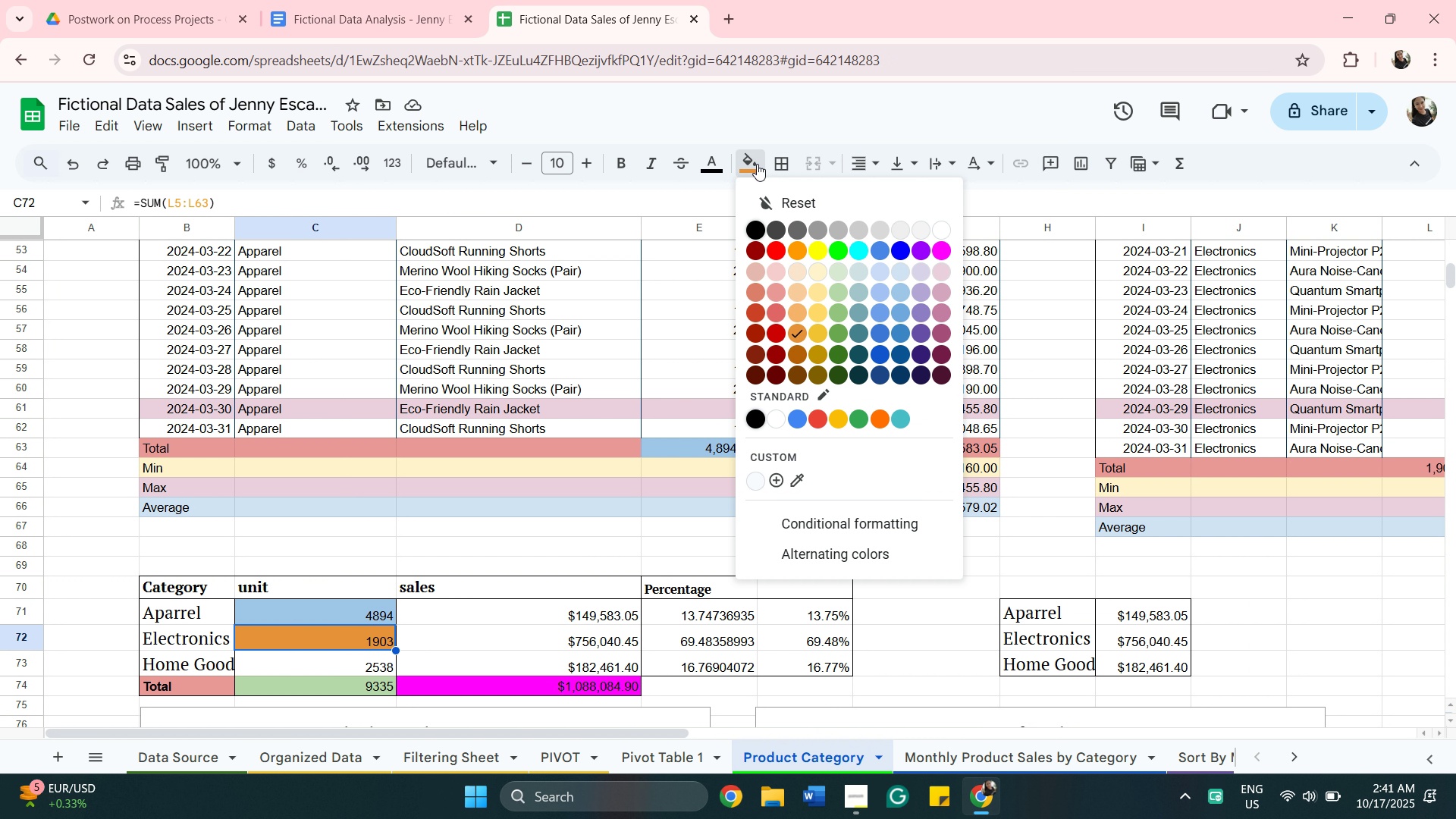 
left_click([799, 312])
 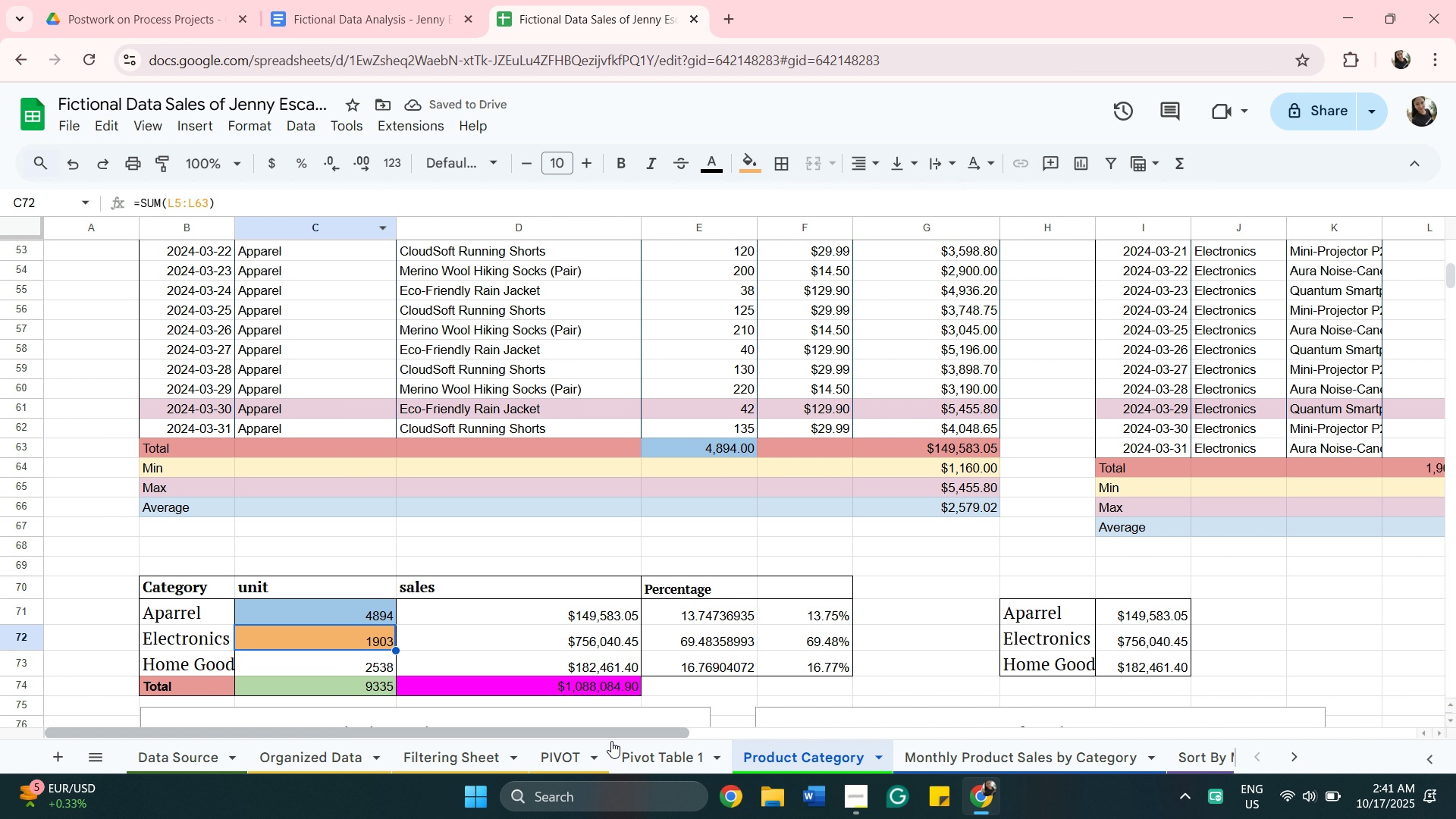 
wait(9.32)
 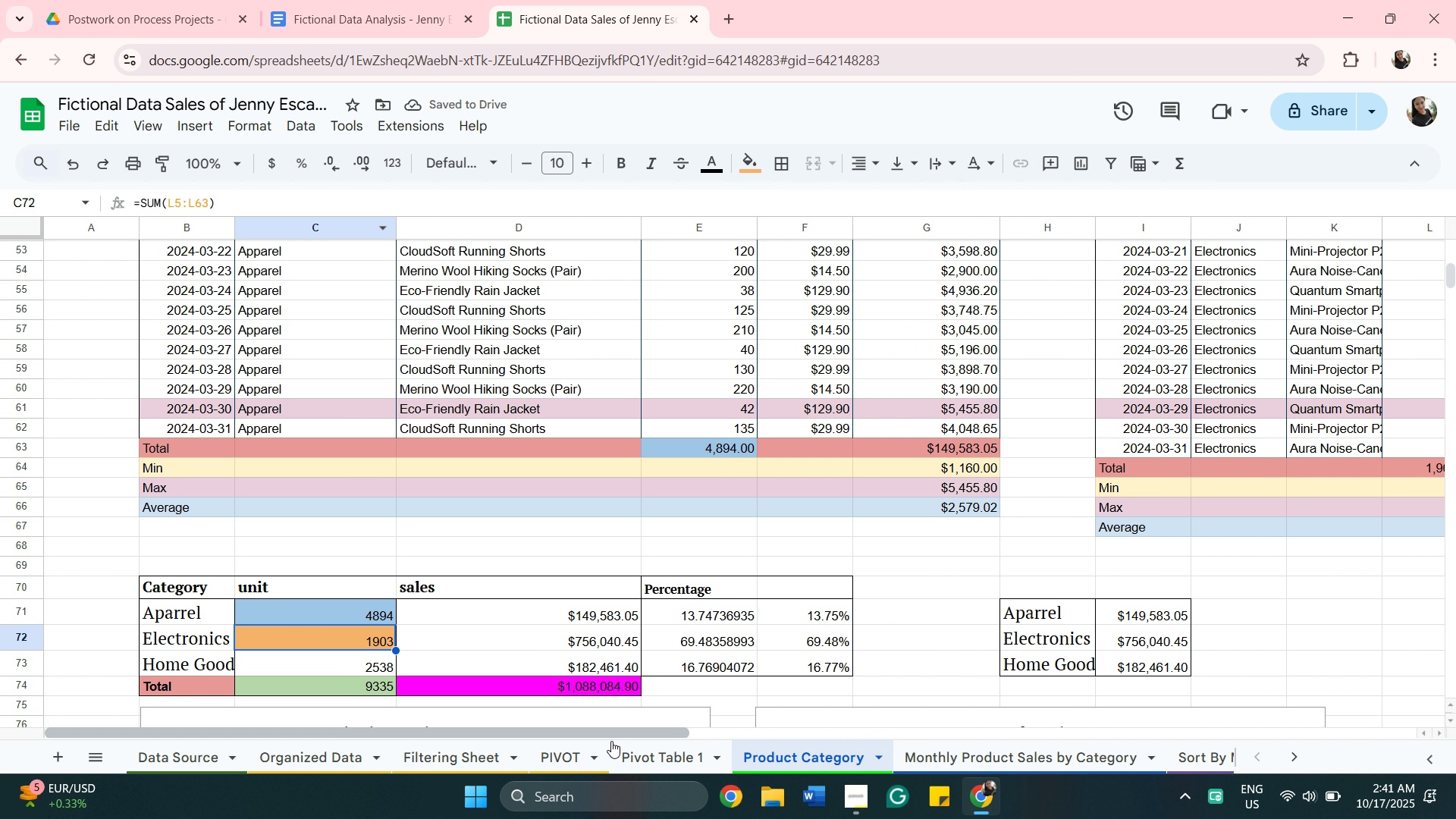 
left_click([650, 757])
 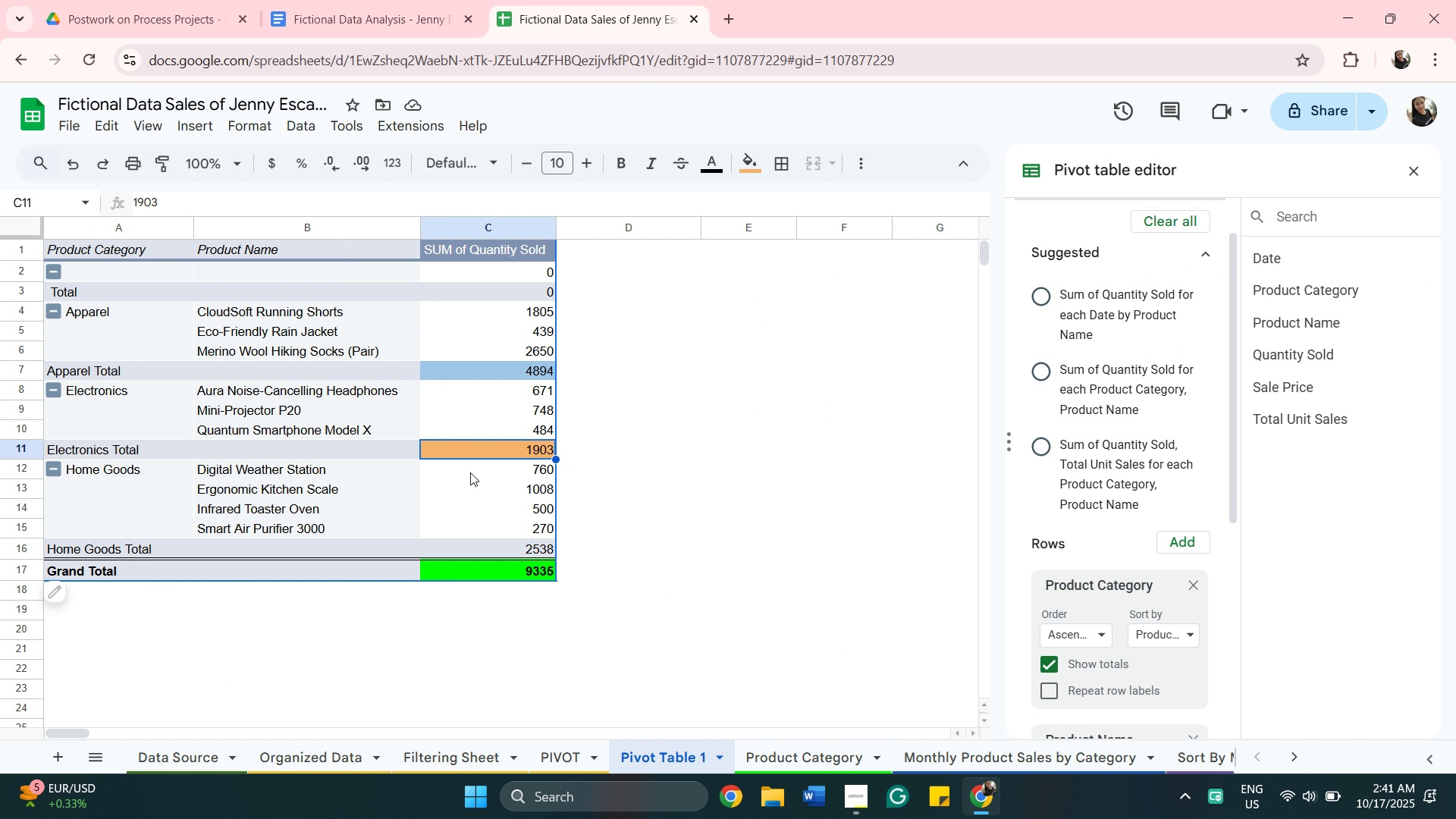 
wait(6.74)
 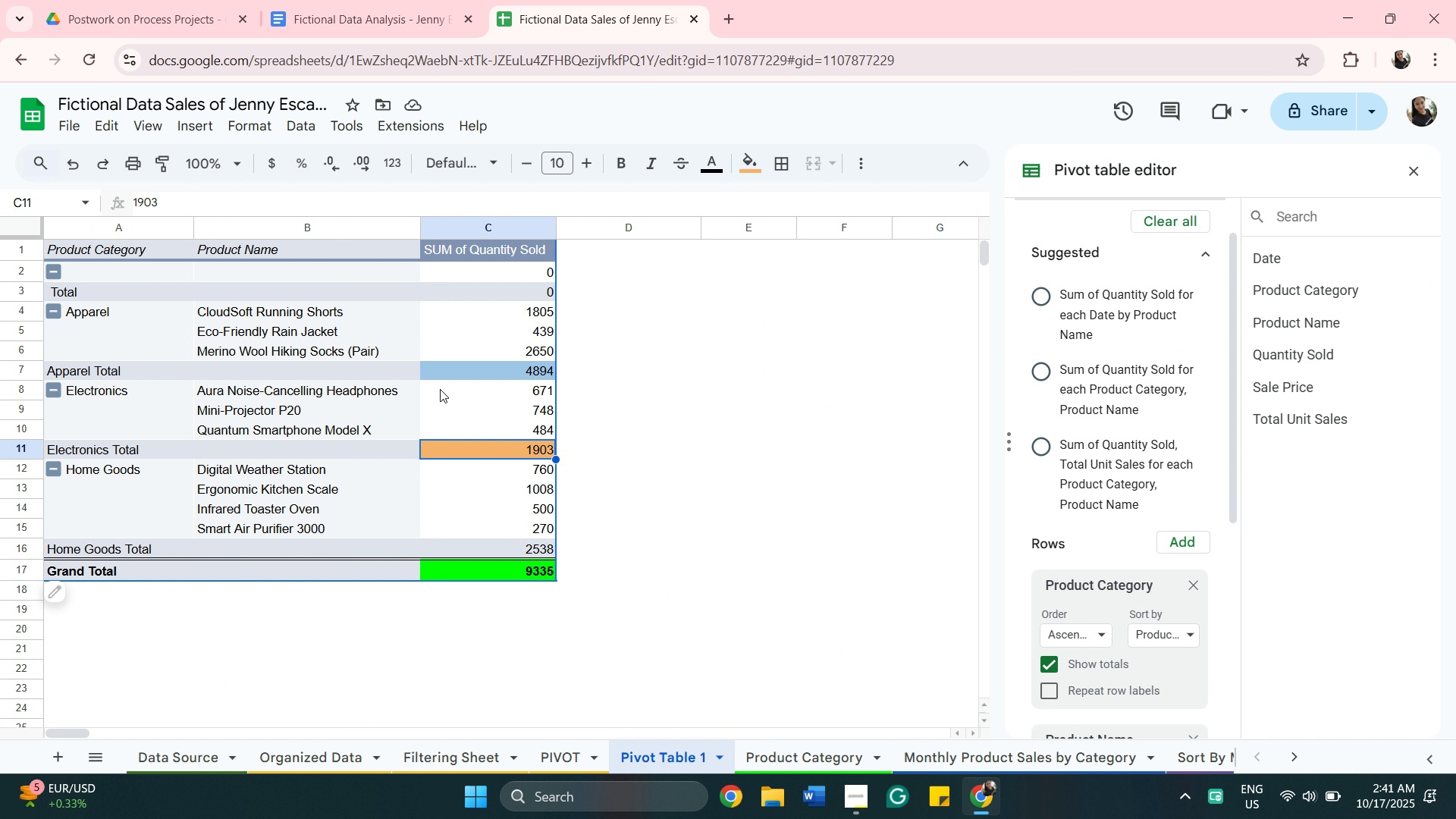 
left_click([510, 551])
 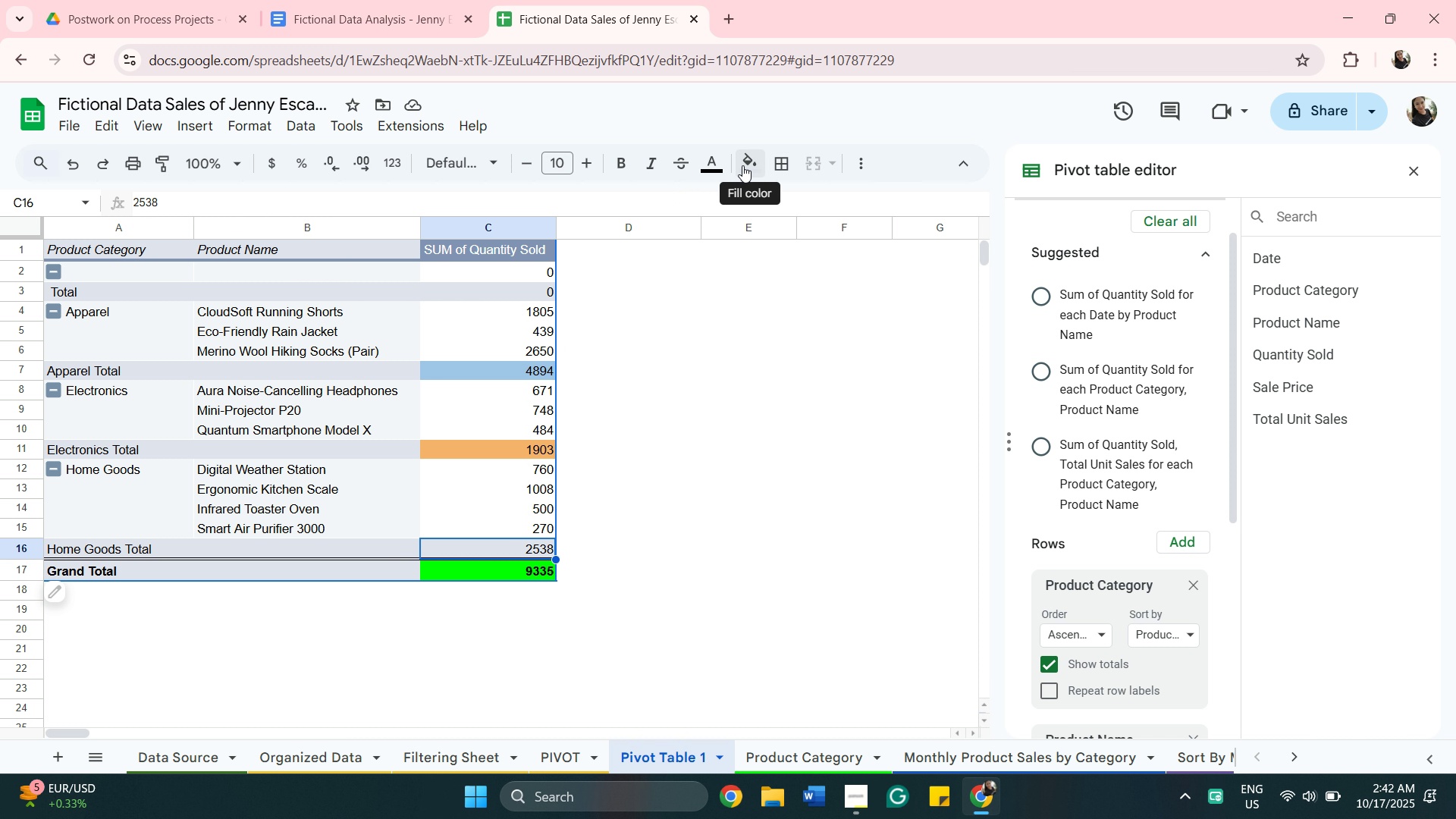 
left_click([745, 165])
 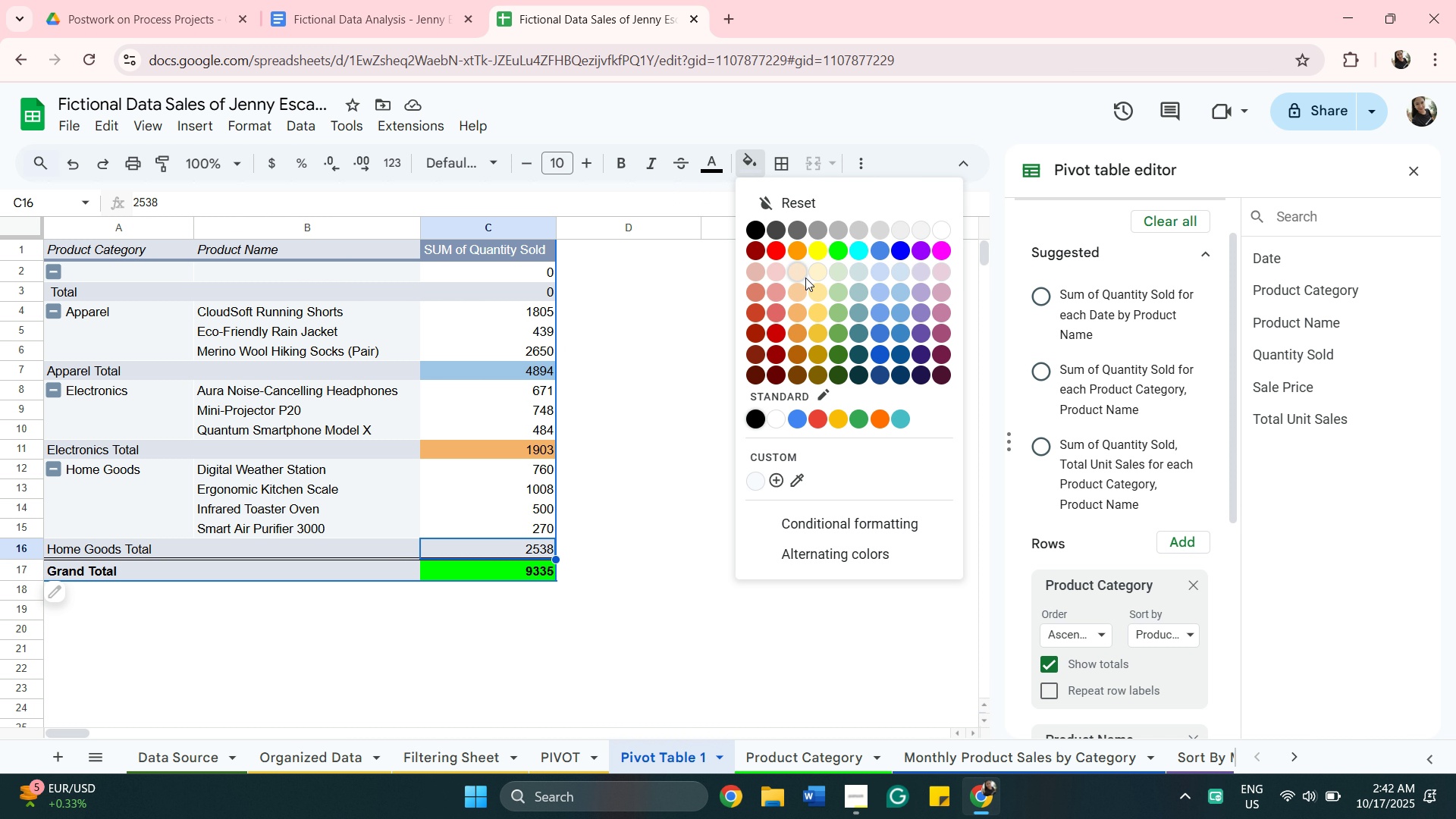 
wait(6.36)
 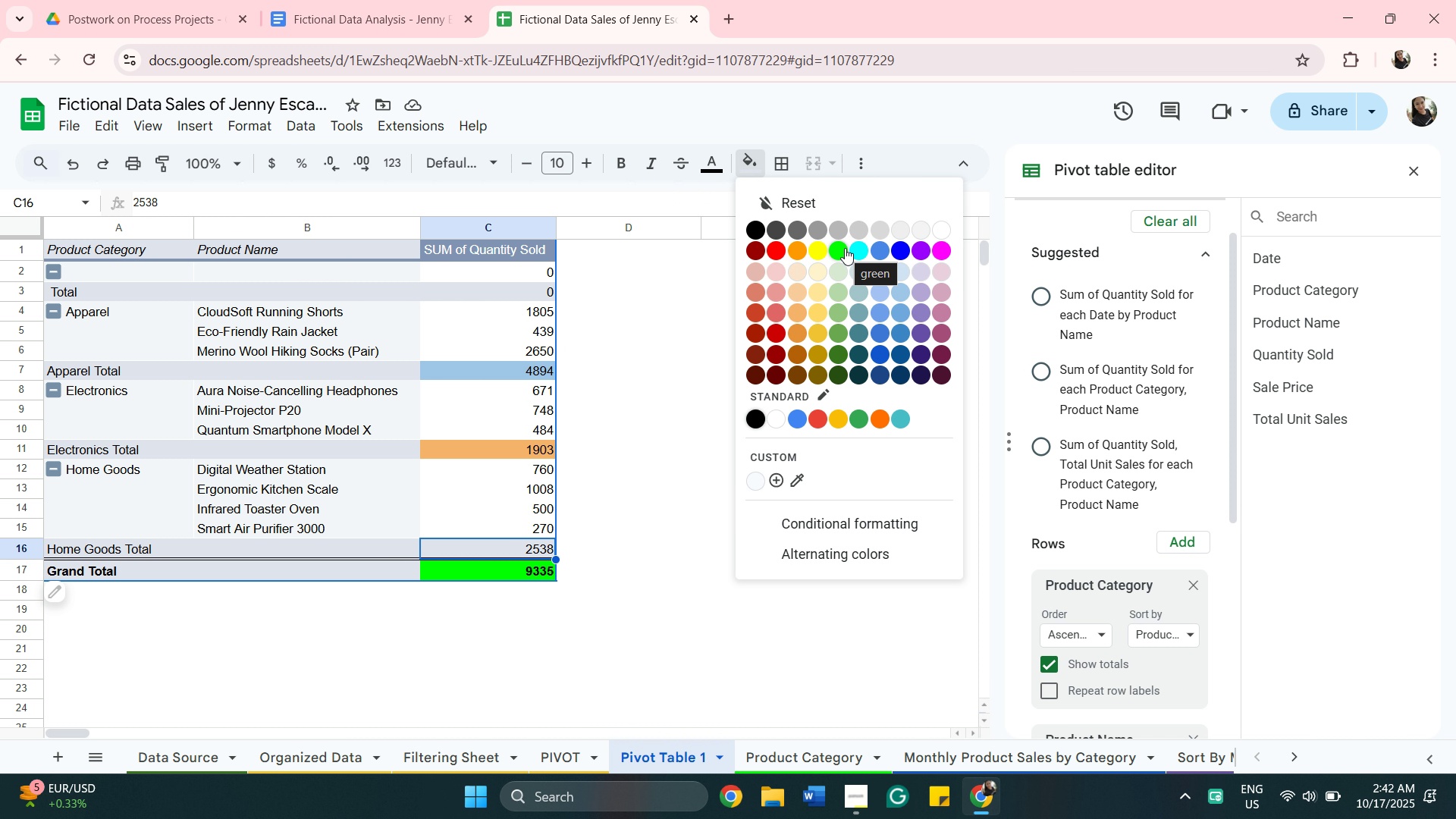 
left_click([818, 300])
 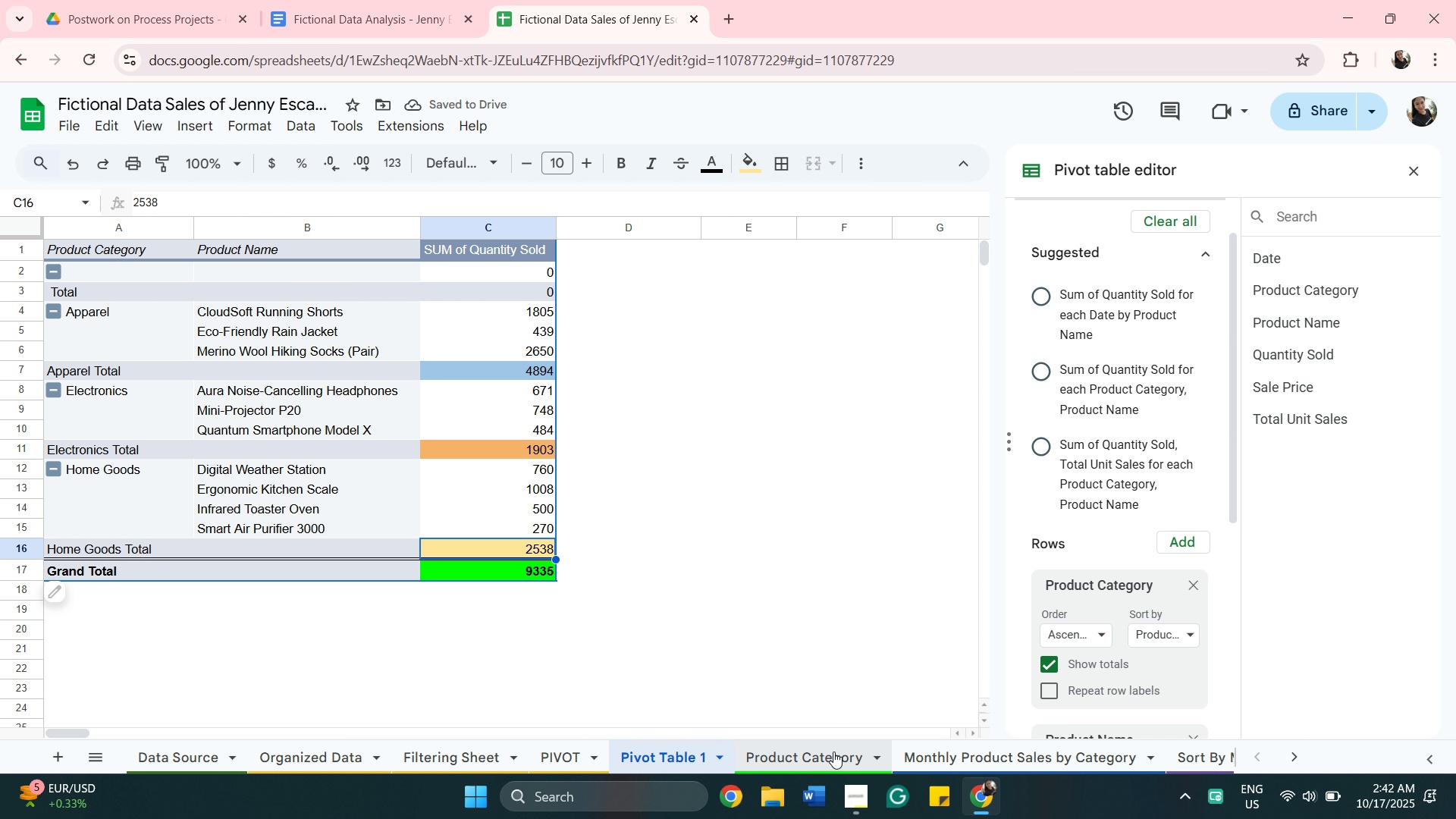 
wait(5.9)
 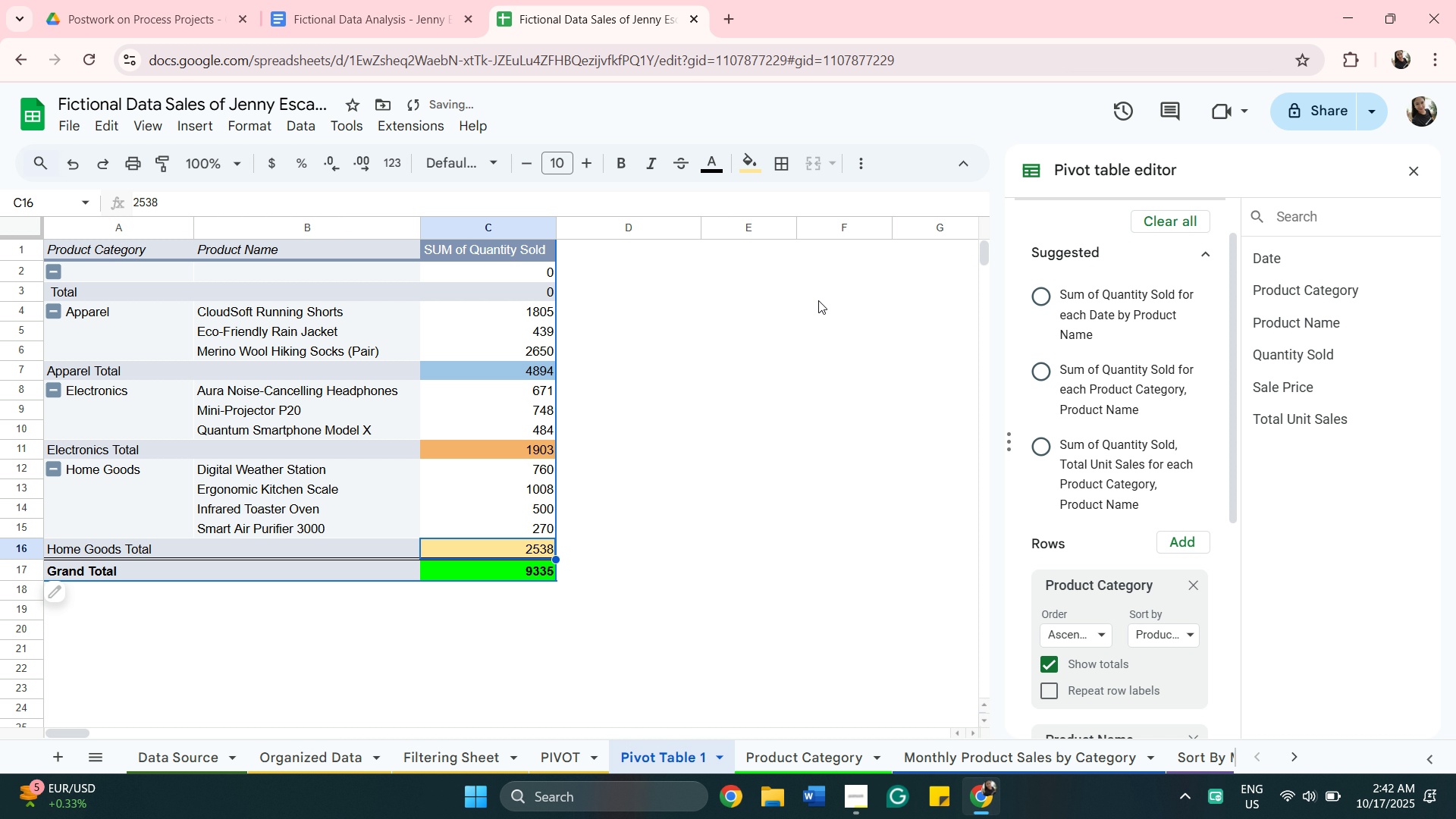 
left_click([830, 750])
 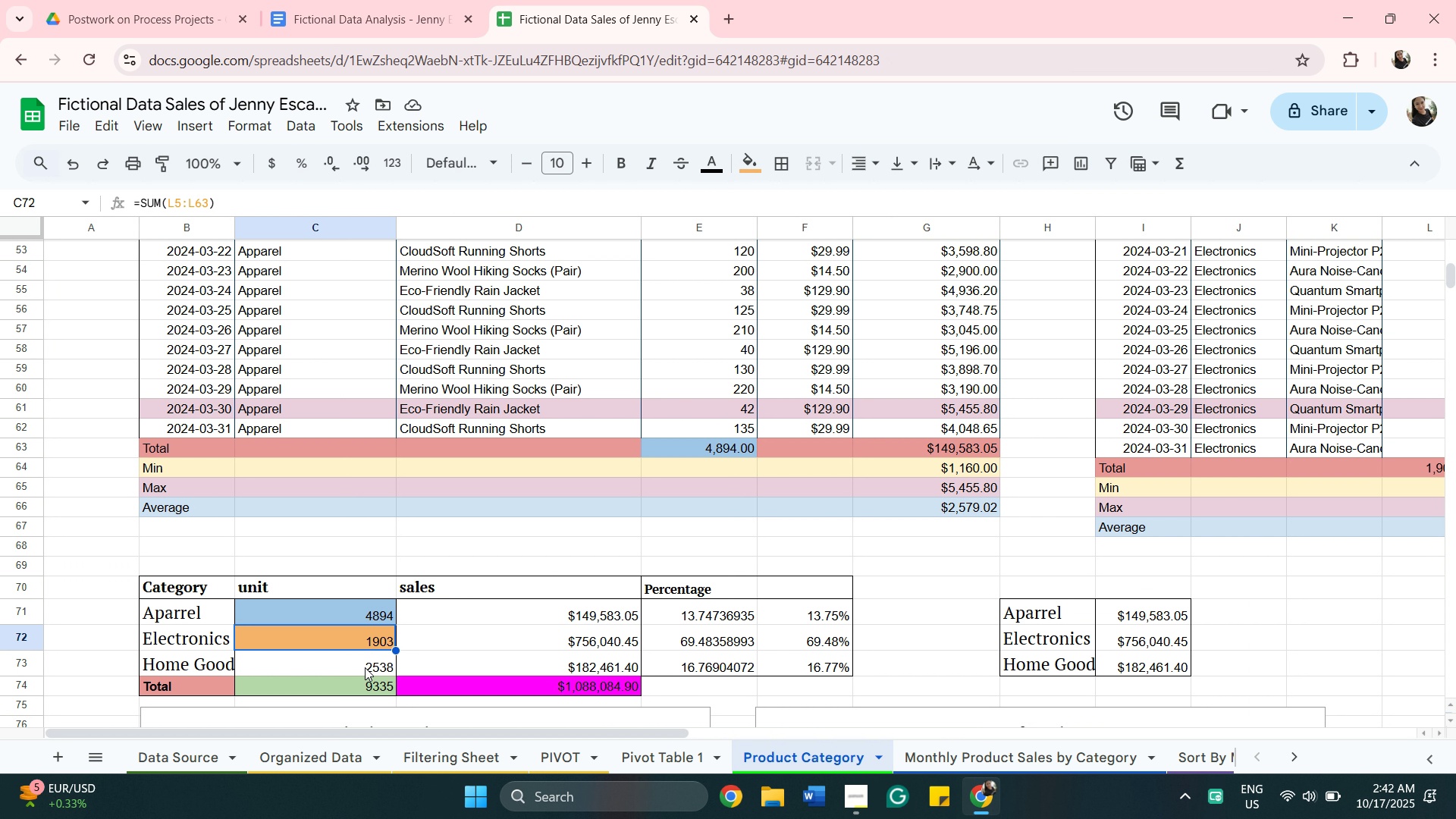 
left_click([365, 667])
 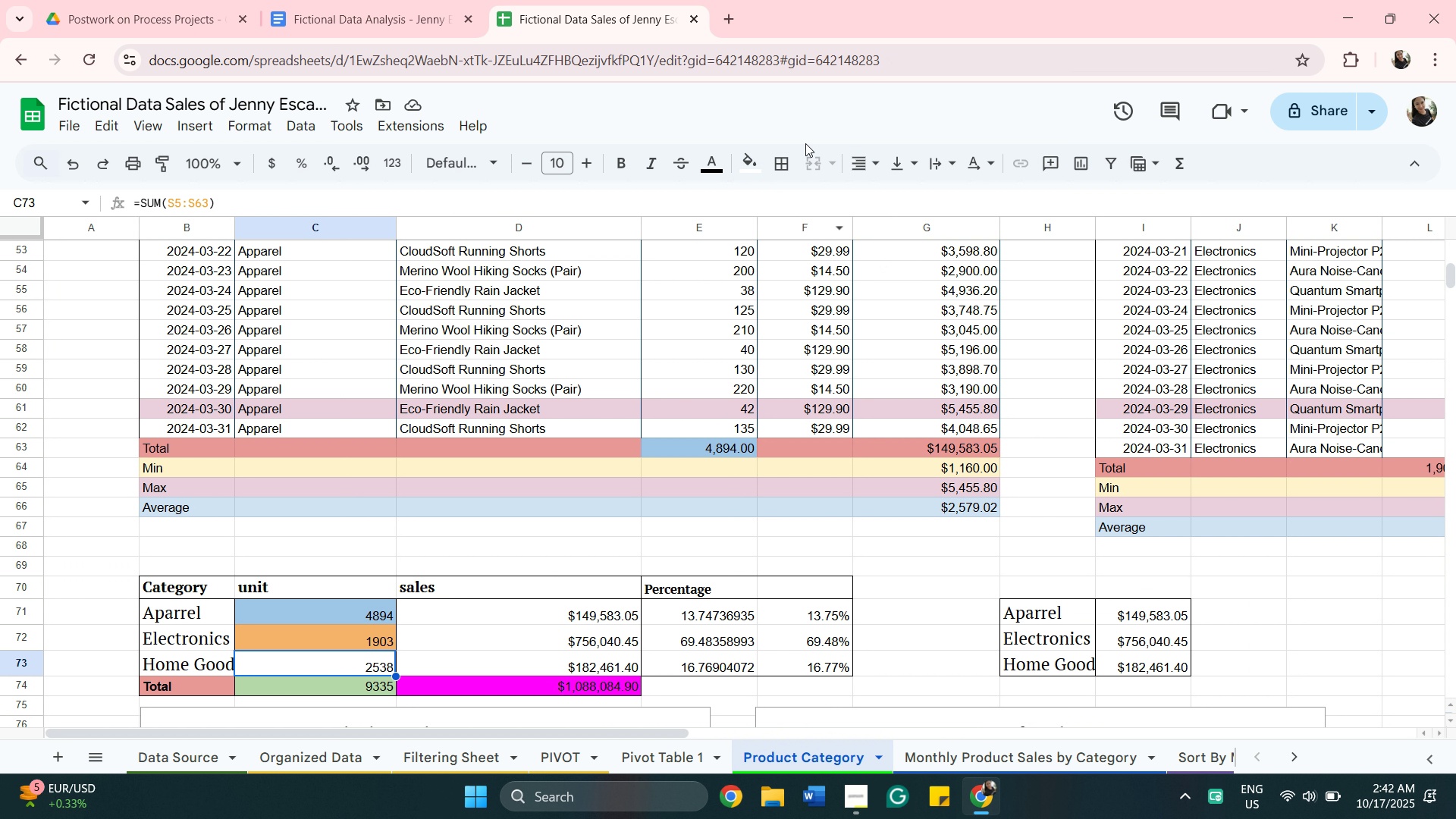 
left_click([752, 162])
 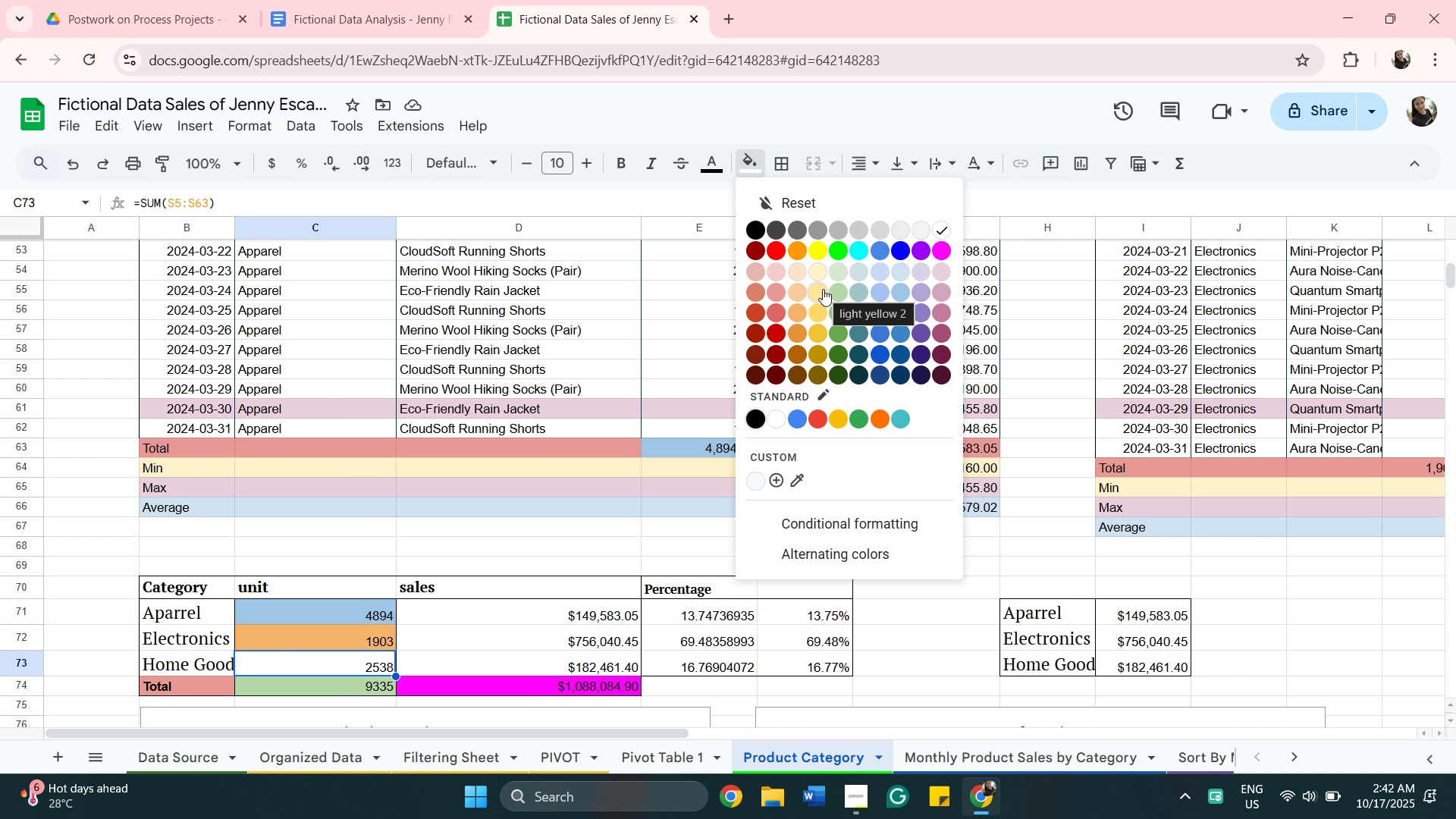 
left_click([823, 289])
 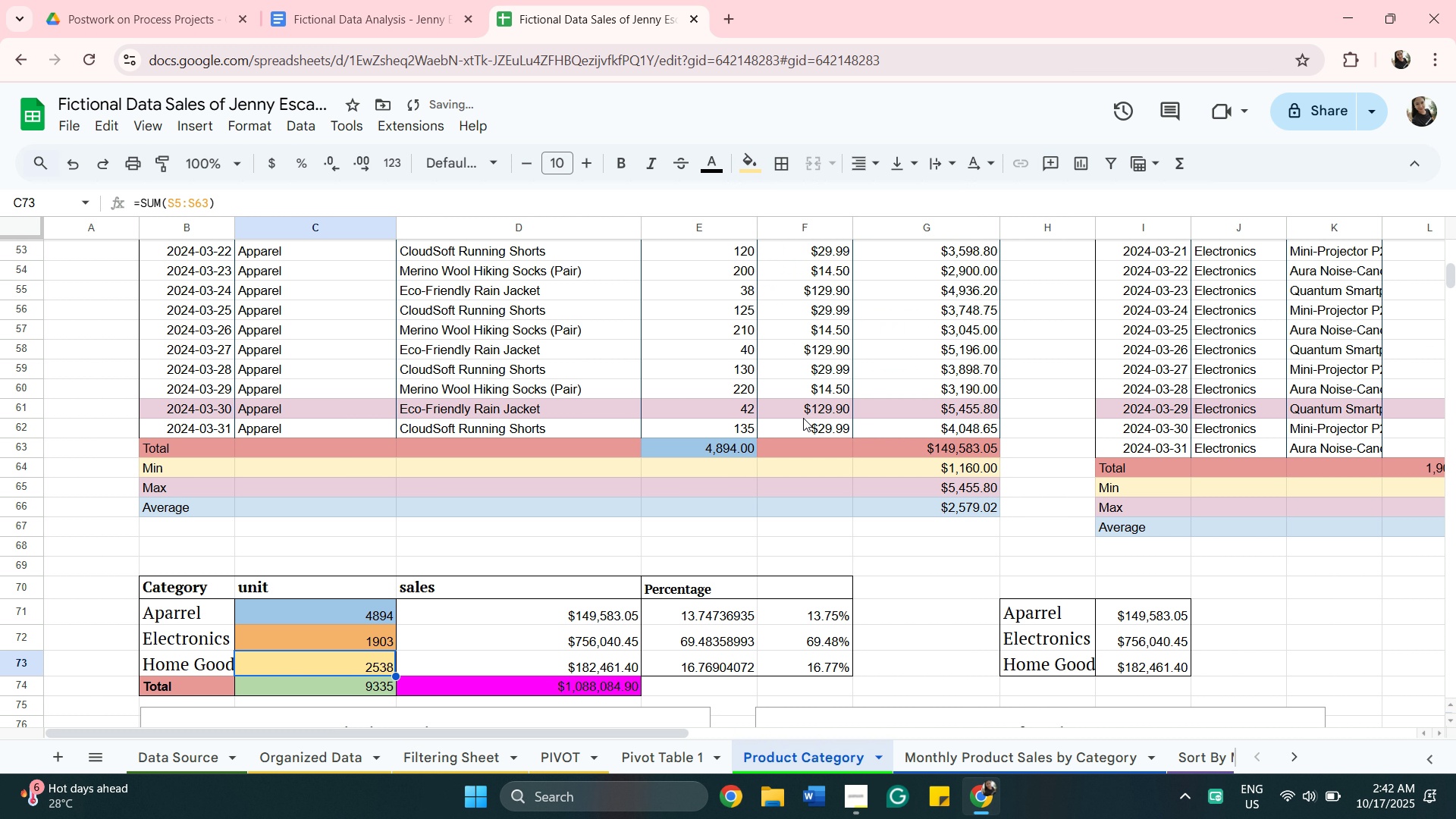 
mouse_move([588, 761])
 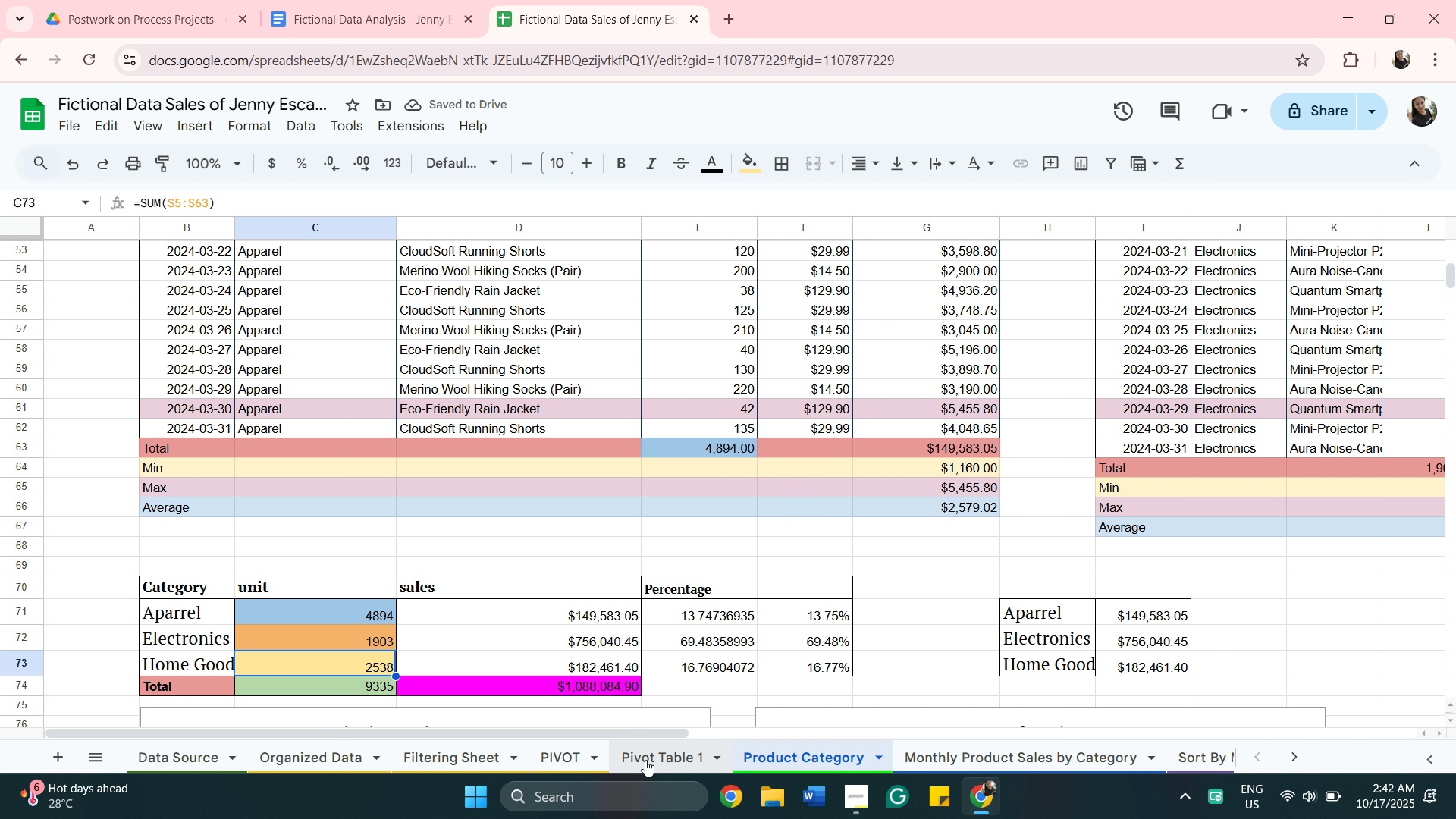 
left_click([645, 760])
 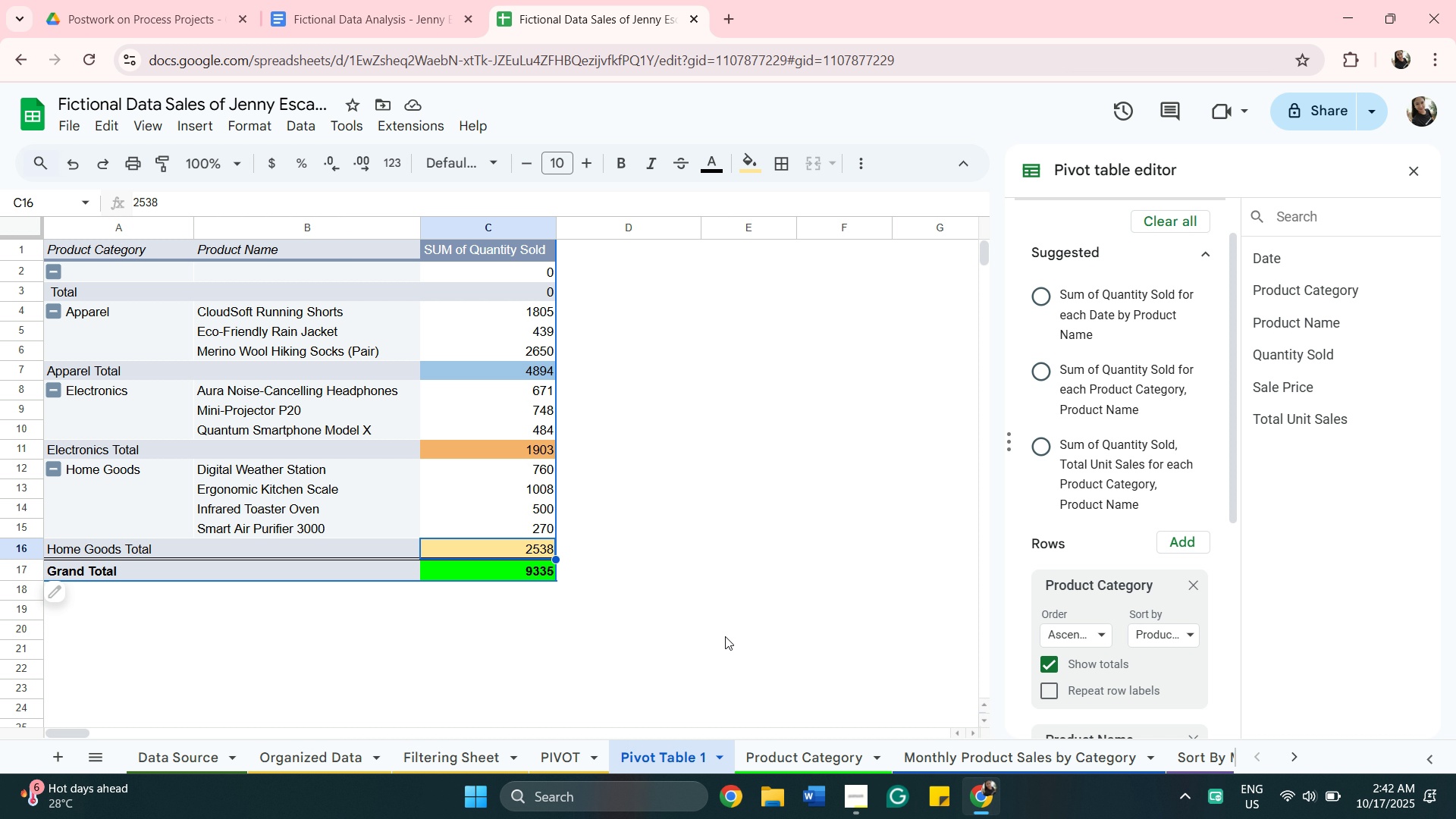 
wait(5.35)
 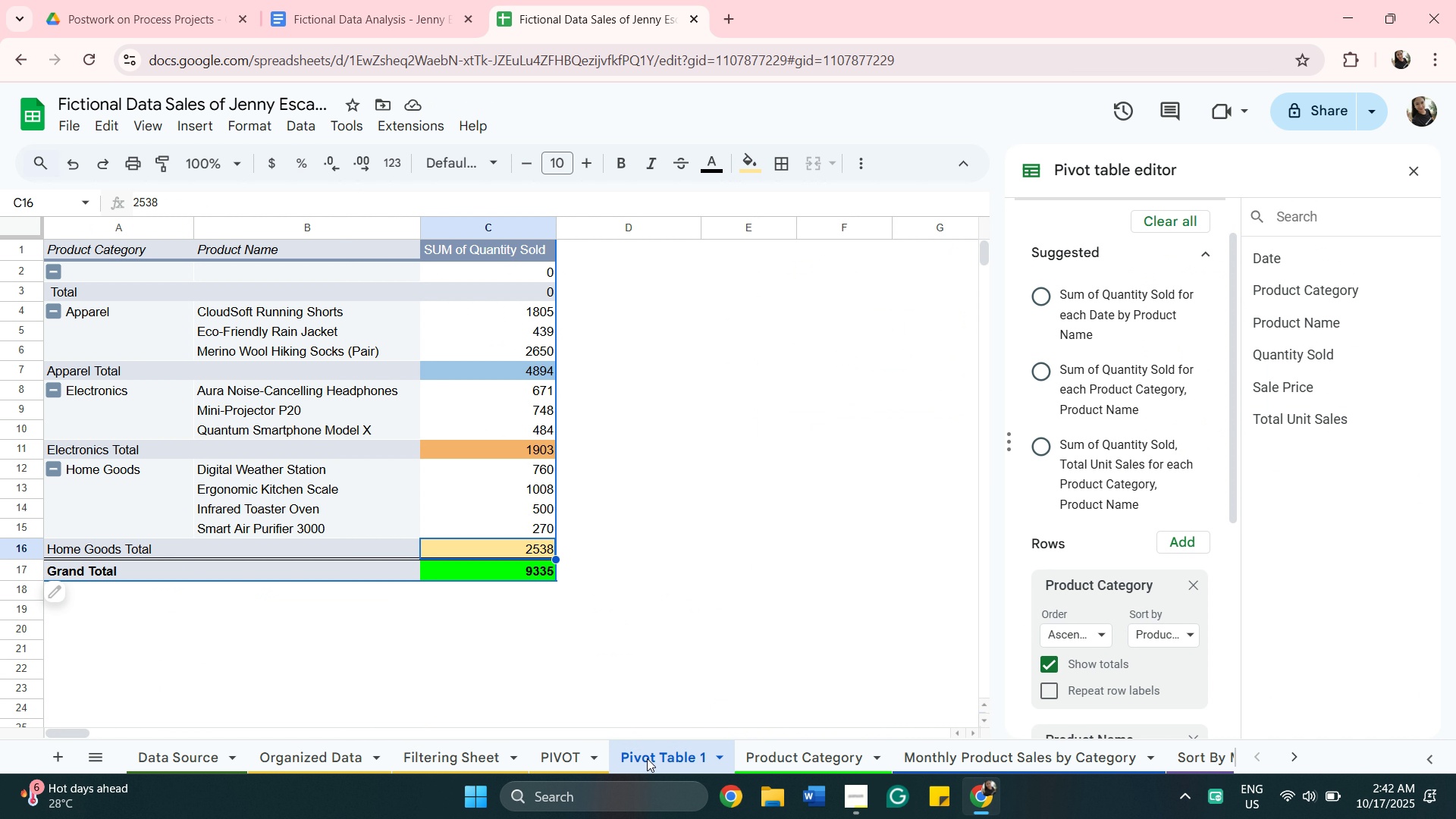 
left_click([761, 164])
 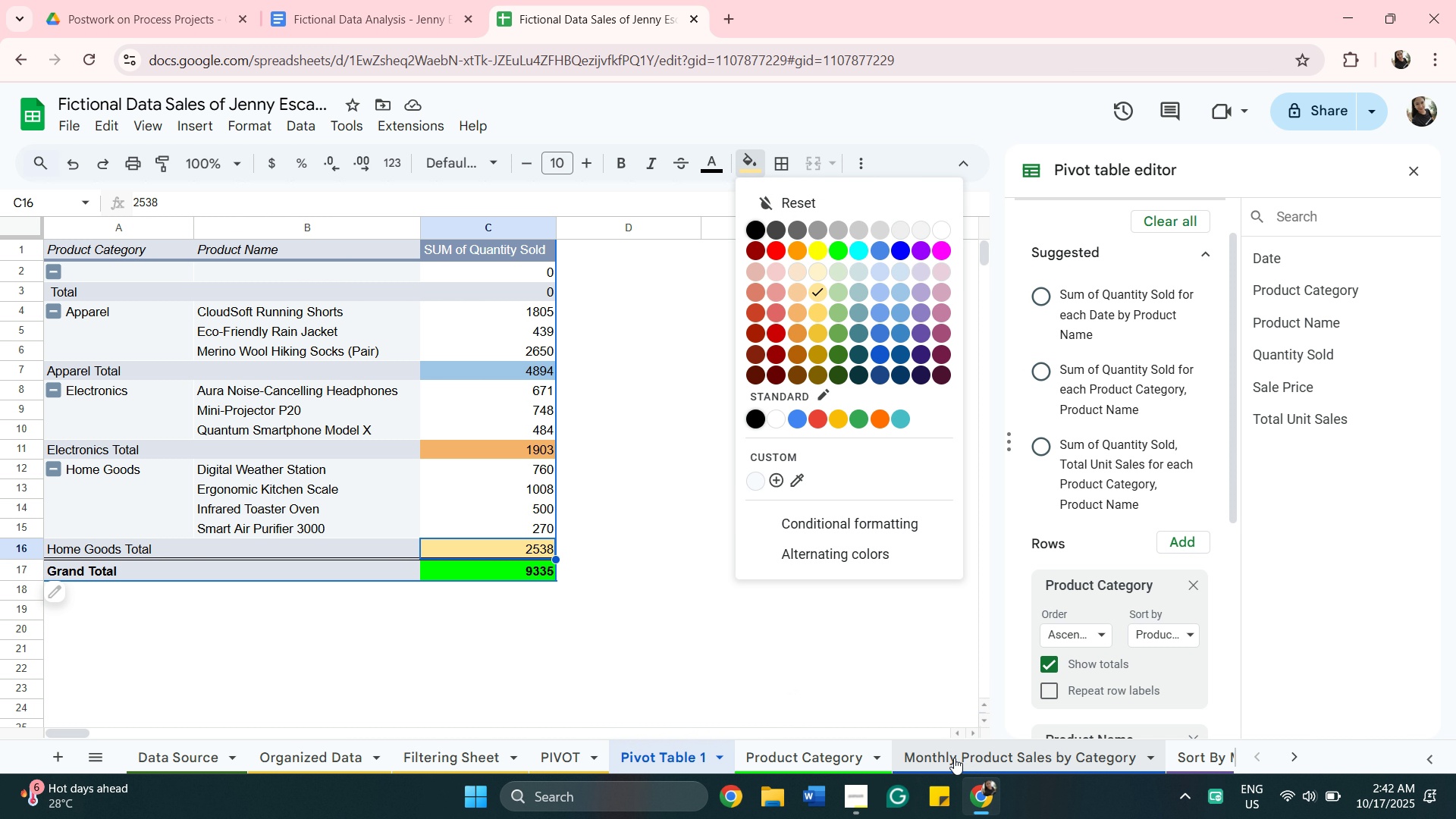 
left_click([797, 760])
 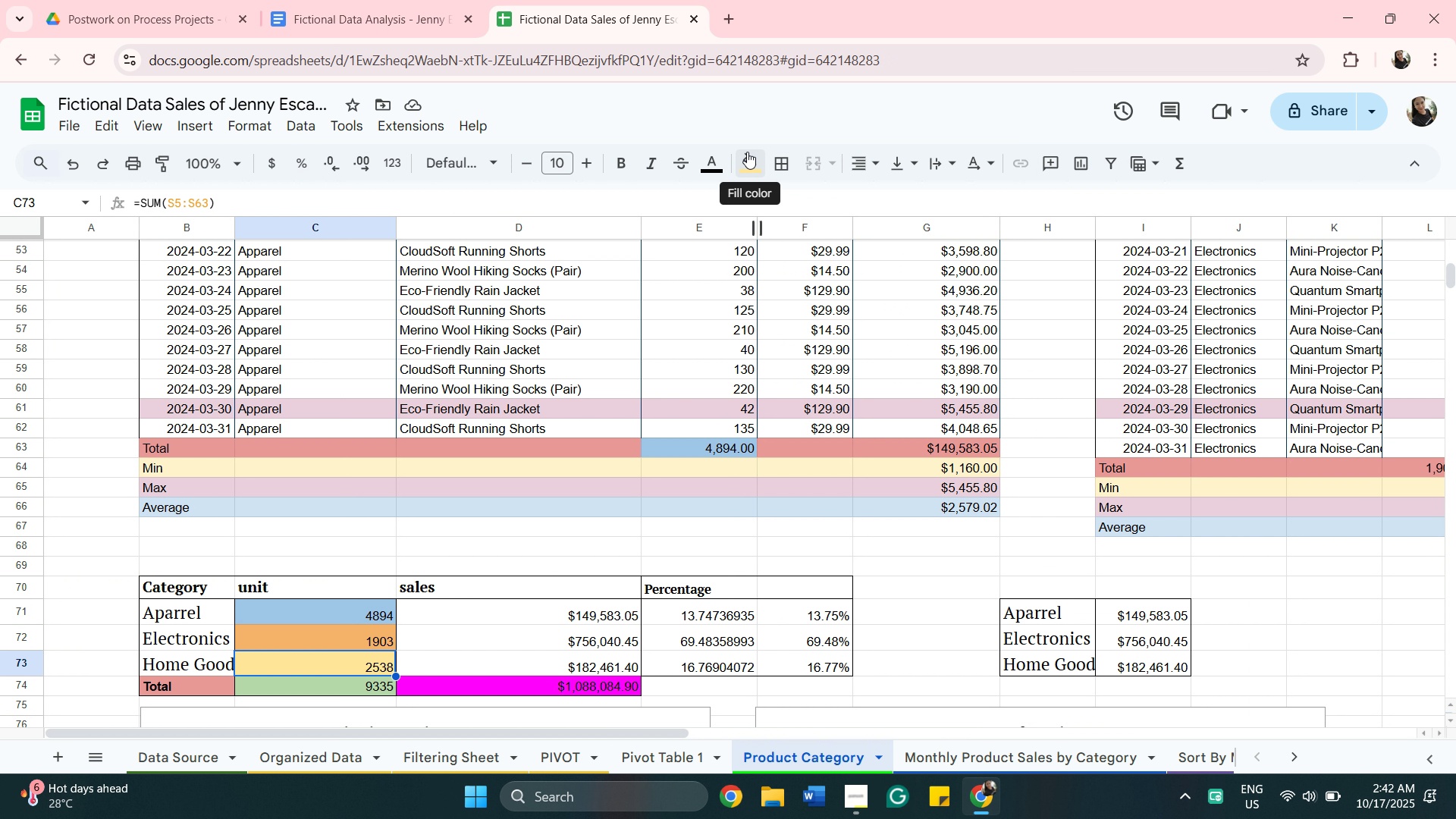 
left_click([747, 152])
 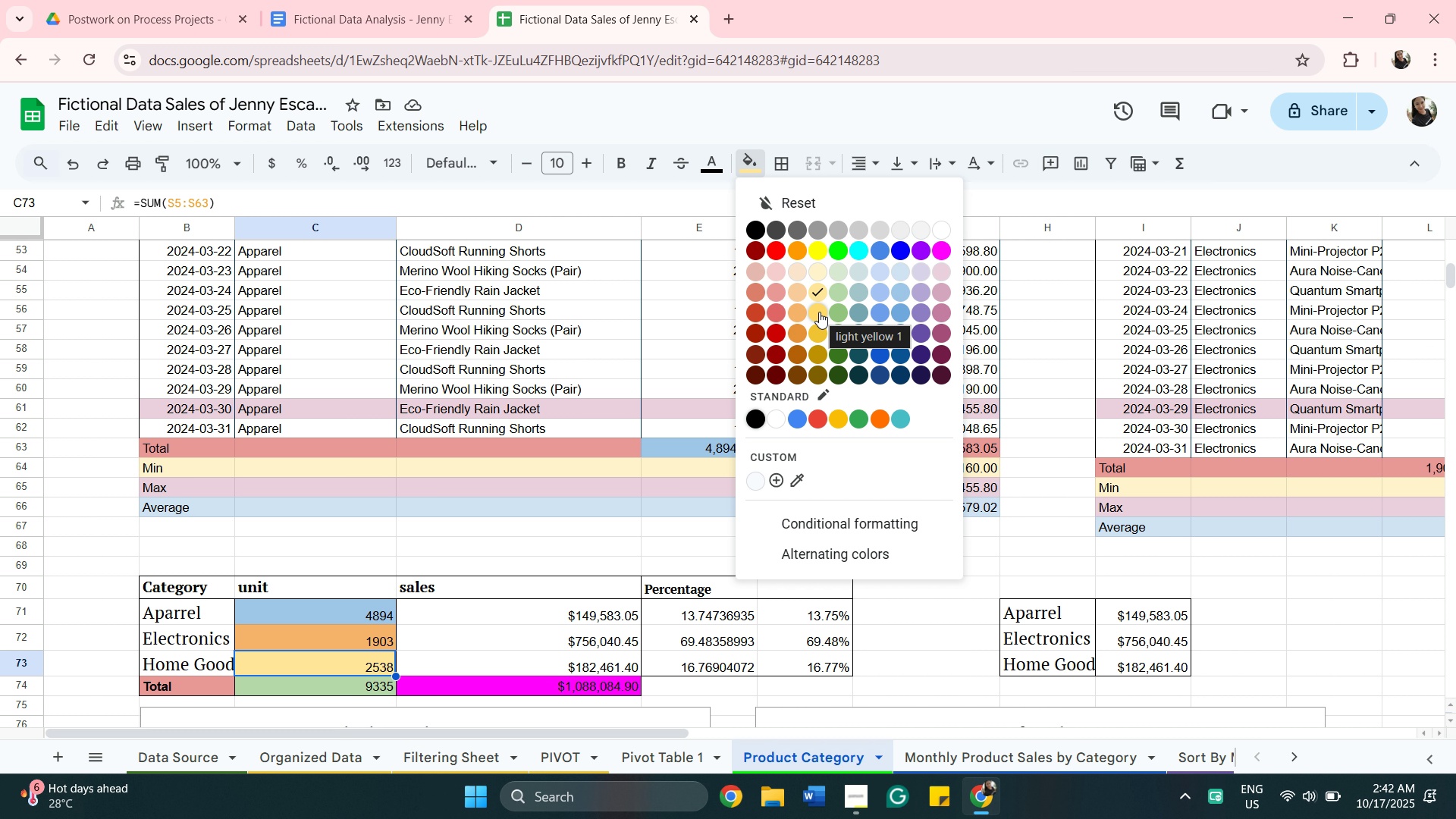 
left_click([819, 312])
 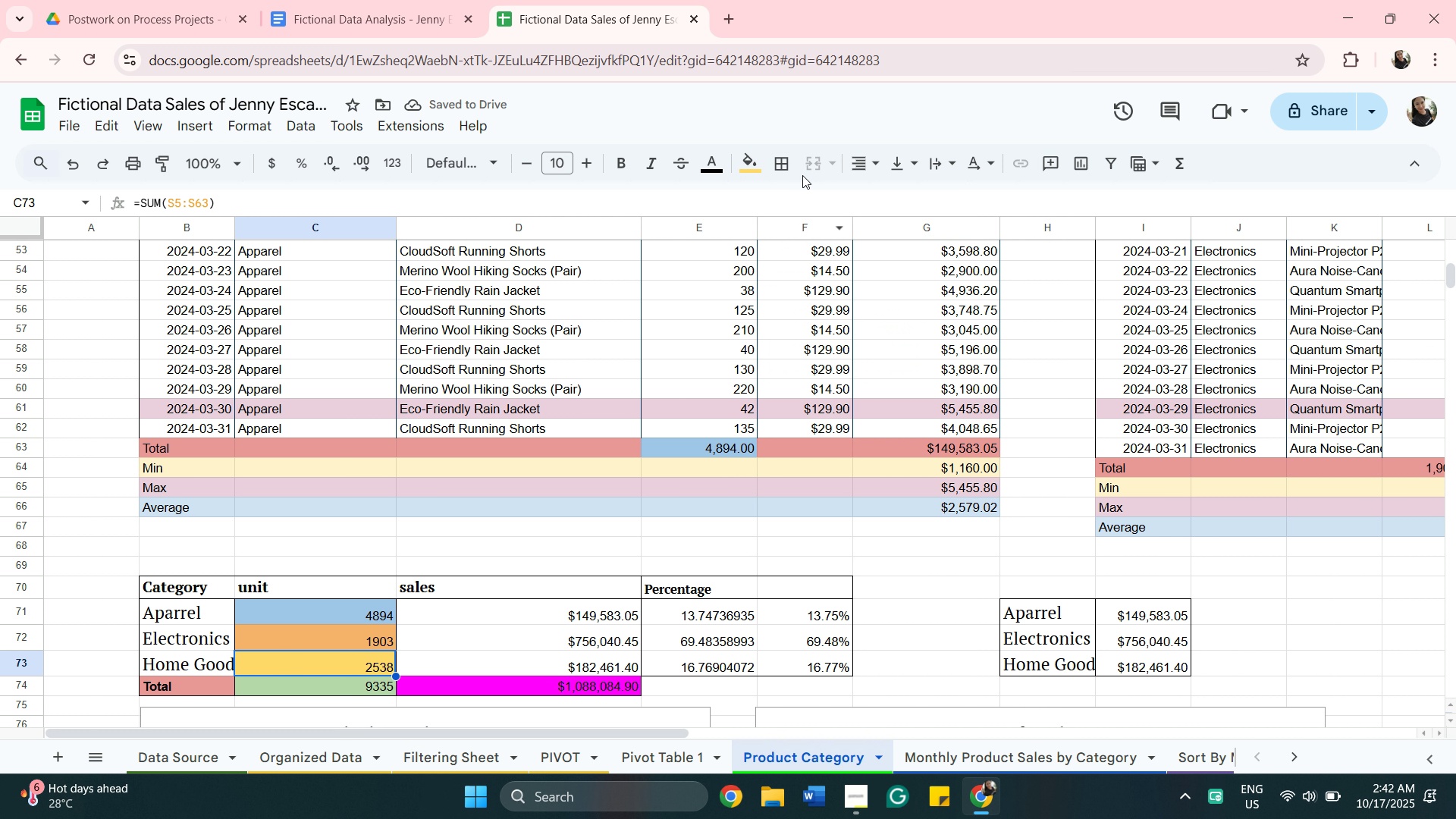 
left_click([761, 163])
 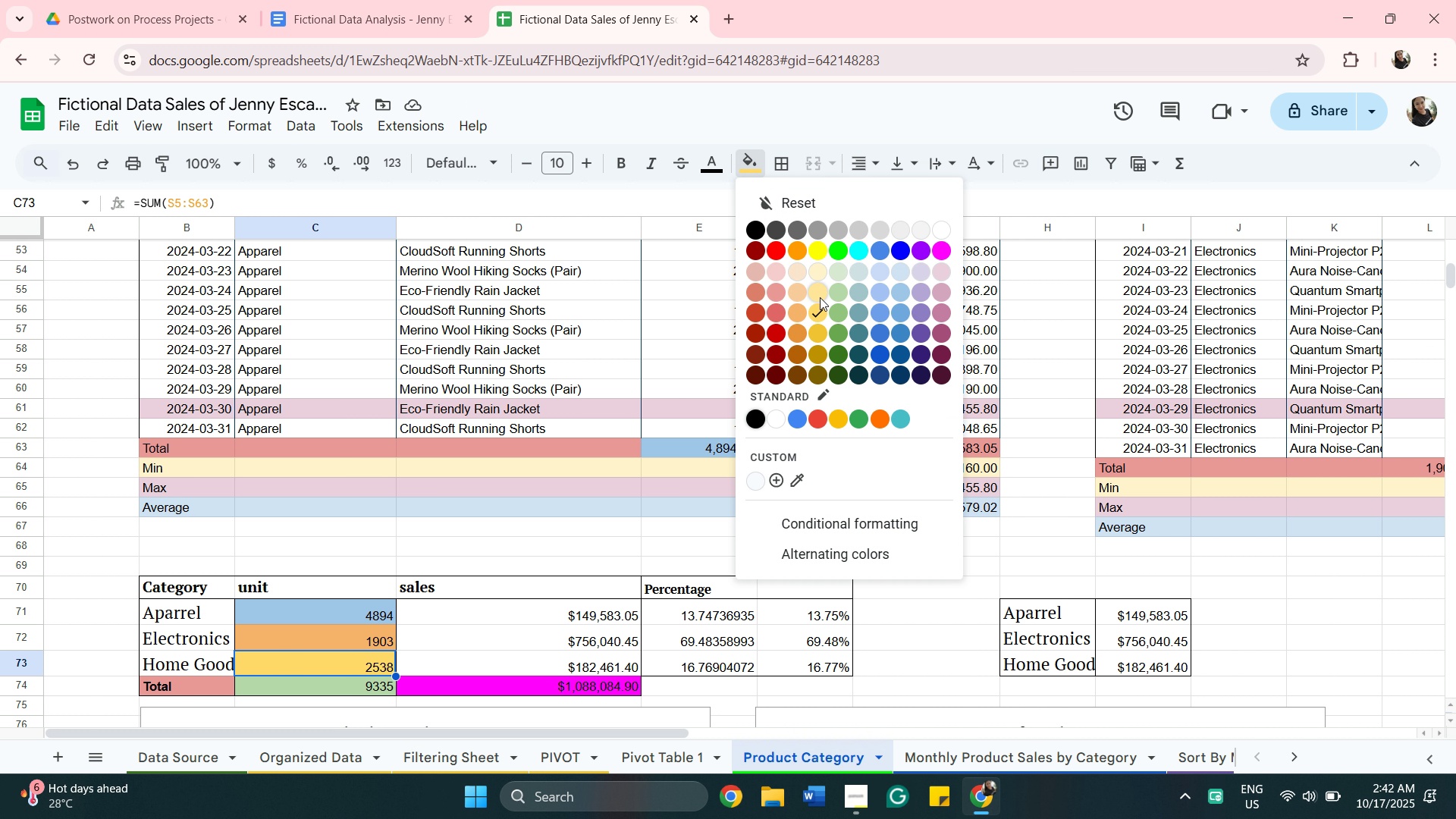 
left_click([820, 297])
 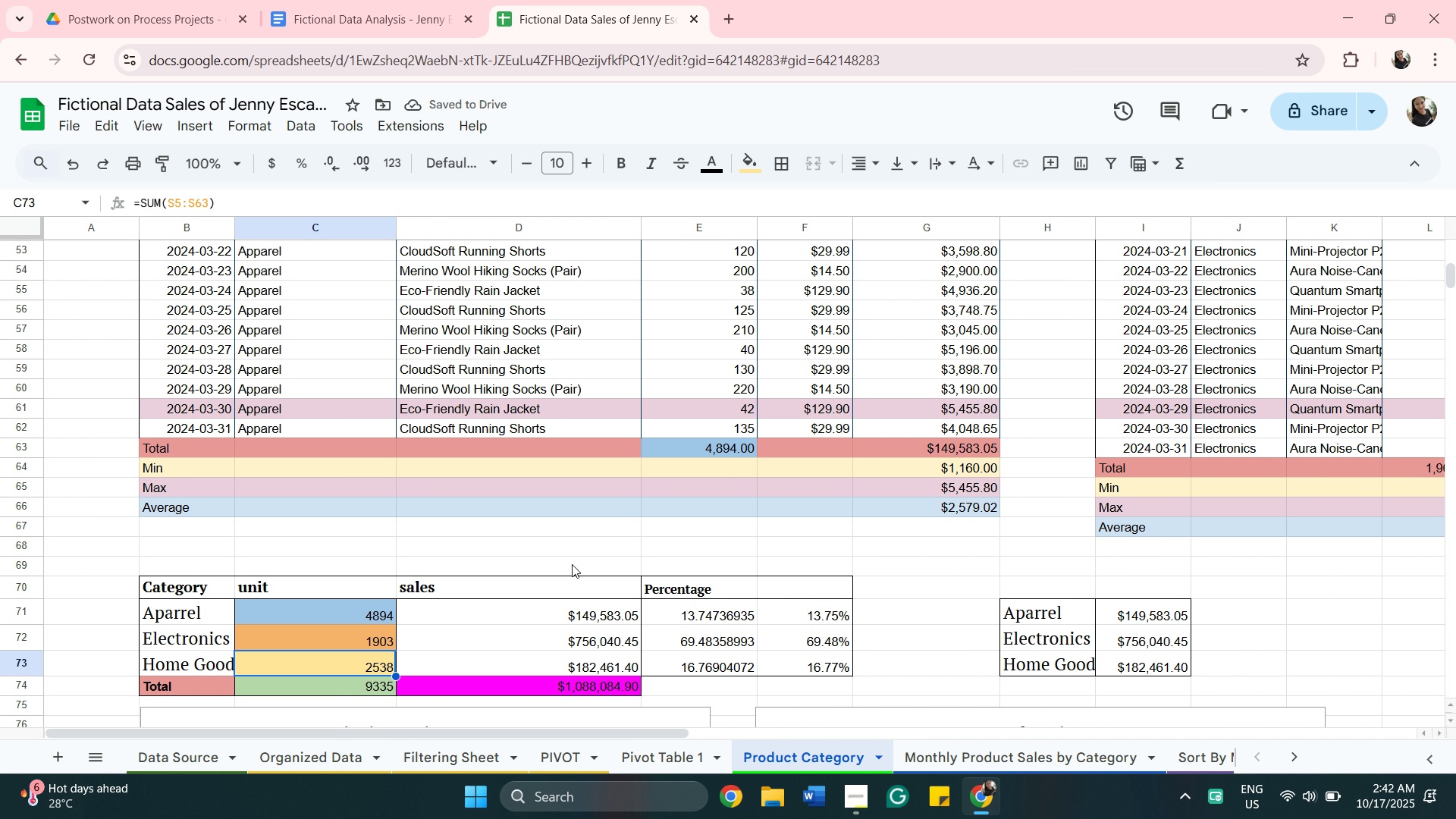 
wait(5.79)
 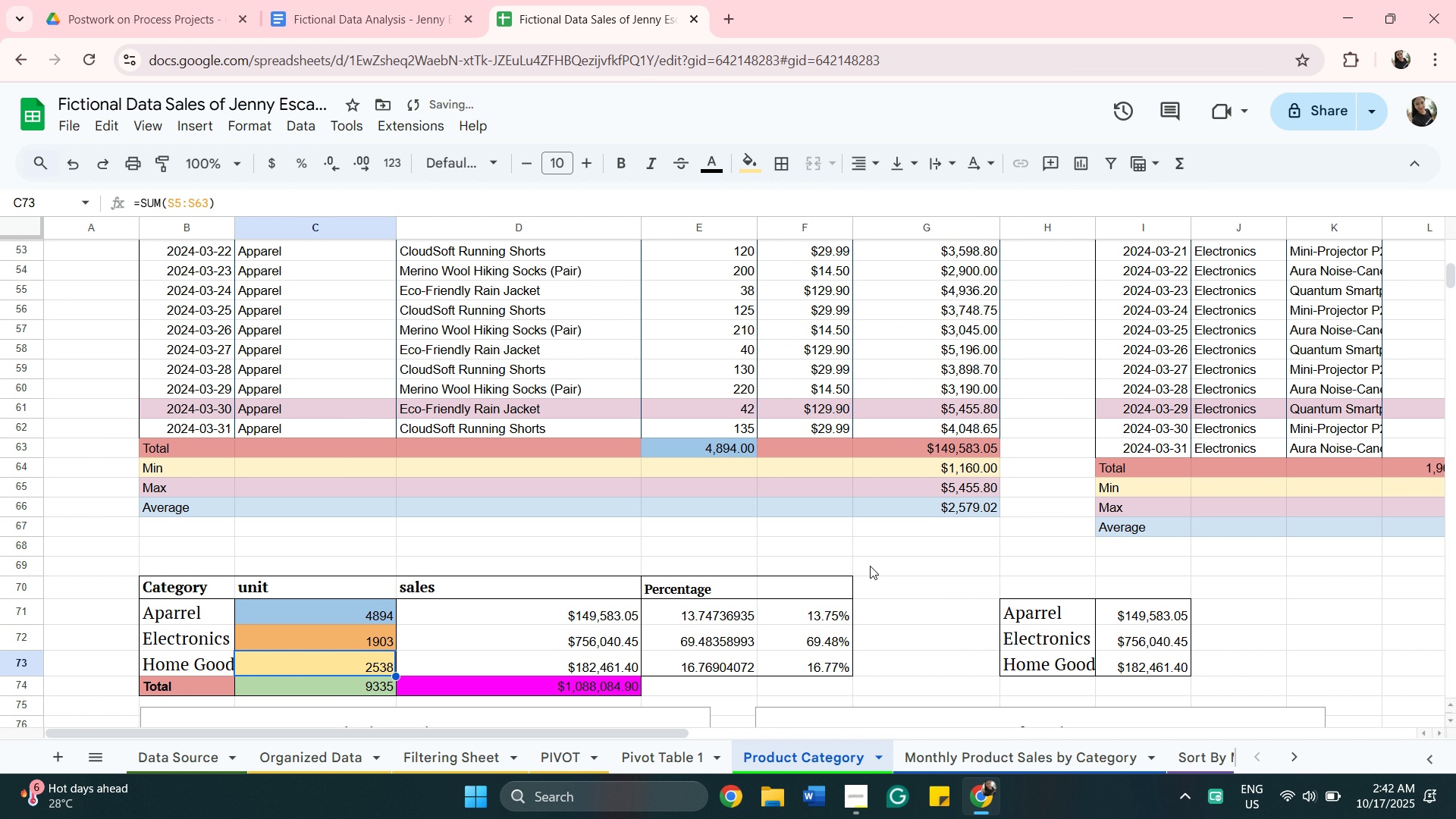 
scroll: coordinate [675, 554], scroll_direction: down, amount: 1.0
 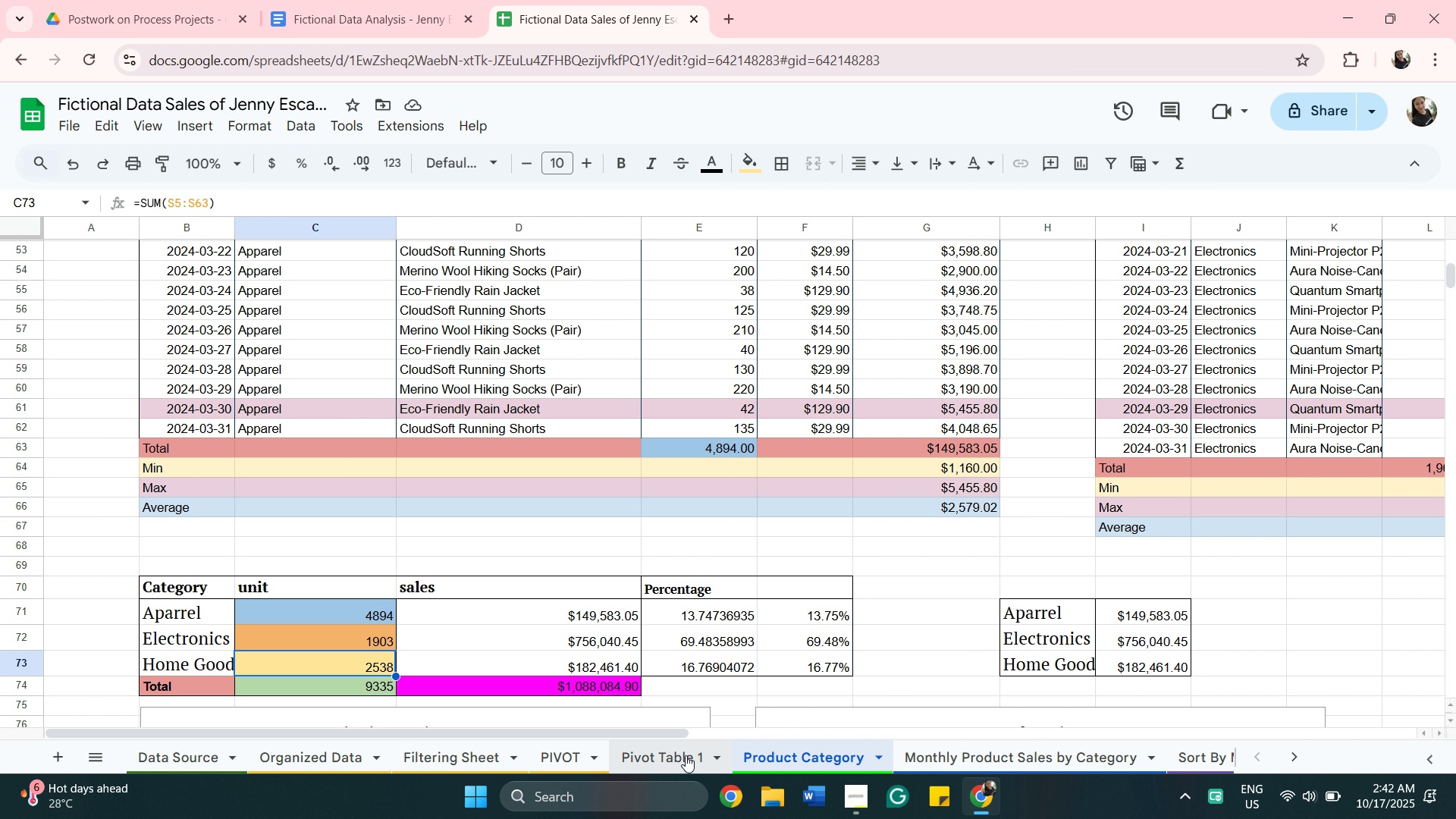 
left_click([671, 745])
 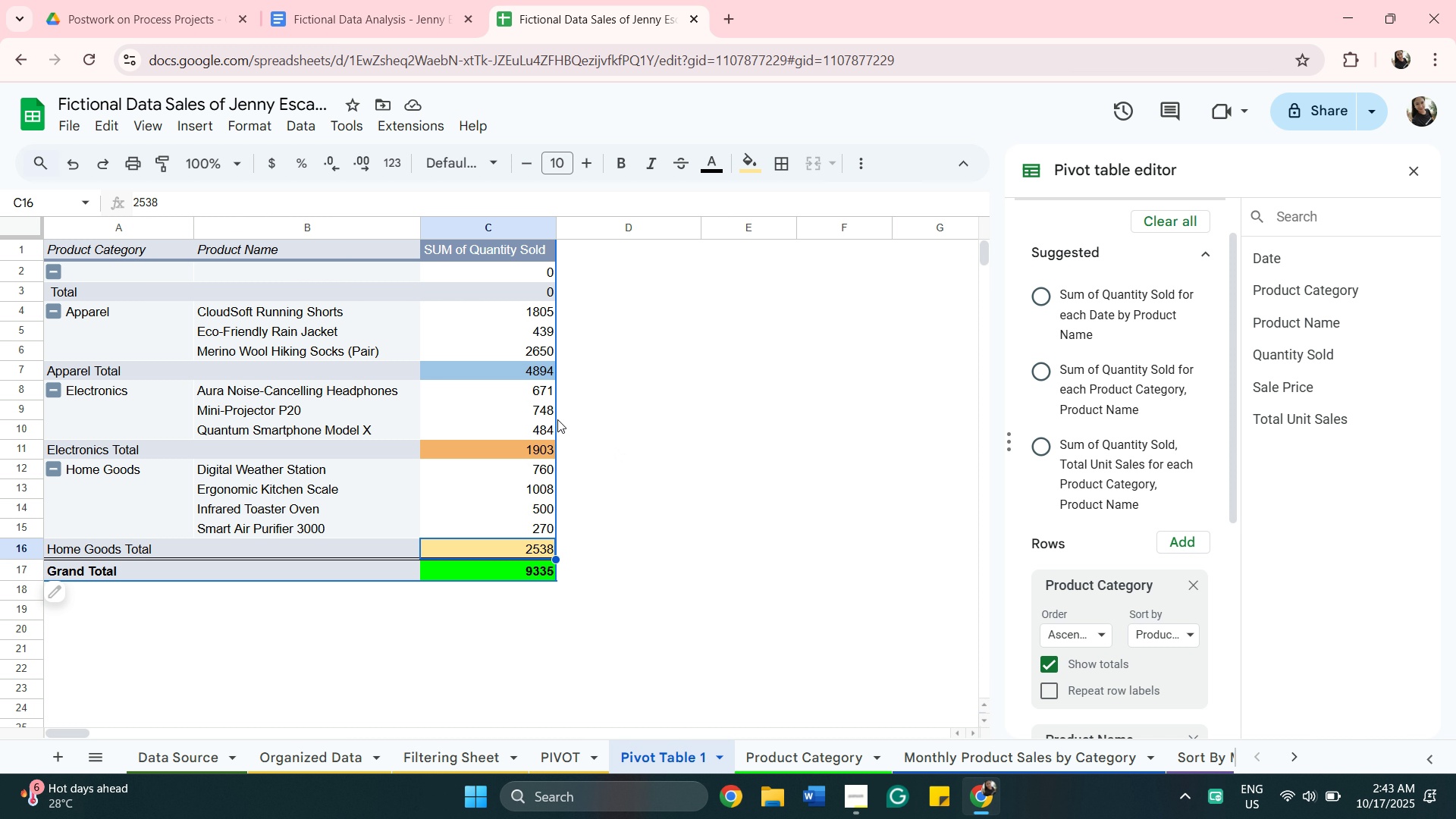 
wait(13.15)
 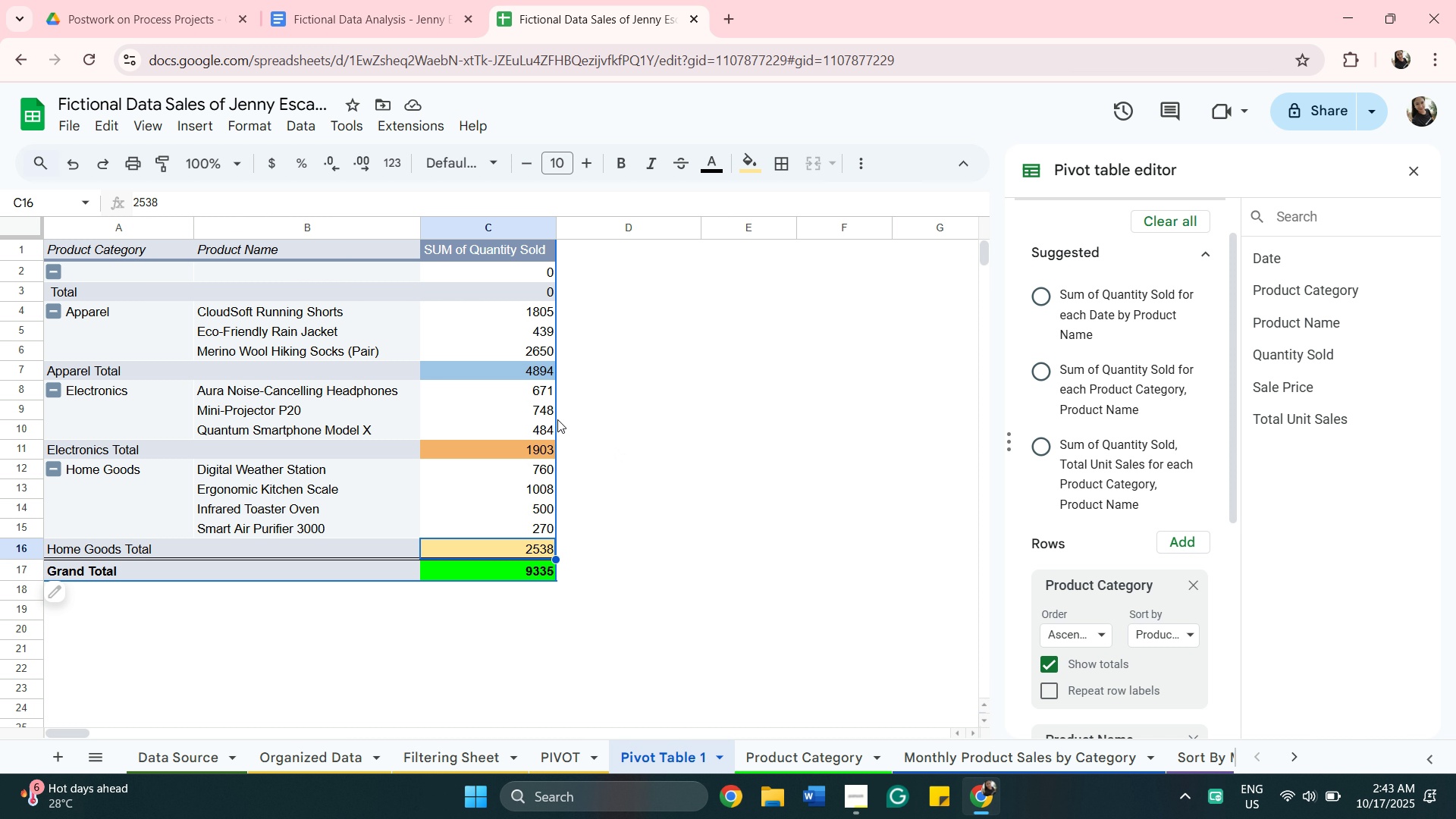 
left_click([1058, 372])
 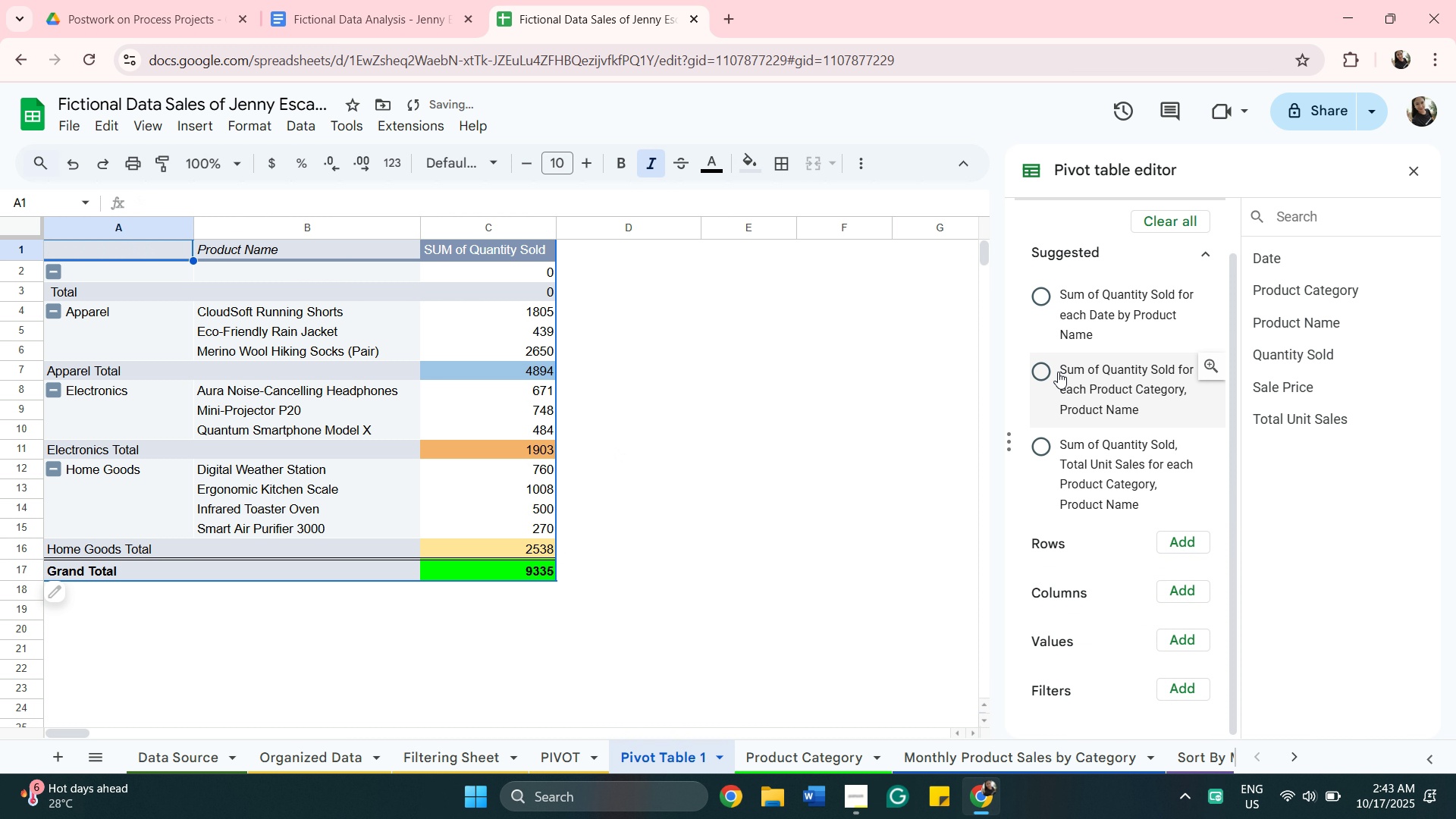 
left_click([1058, 372])
 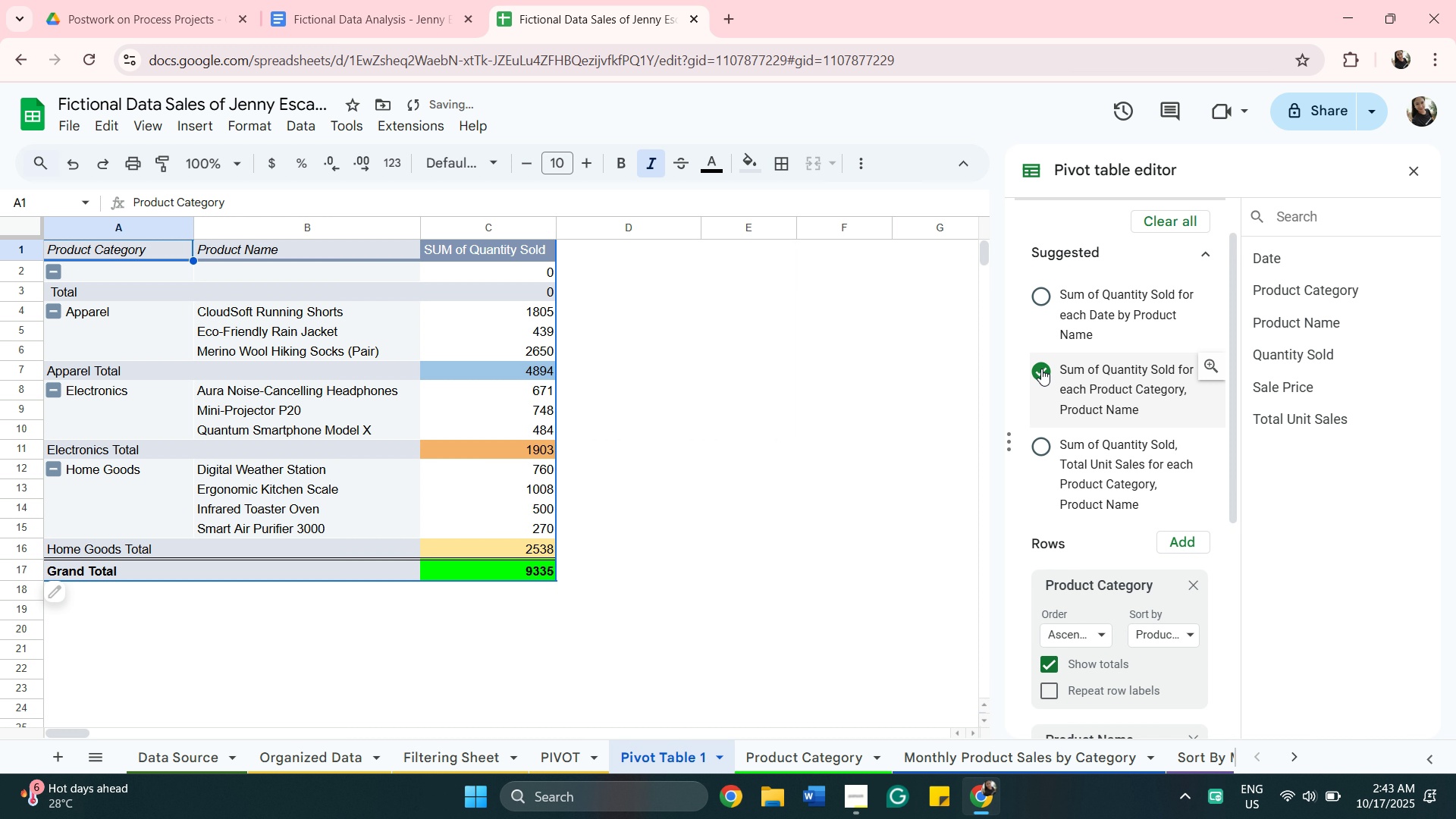 
left_click([1041, 369])
 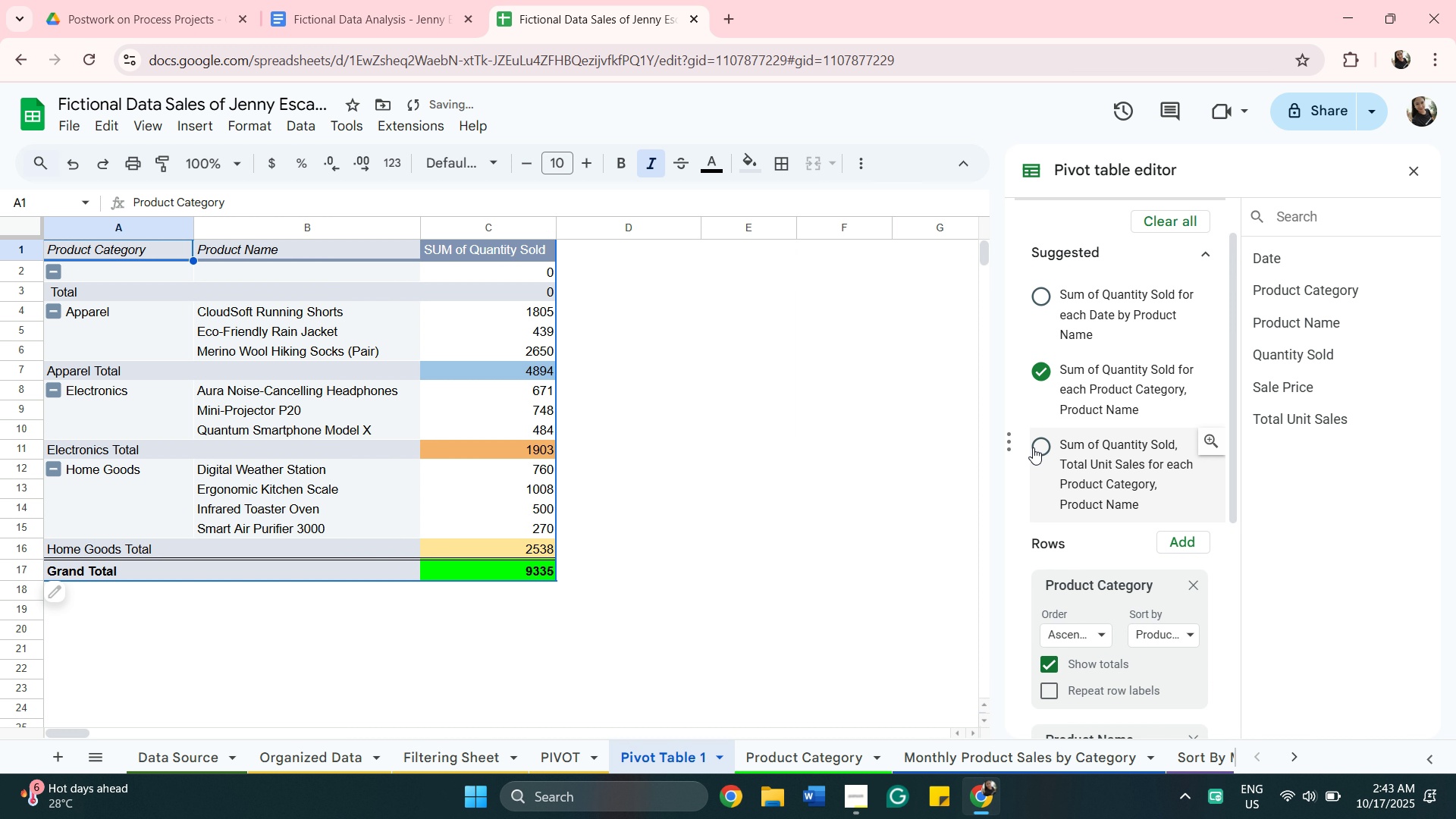 
left_click([1032, 448])
 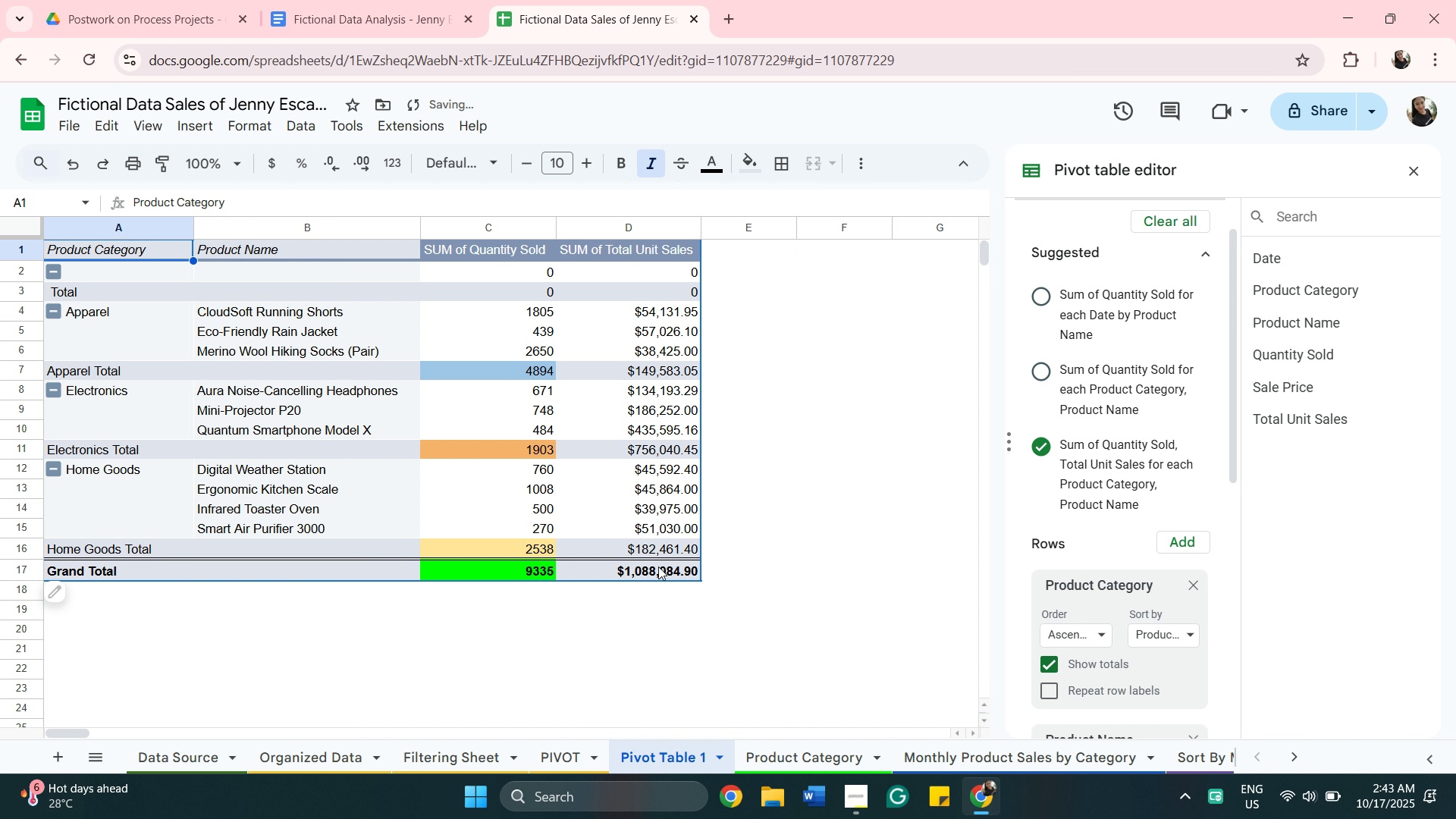 
left_click([660, 571])
 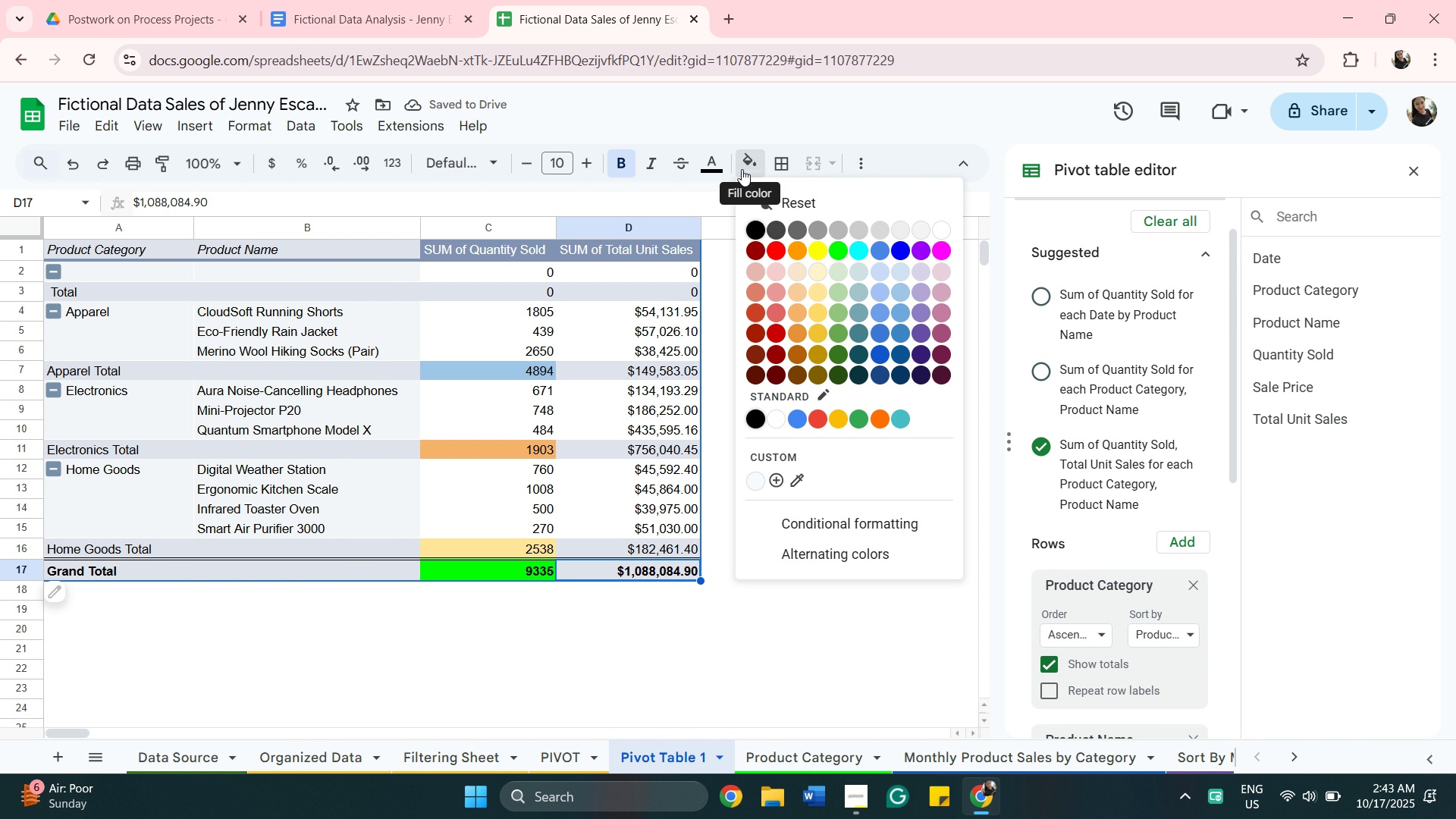 
left_click([742, 169])
 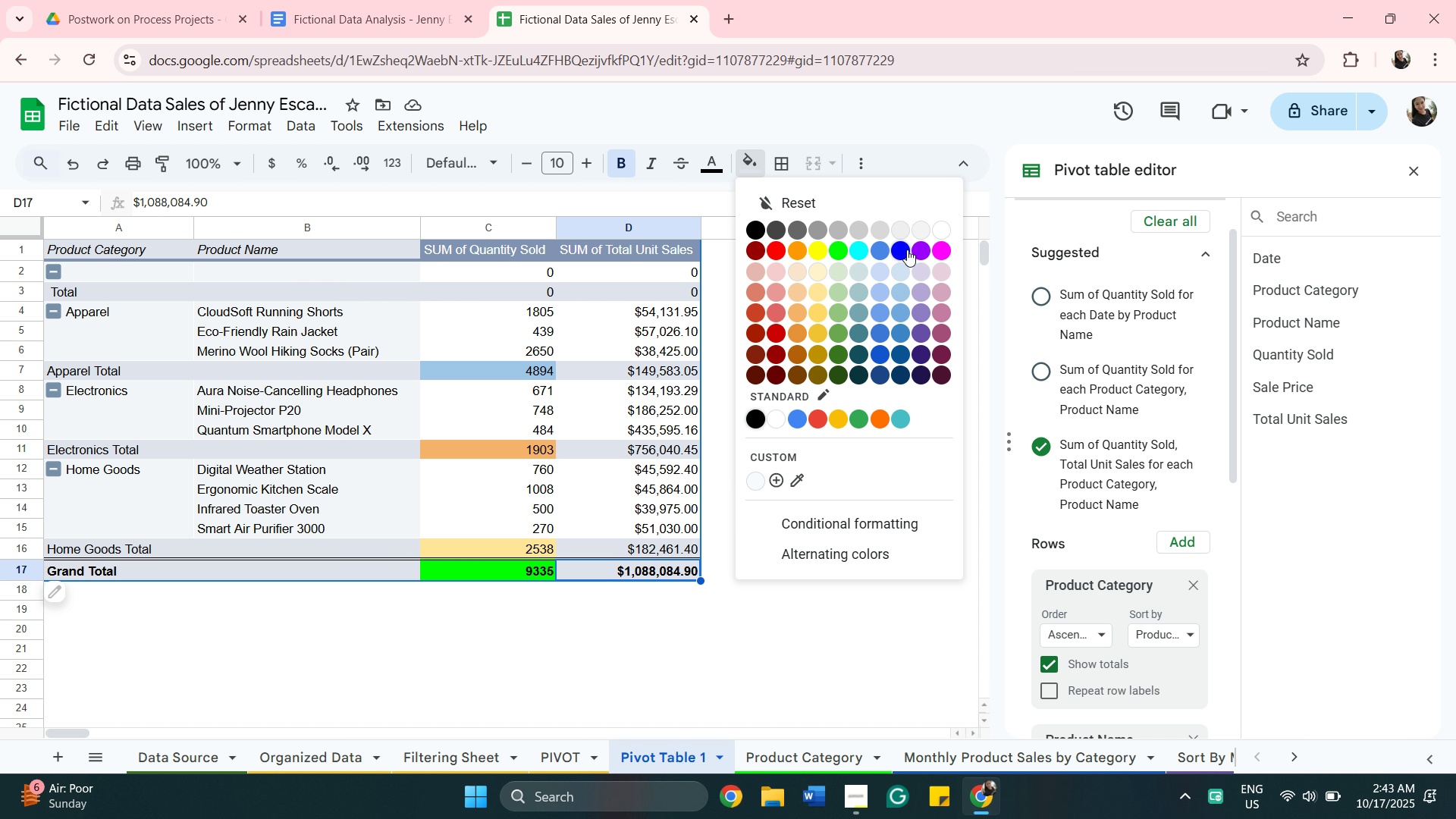 
left_click([939, 246])
 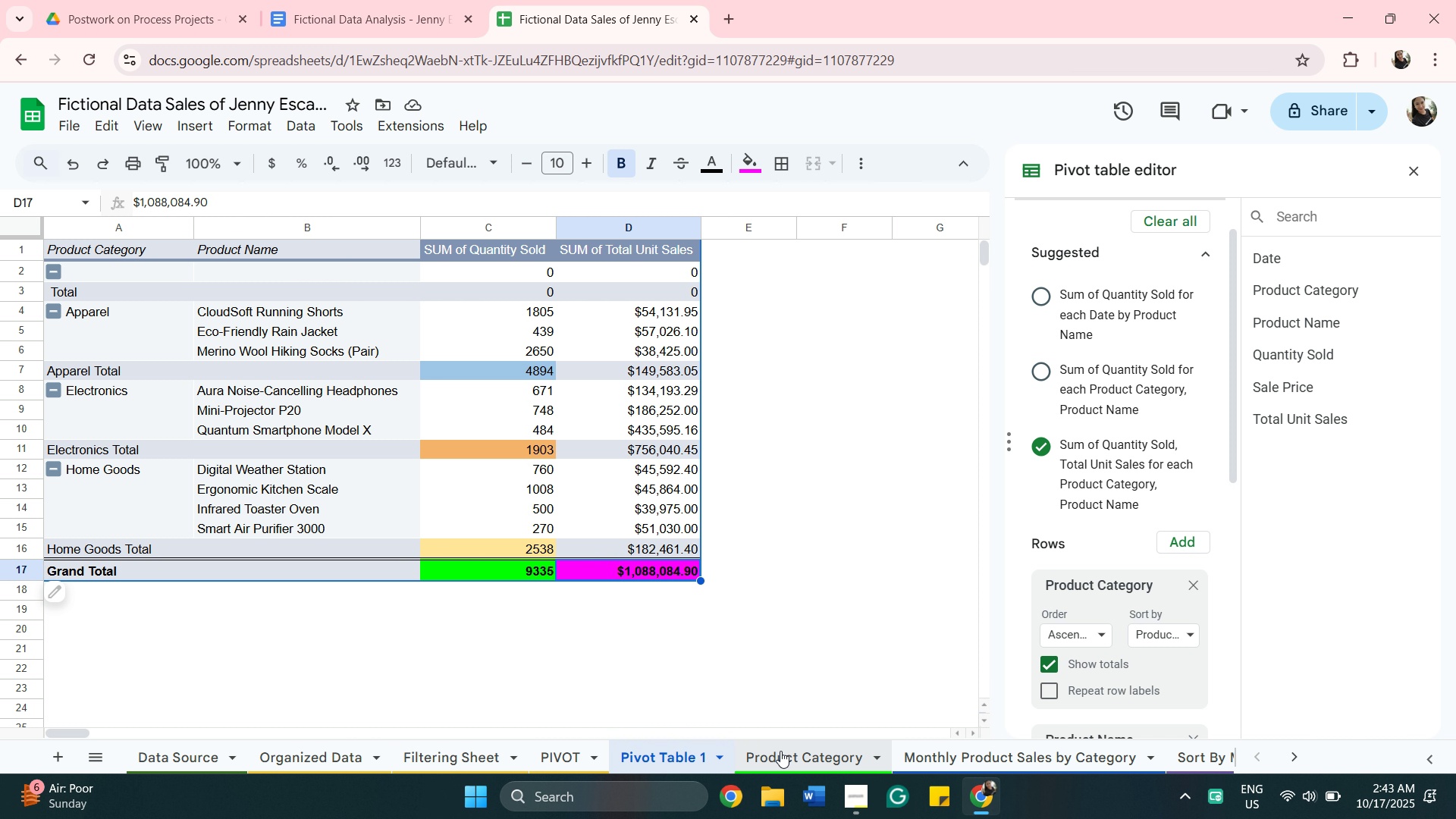 
wait(21.49)
 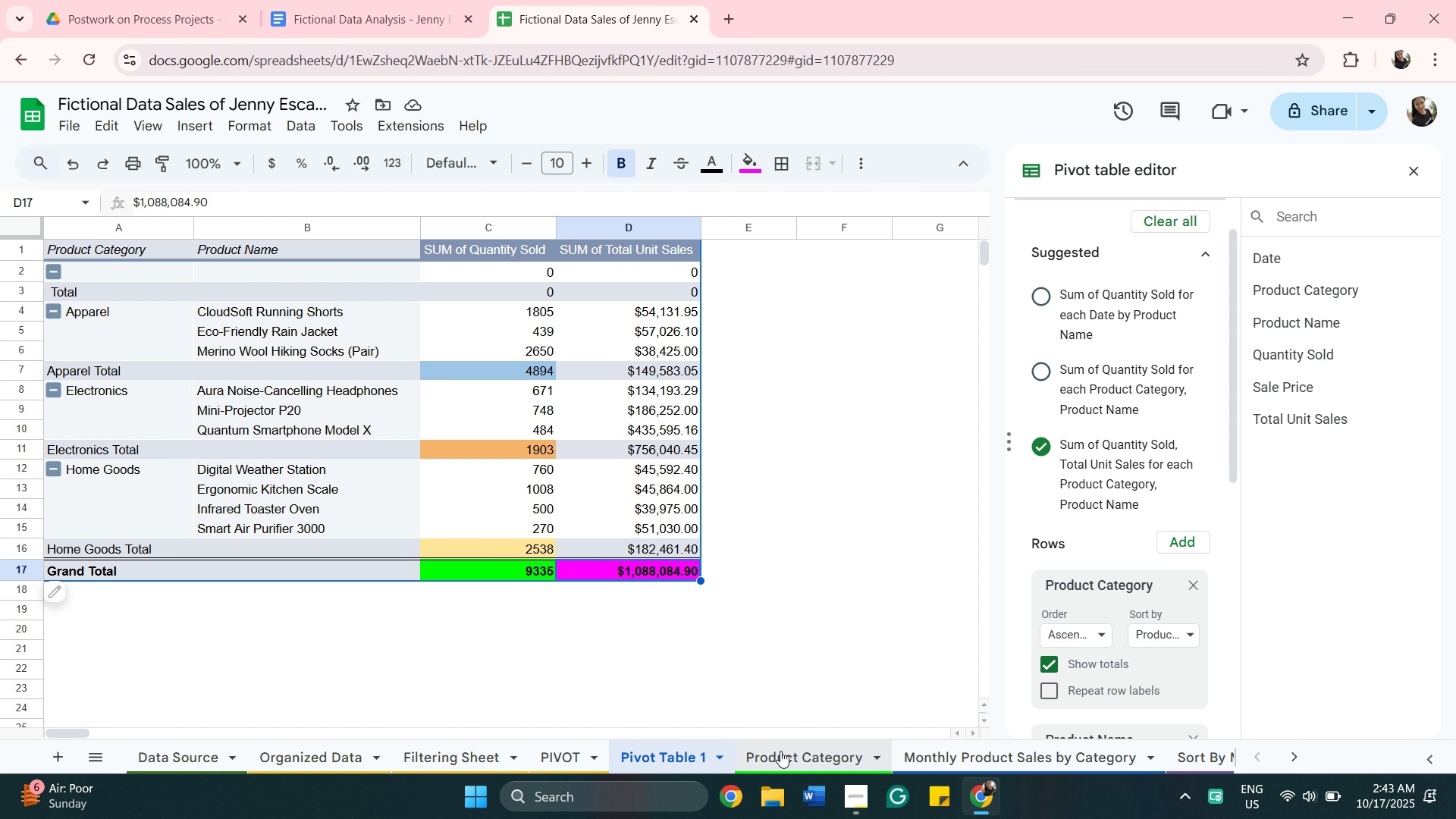 
left_click([843, 758])
 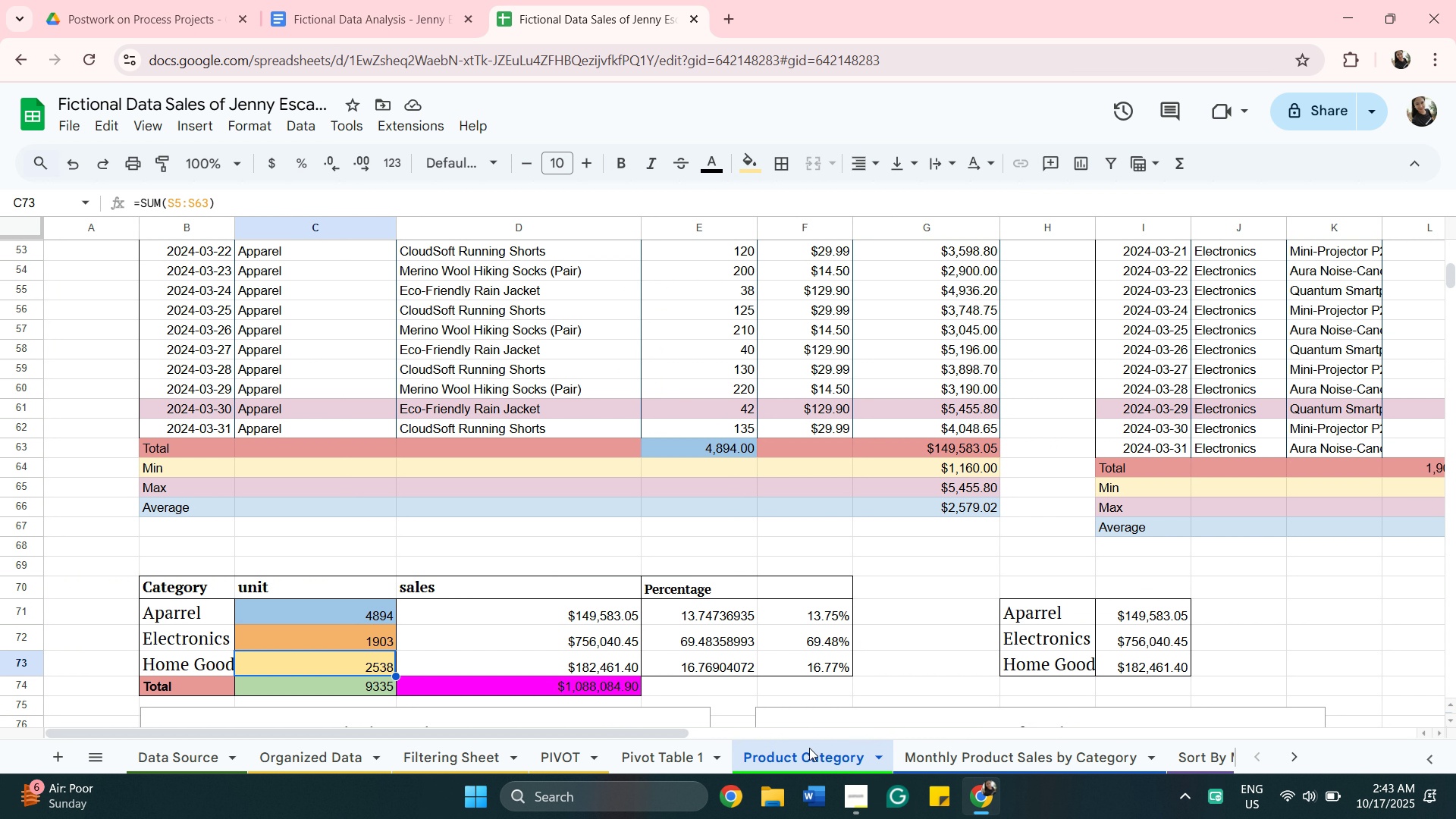 
wait(6.43)
 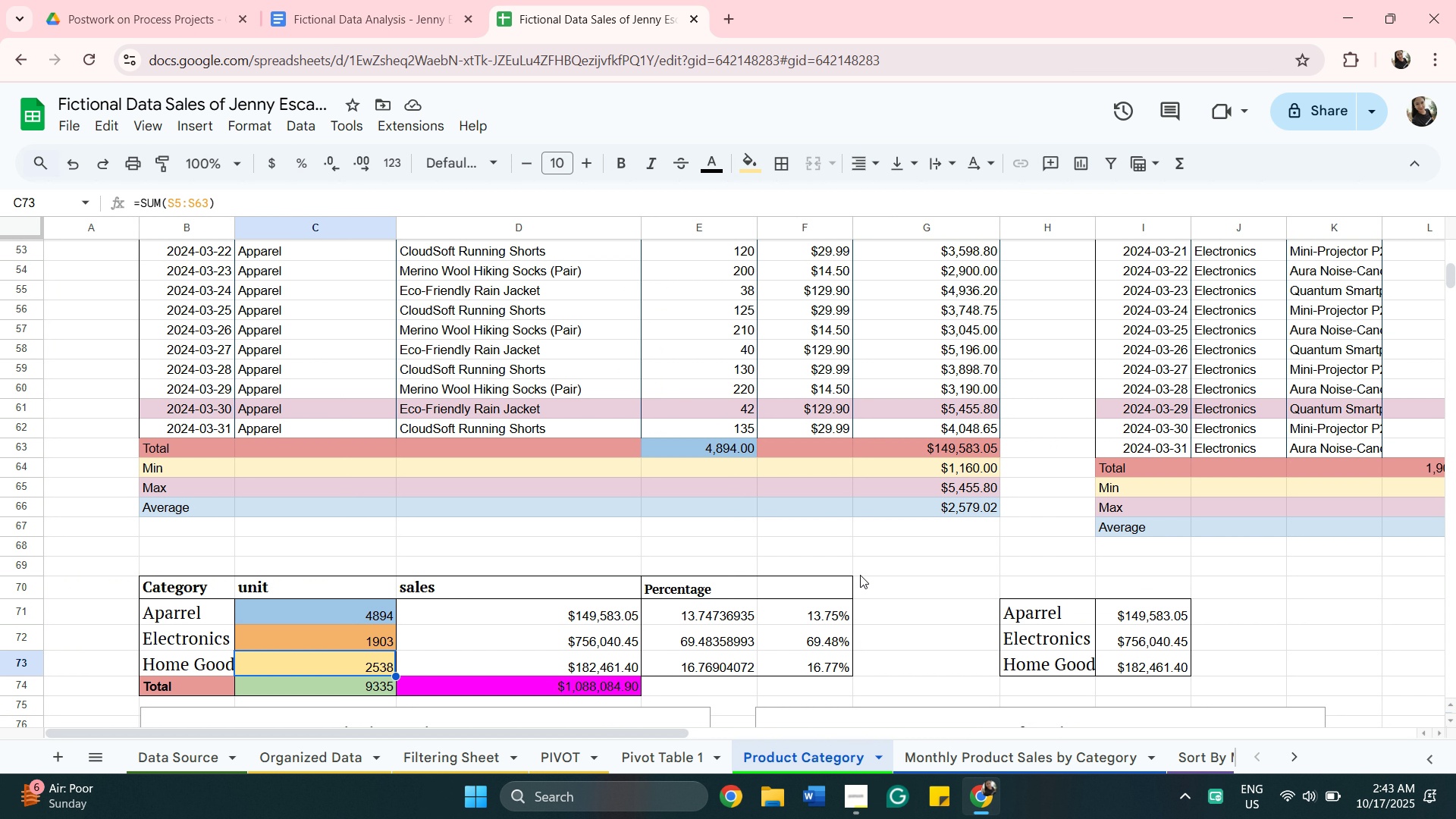 
left_click_drag(start_coordinate=[676, 733], to_coordinate=[715, 735])
 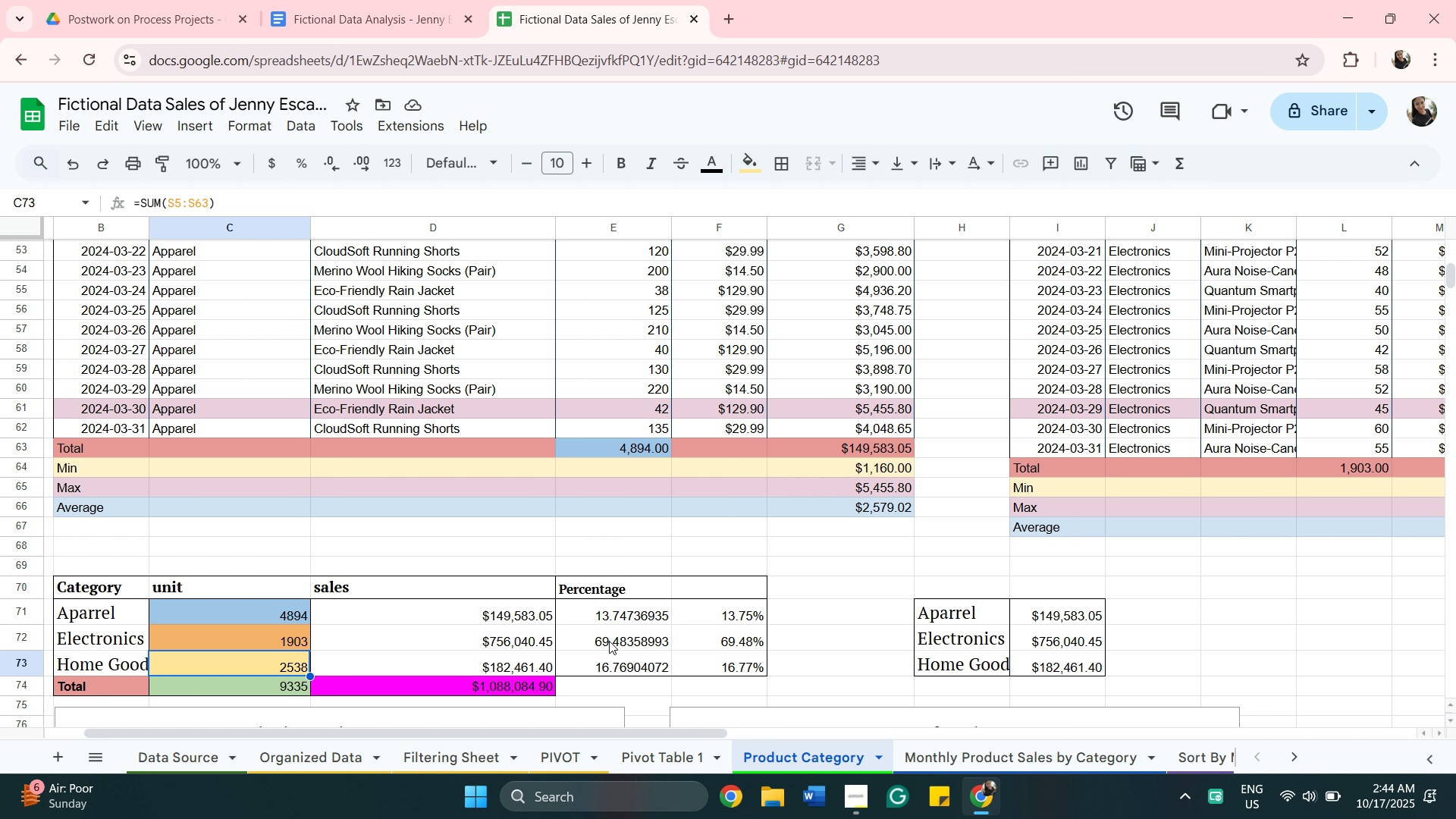 
wait(12.1)
 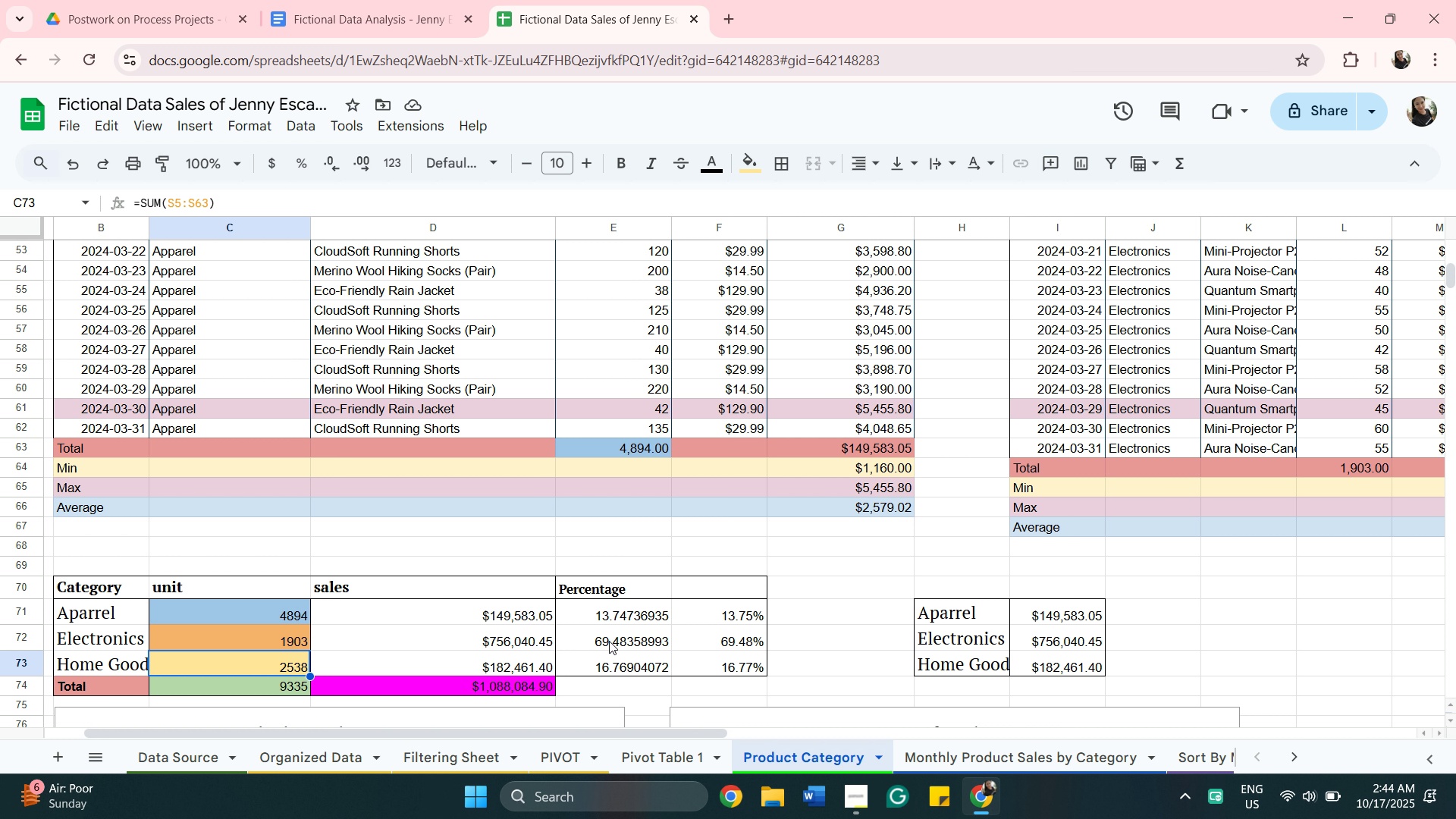 
left_click_drag(start_coordinate=[552, 731], to_coordinate=[828, 806])
 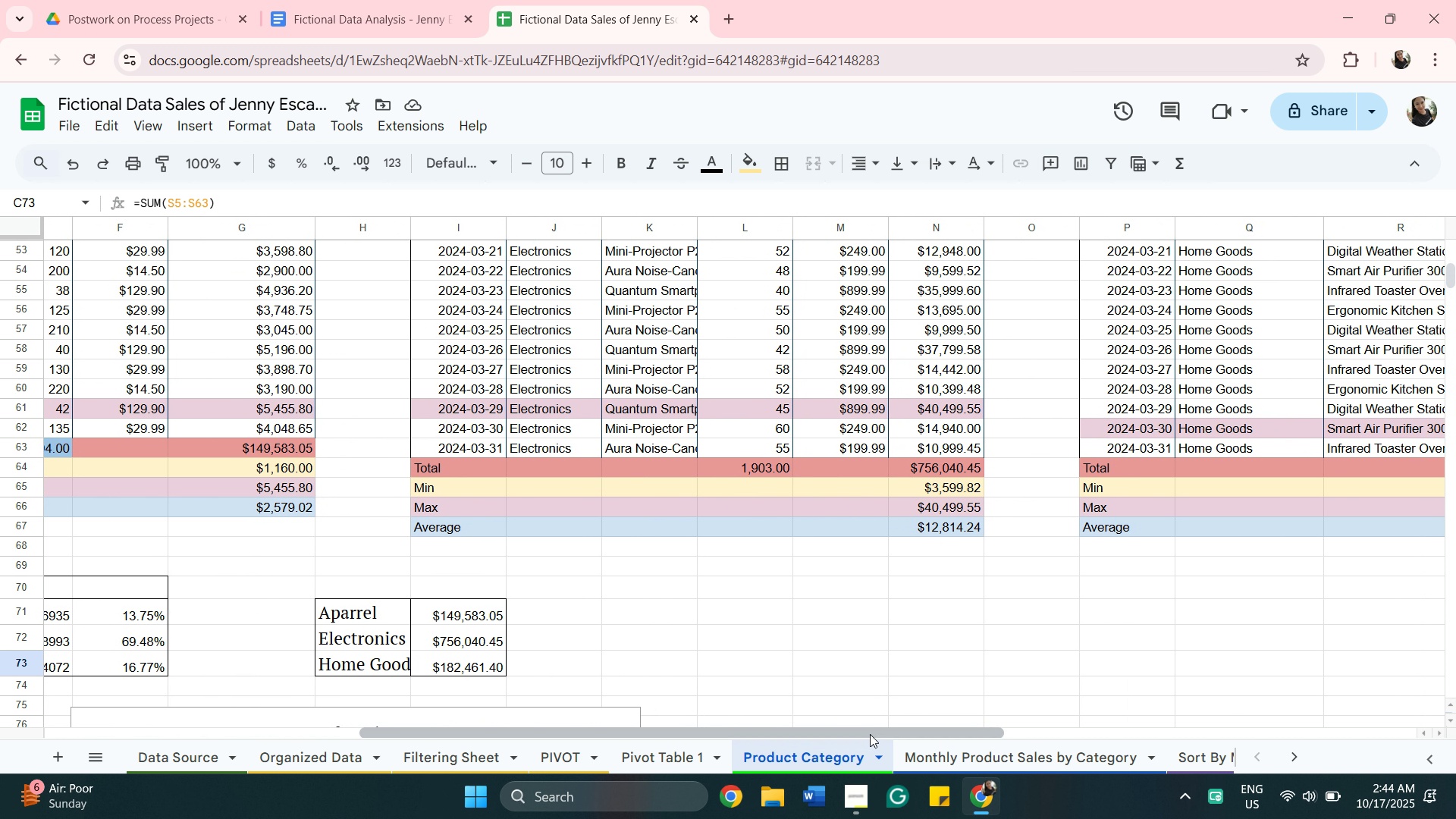 
scroll: coordinate [925, 630], scroll_direction: up, amount: 4.0
 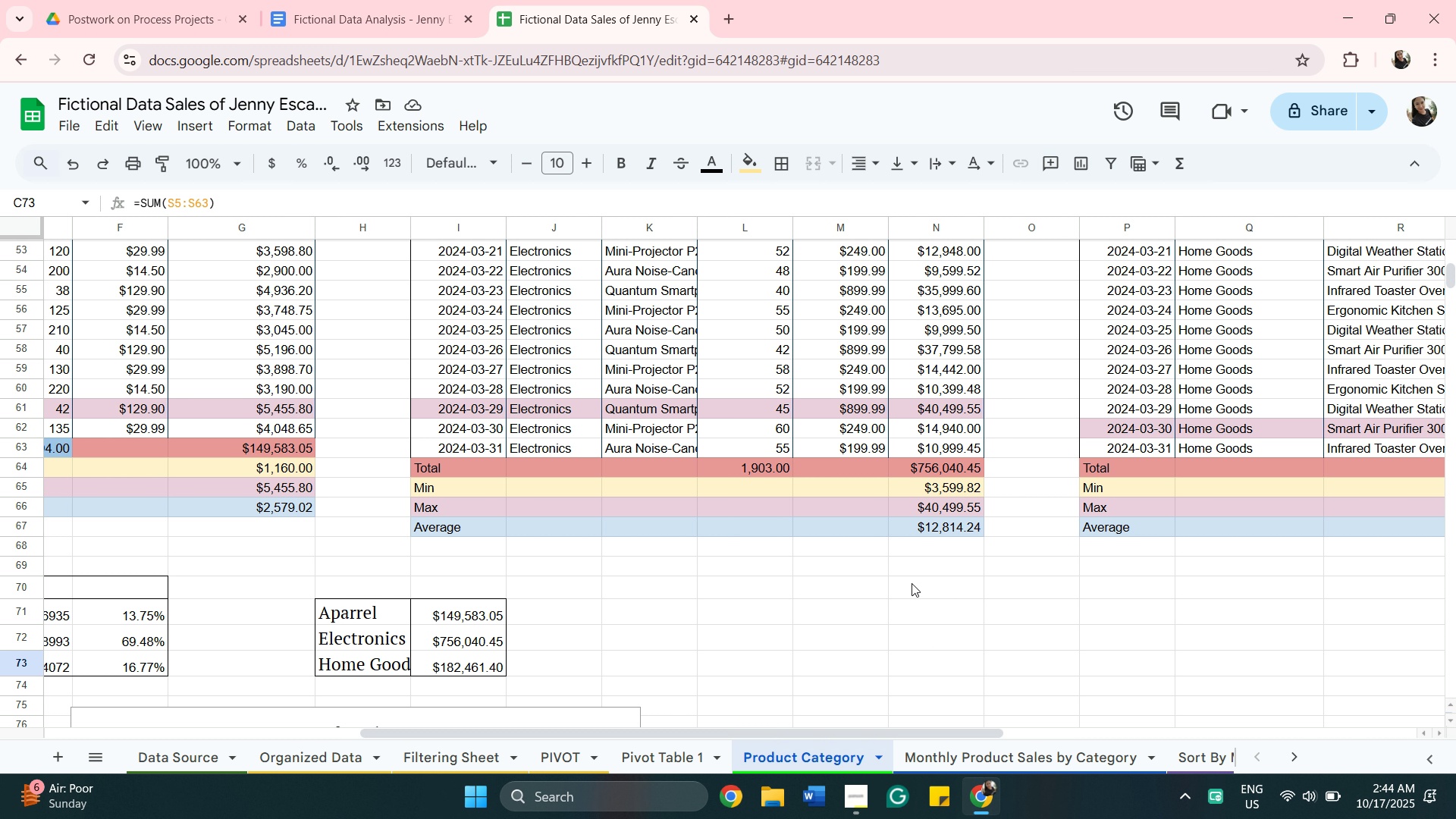 
scroll: coordinate [761, 432], scroll_direction: down, amount: 6.0
 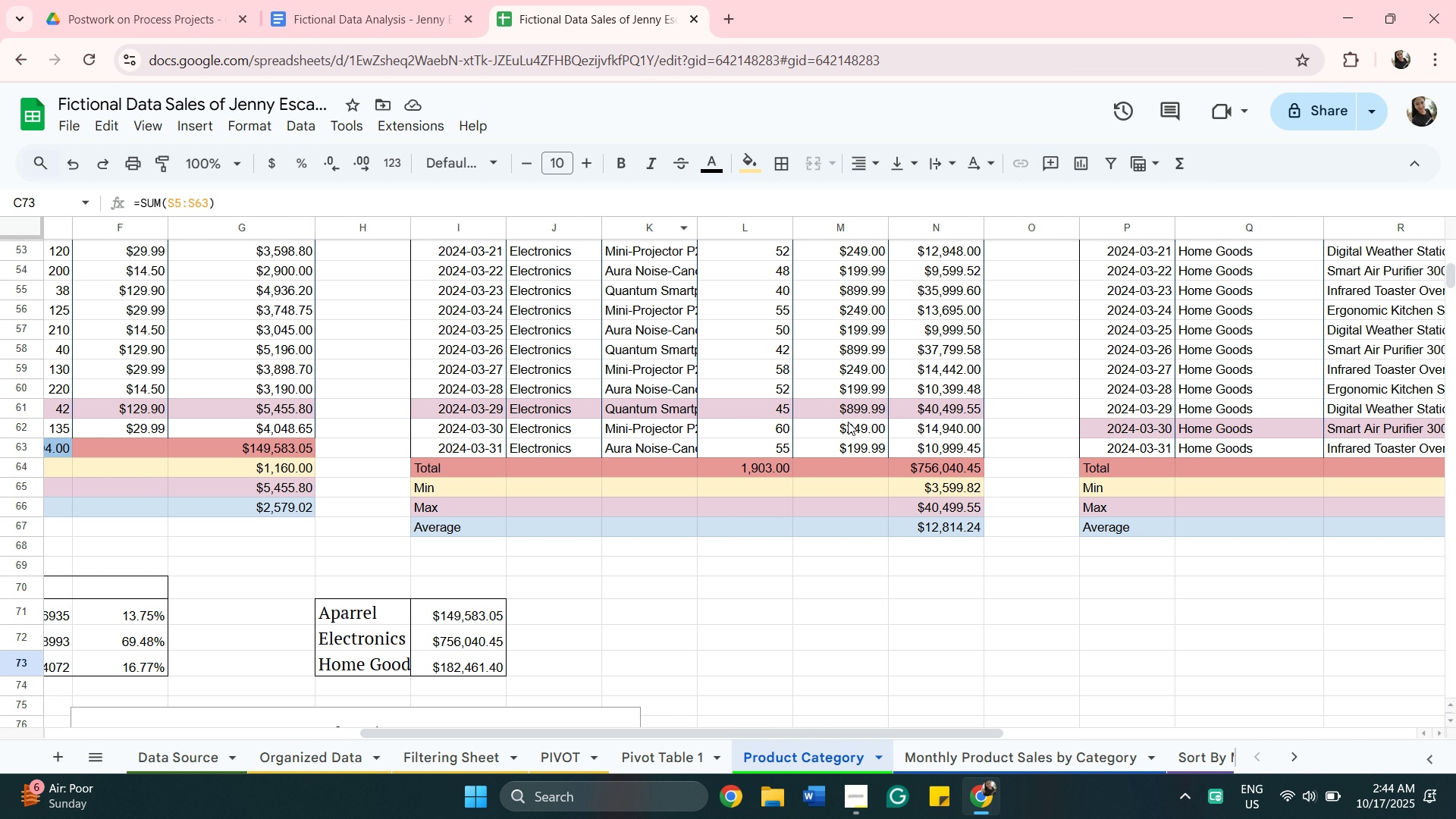 
scroll: coordinate [848, 423], scroll_direction: up, amount: 2.0
 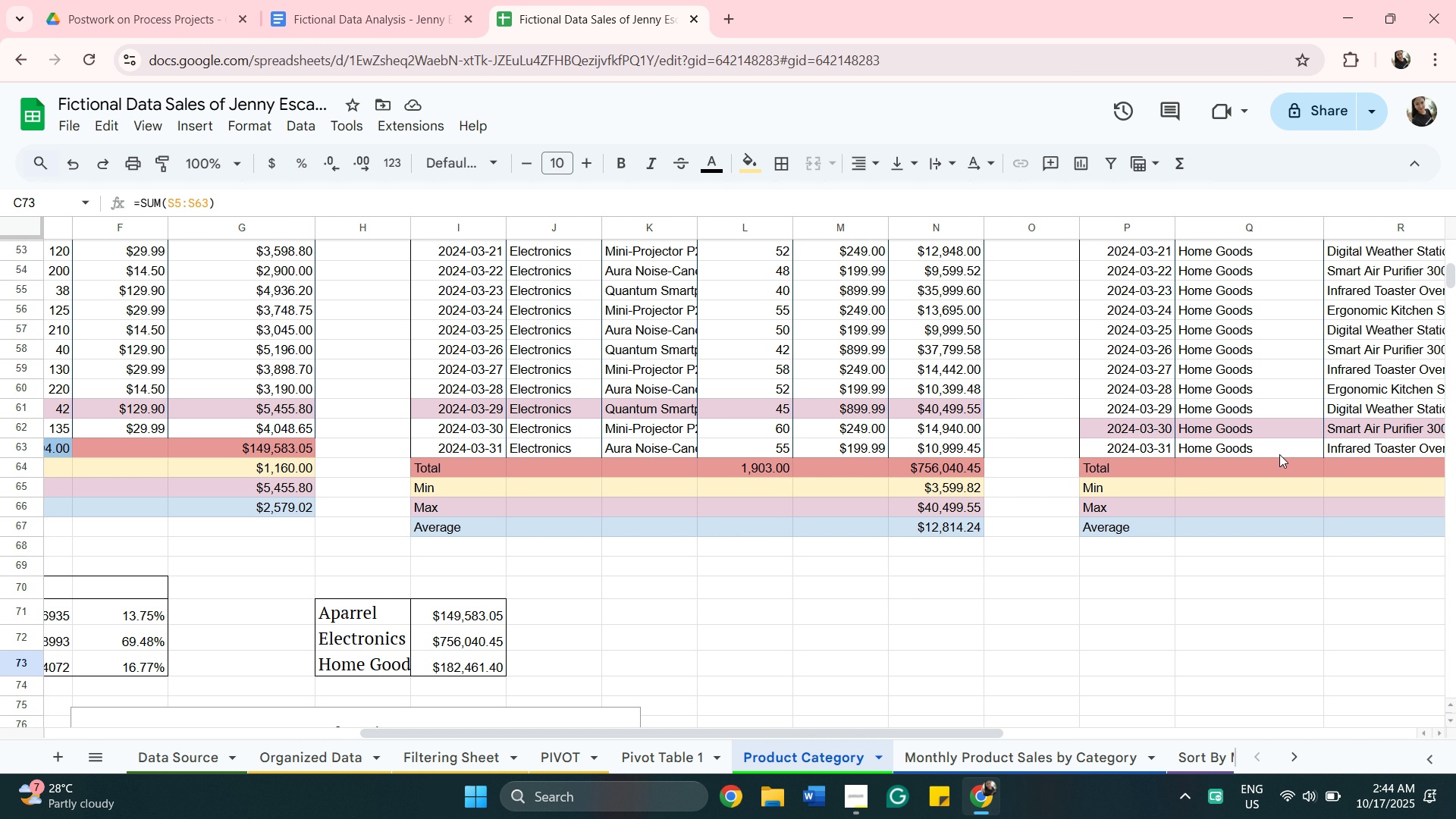 
scroll: coordinate [1312, 444], scroll_direction: none, amount: 0.0
 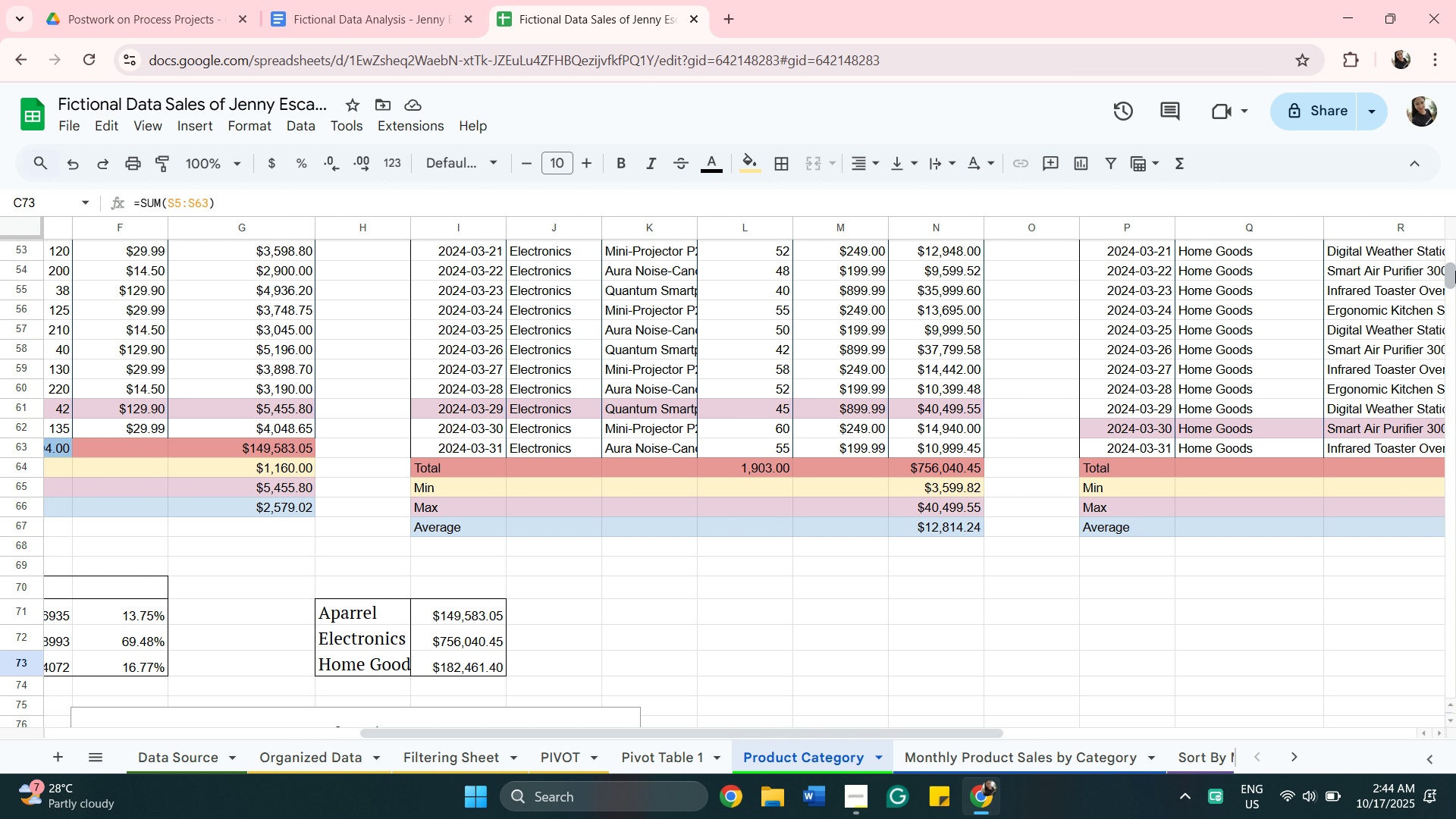 
left_click_drag(start_coordinate=[1455, 271], to_coordinate=[1455, 275])
 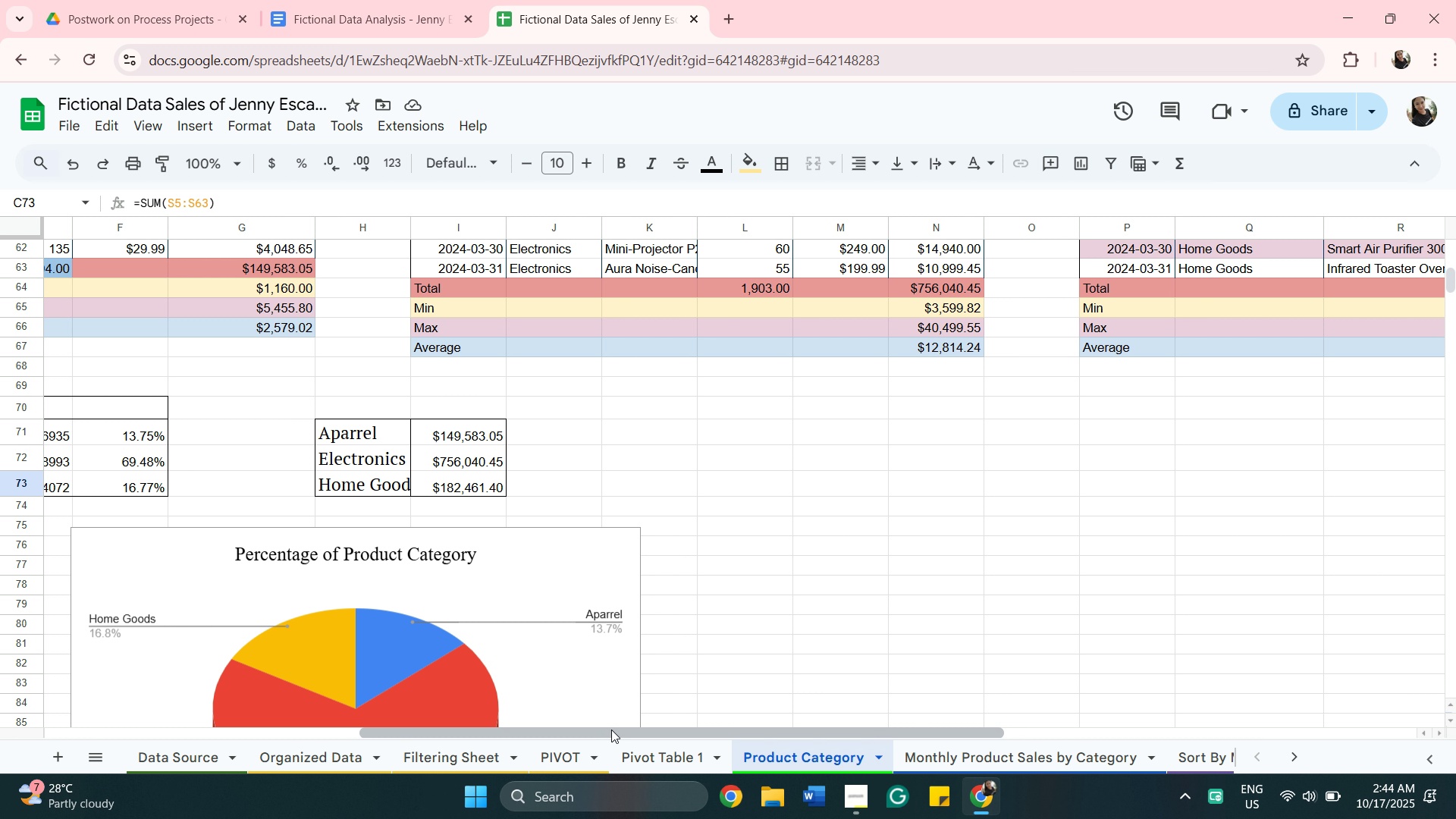 
left_click_drag(start_coordinate=[613, 730], to_coordinate=[627, 730])
 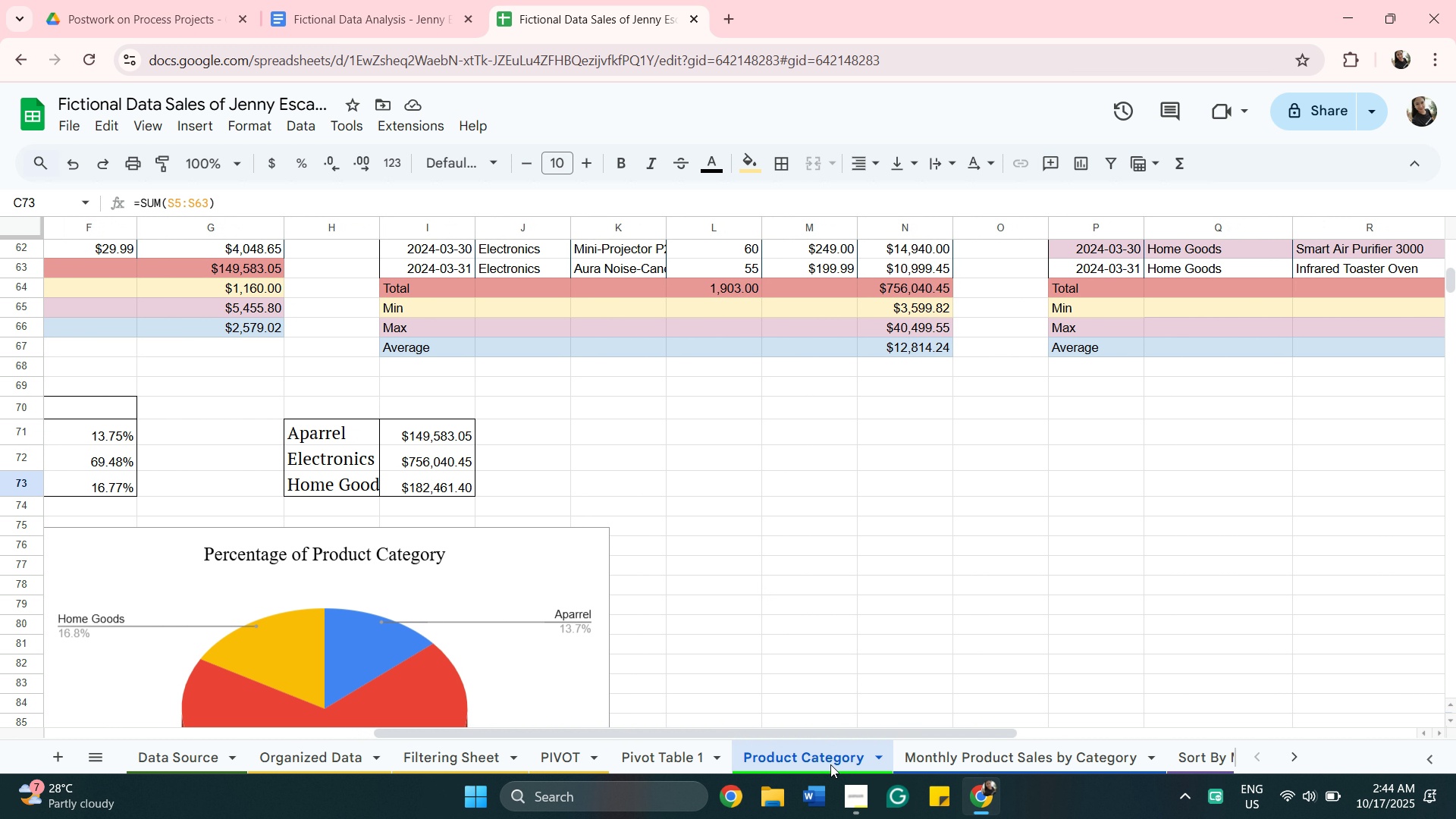 
wait(6.0)
 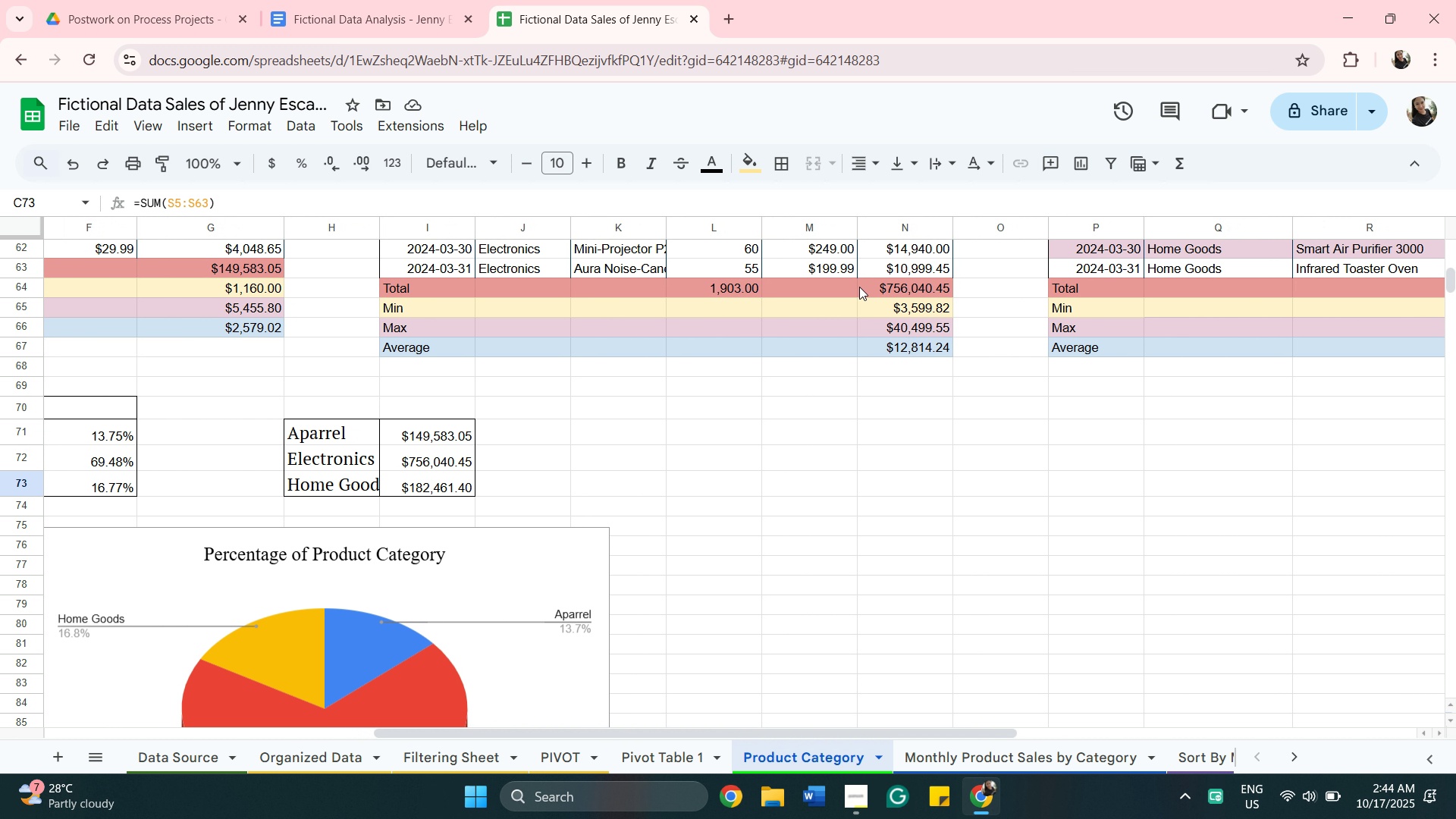 
left_click([665, 749])
 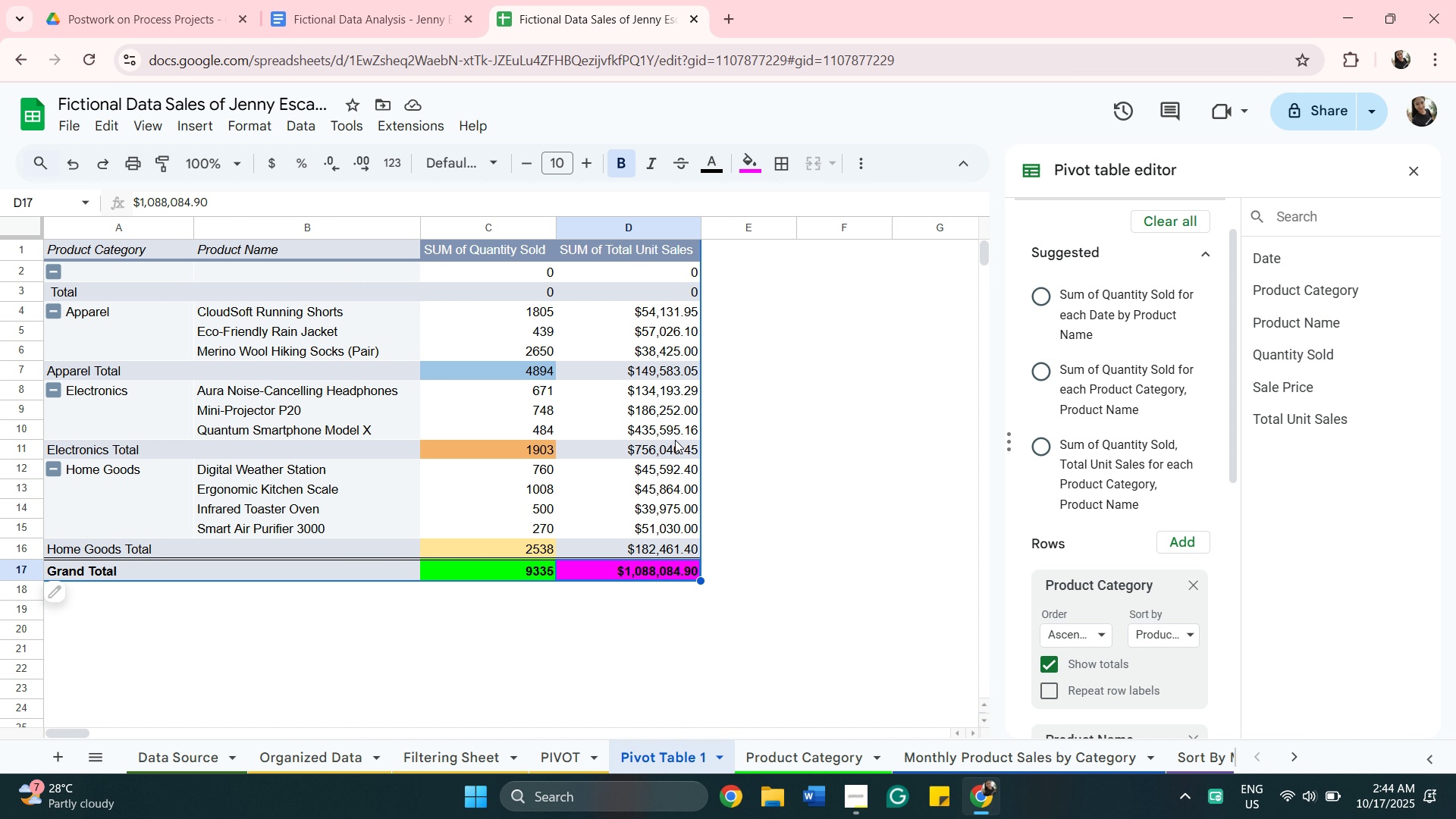 
wait(5.31)
 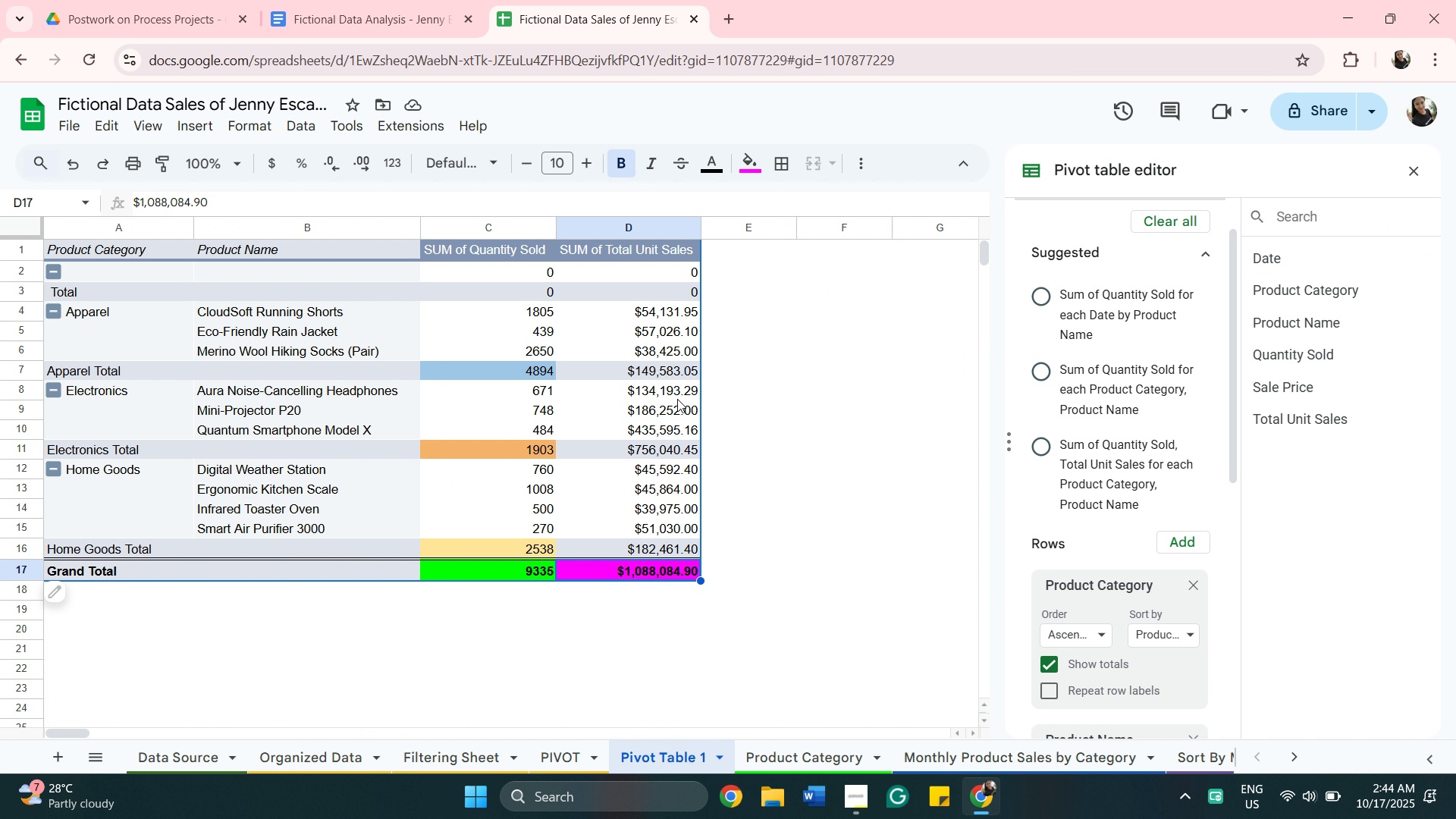 
left_click([667, 451])
 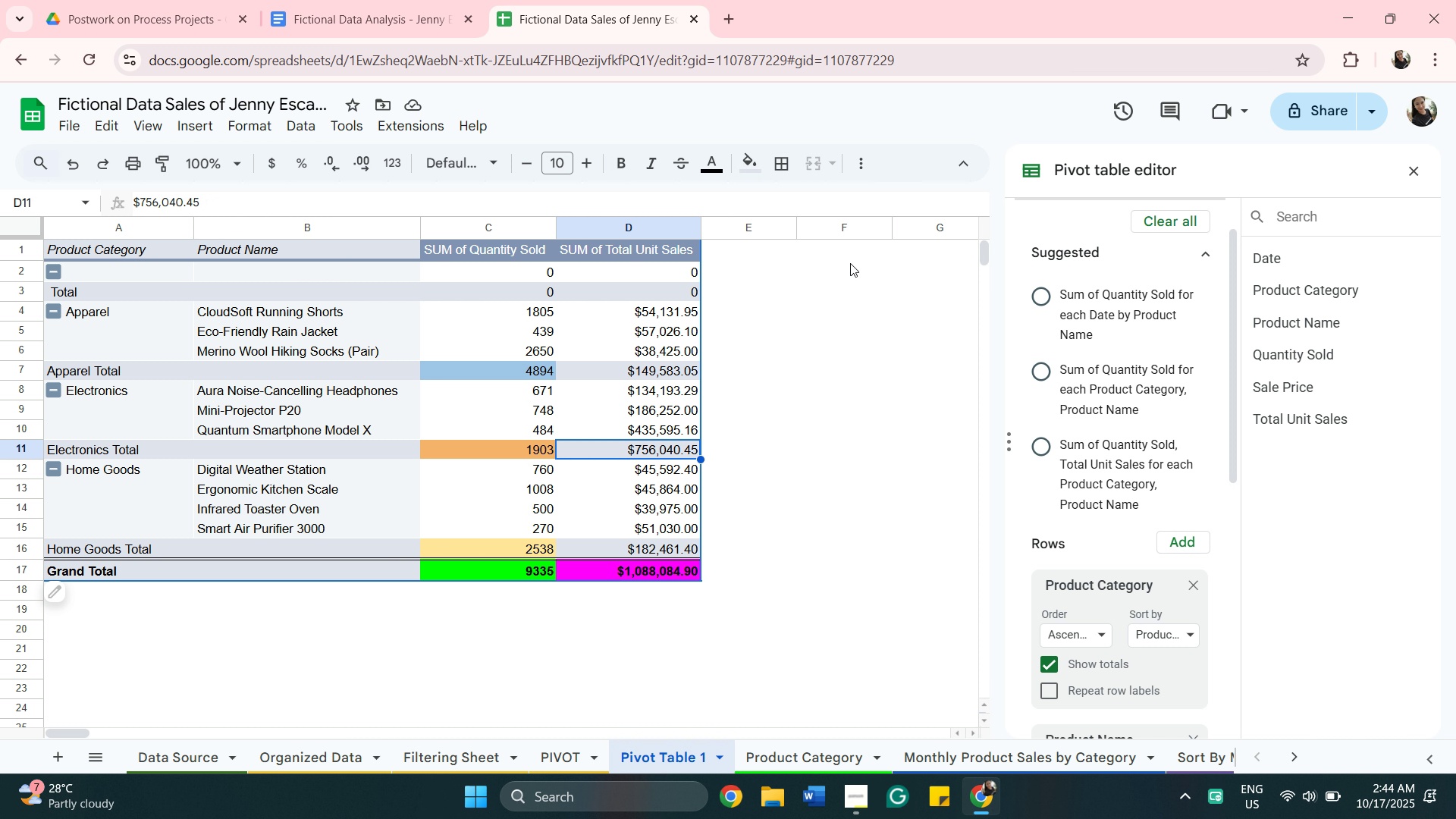 
wait(5.7)
 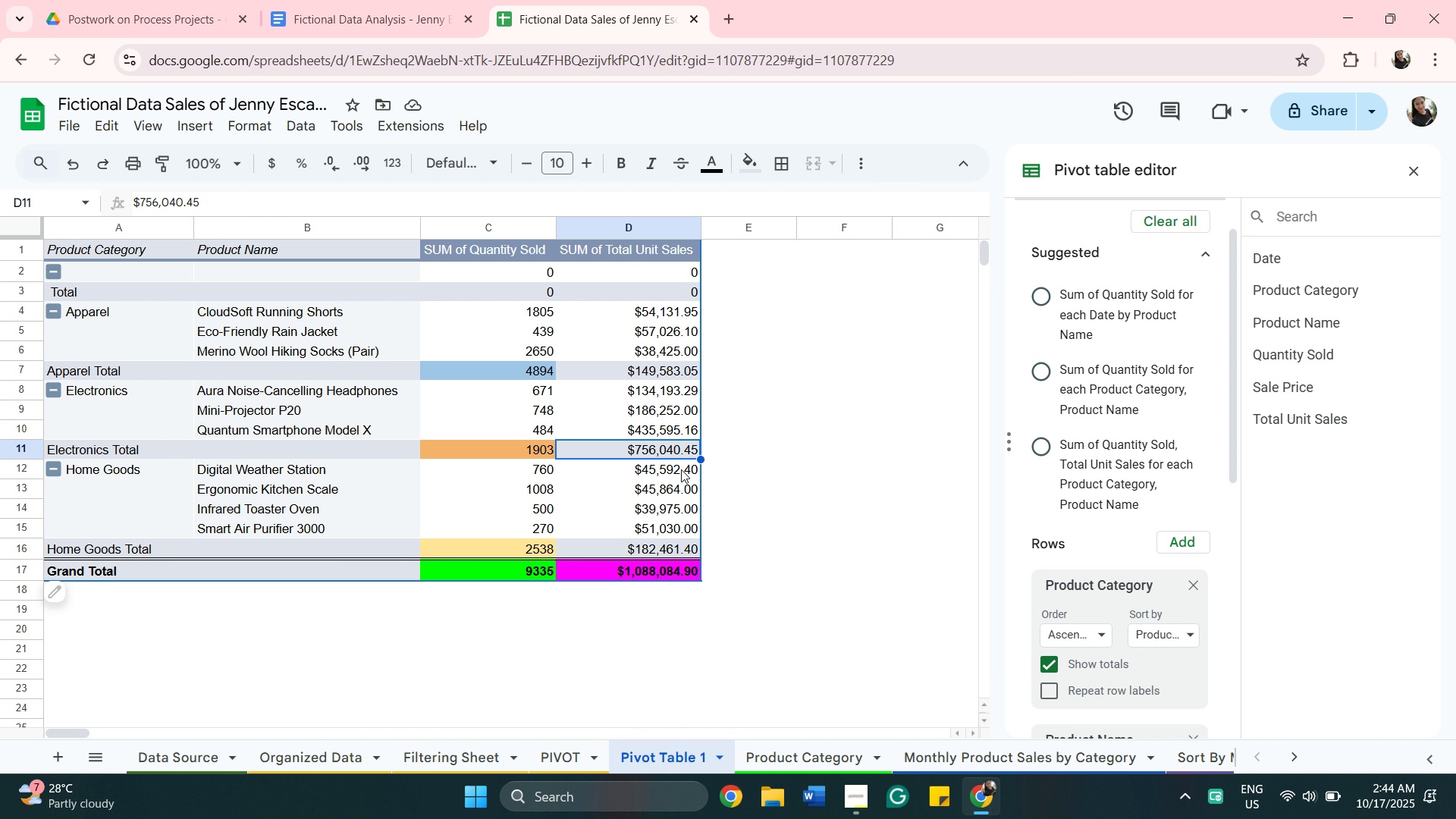 
left_click([756, 164])
 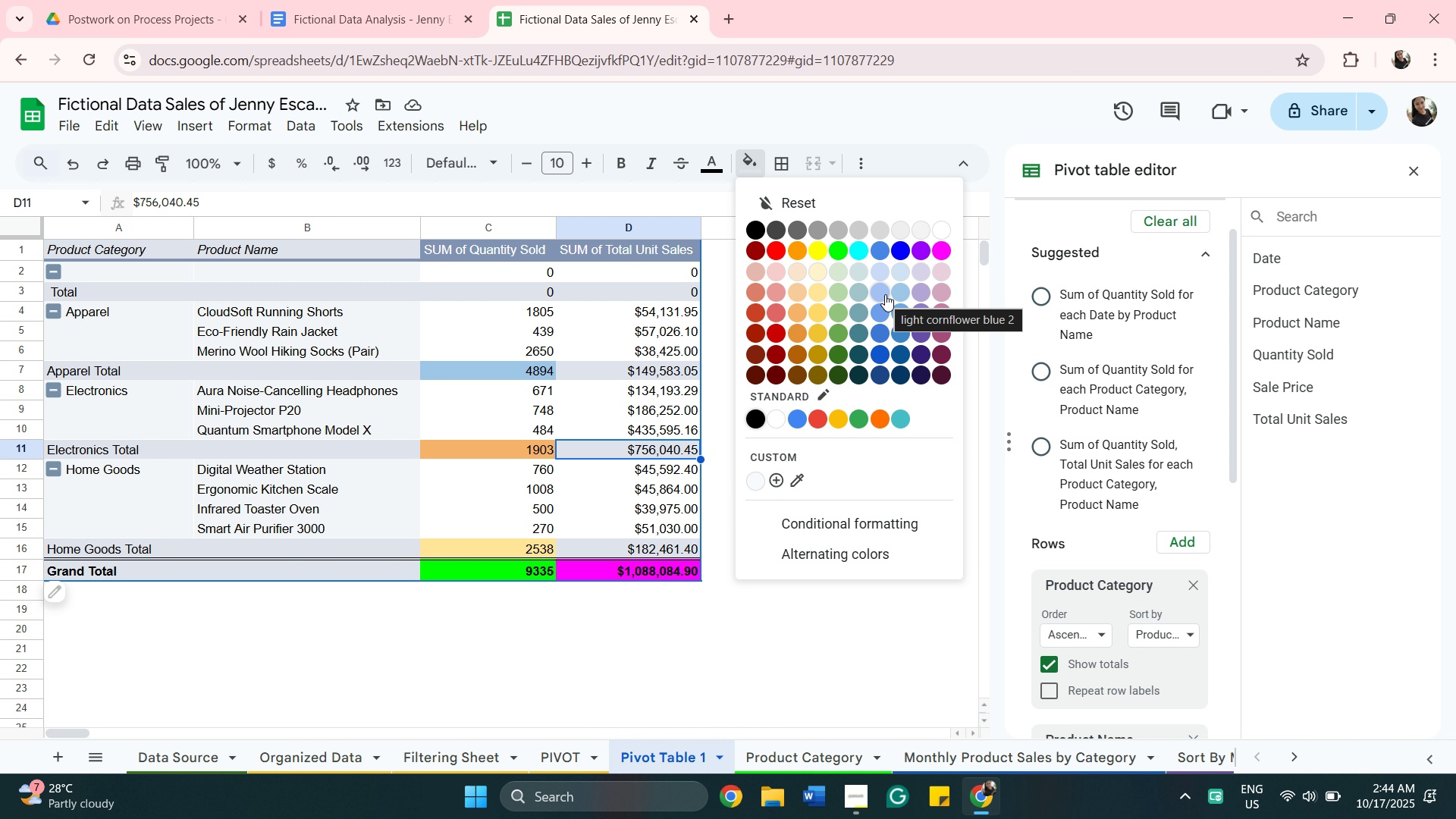 
wait(7.23)
 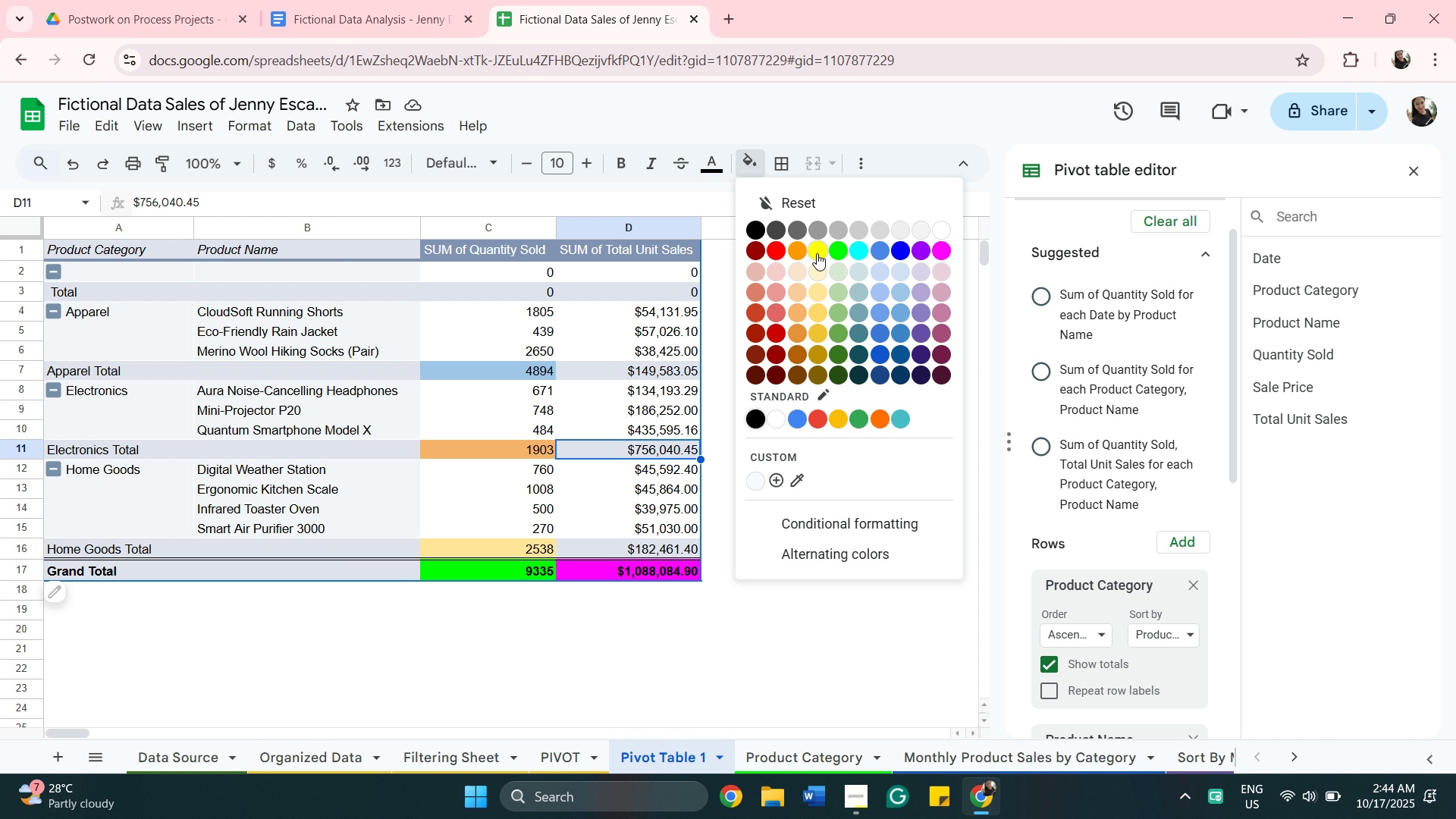 
left_click([885, 294])
 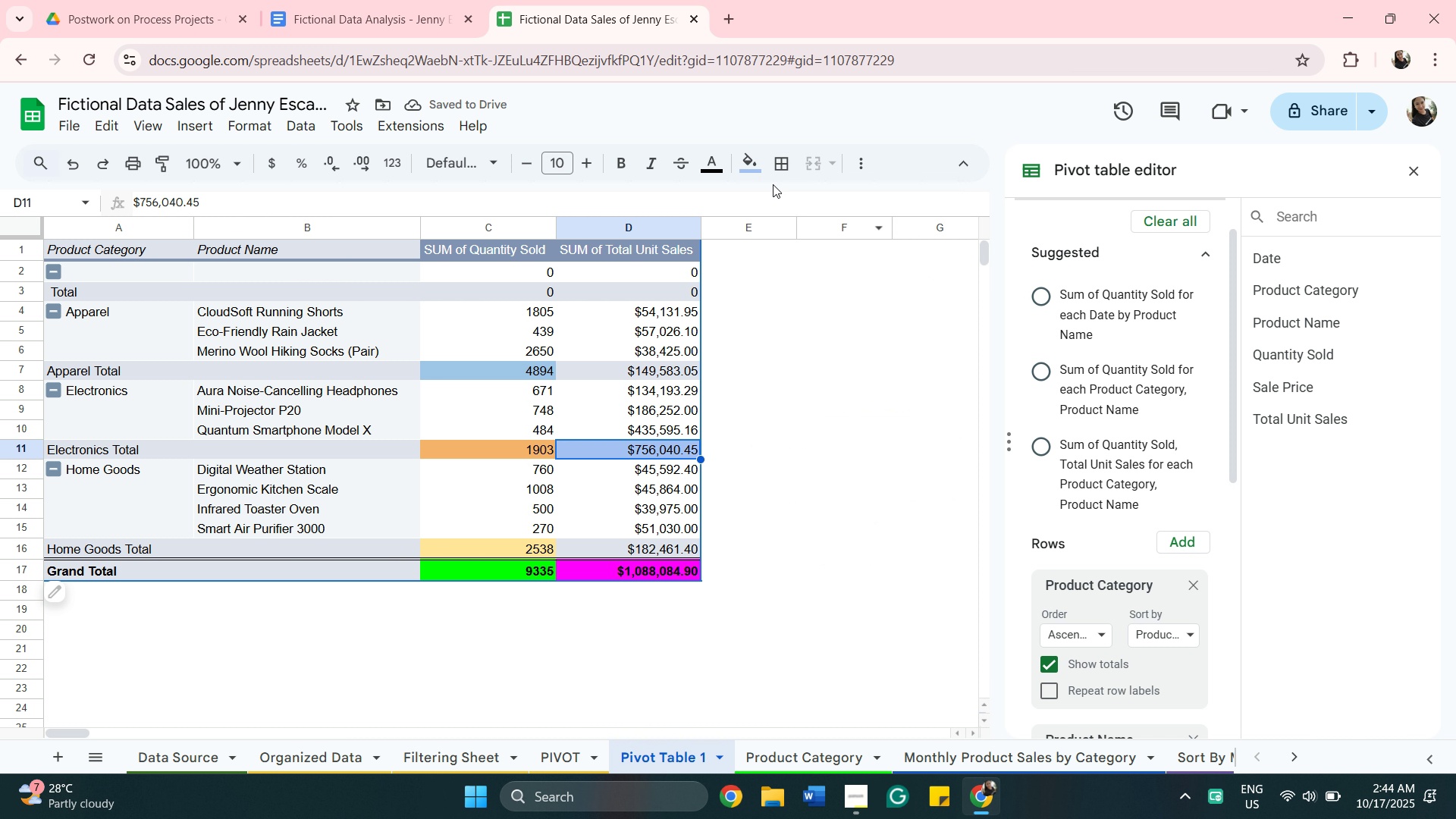 
left_click([742, 160])
 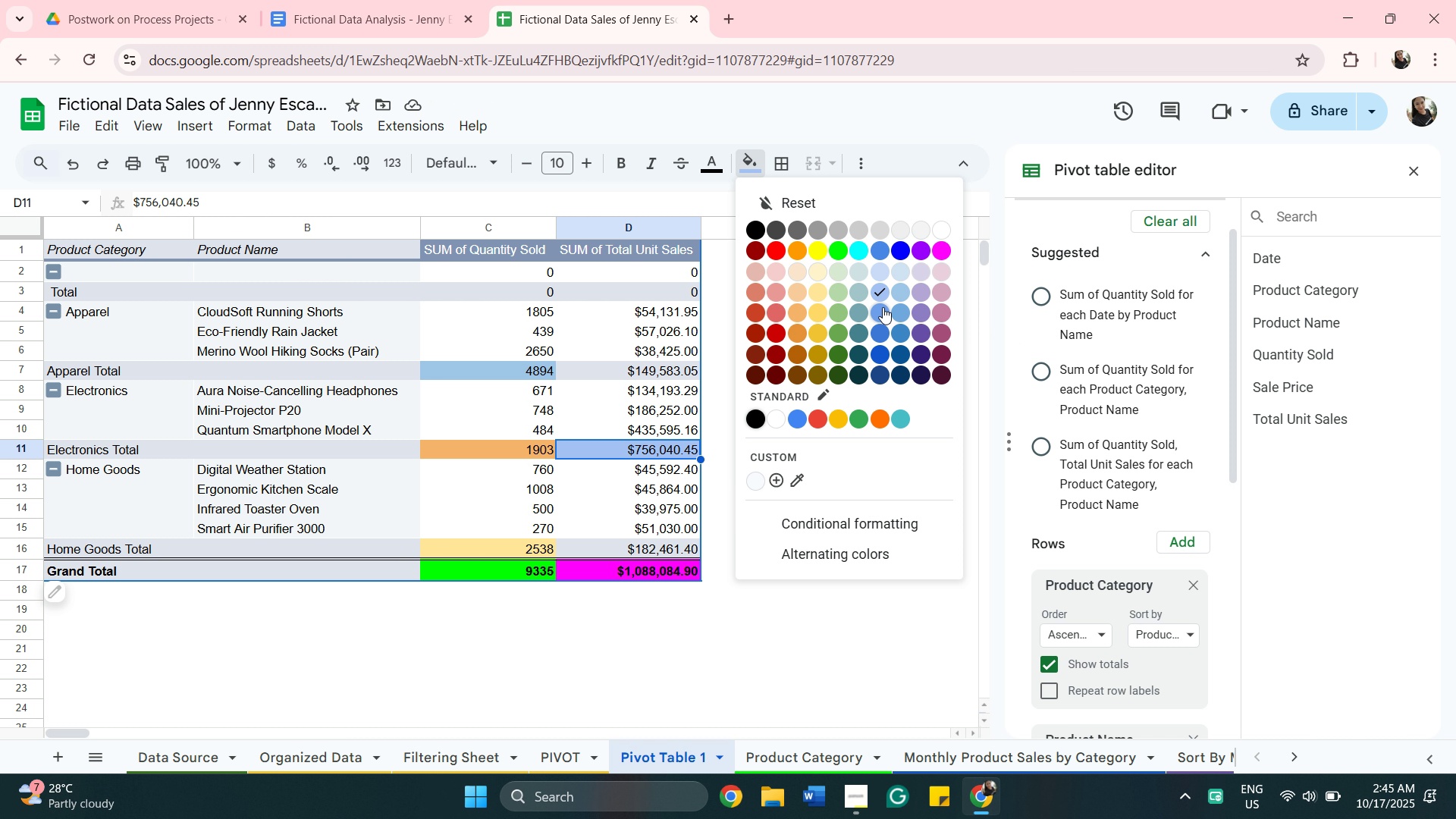 
left_click([883, 307])
 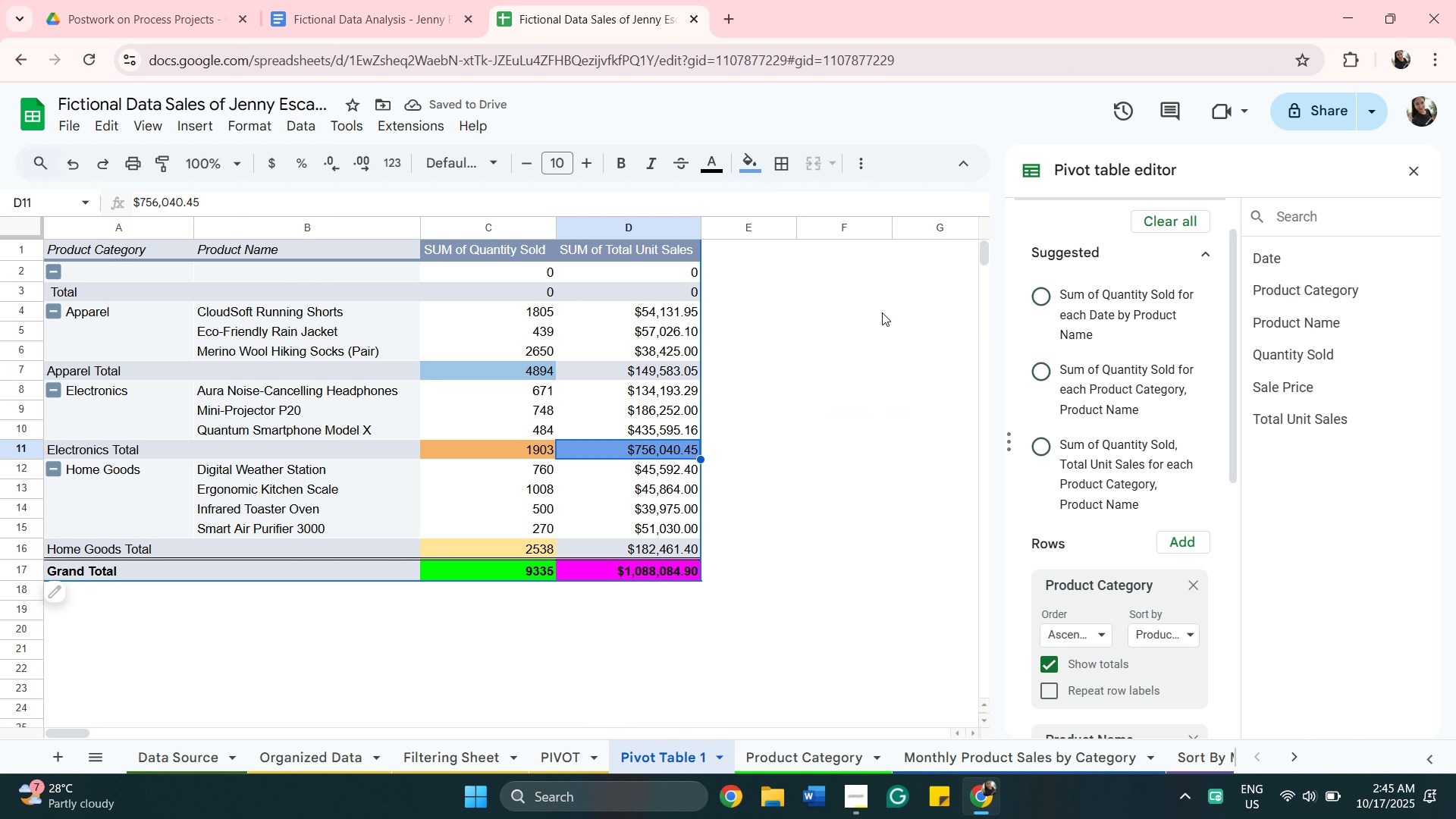 
wait(8.66)
 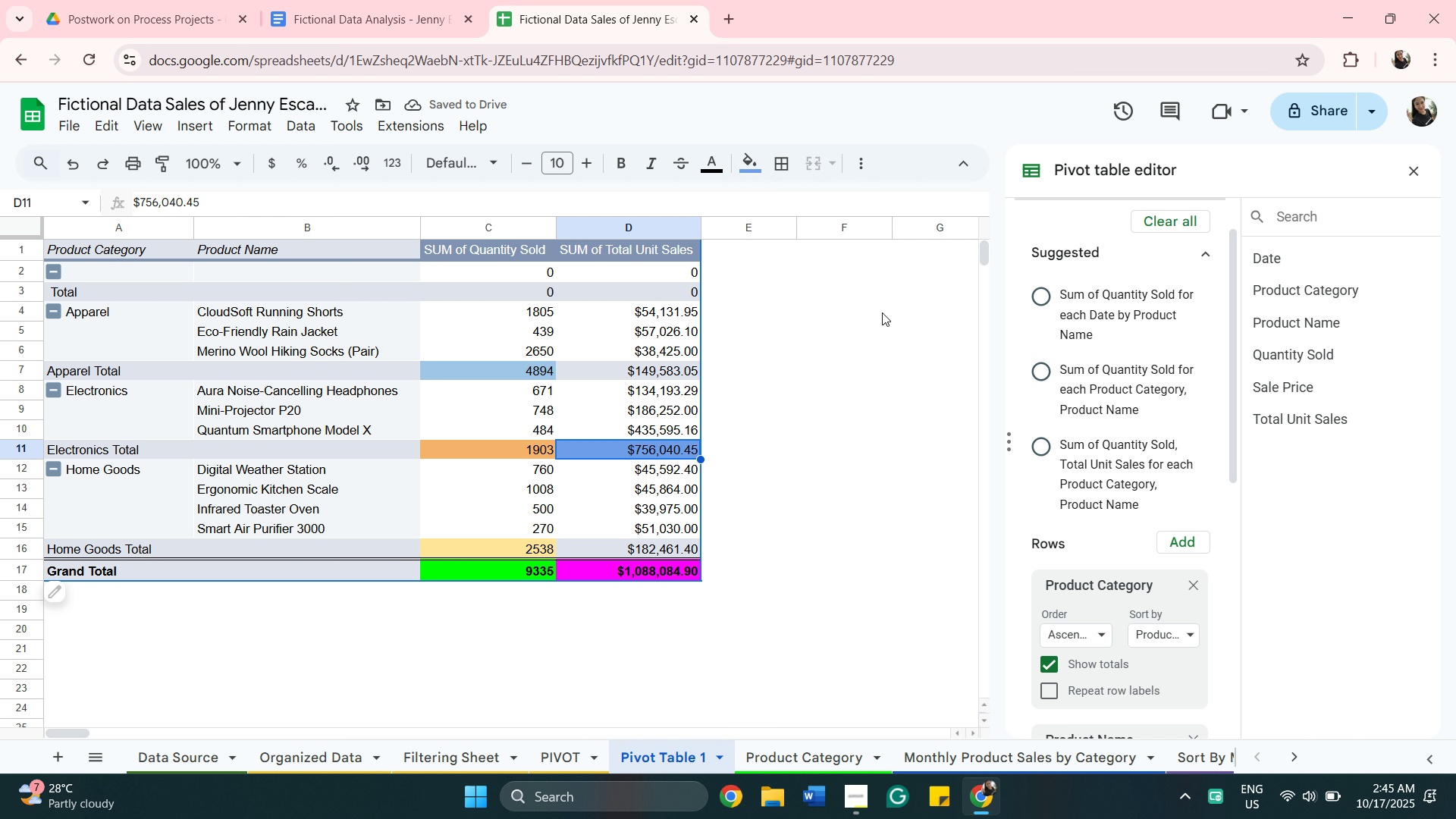 
left_click([786, 752])
 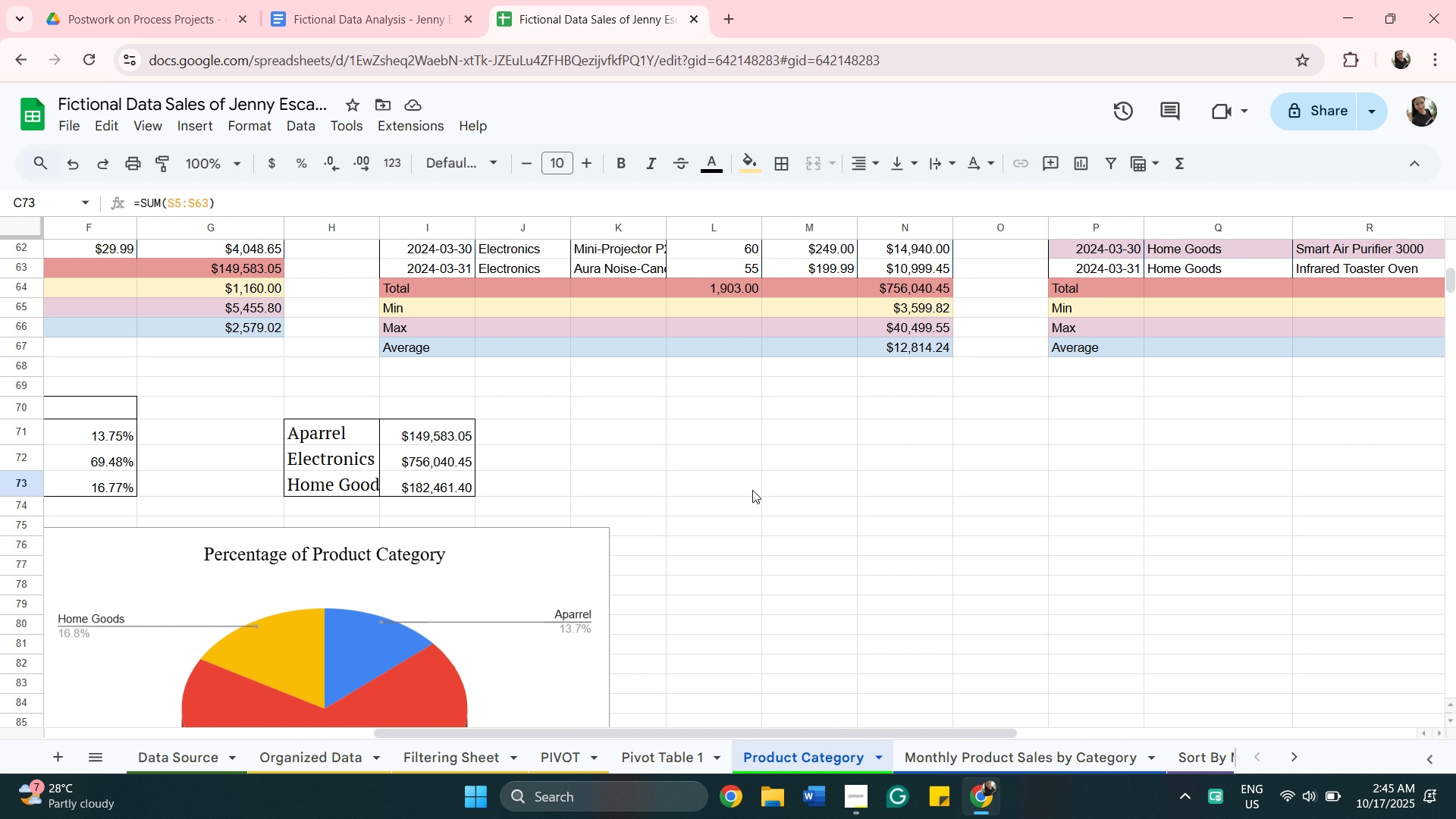 
scroll: coordinate [754, 500], scroll_direction: up, amount: 1.0
 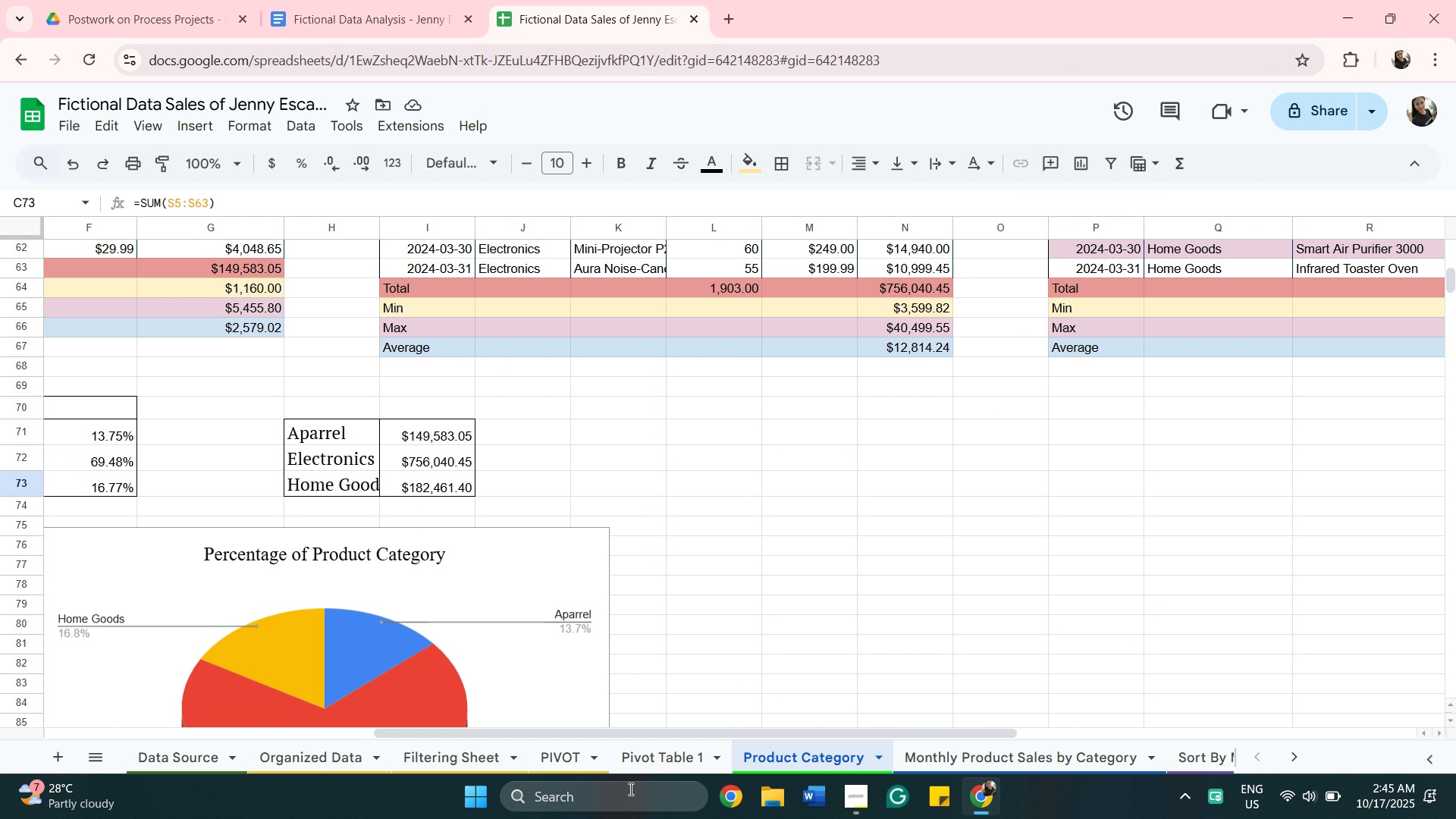 
wait(6.09)
 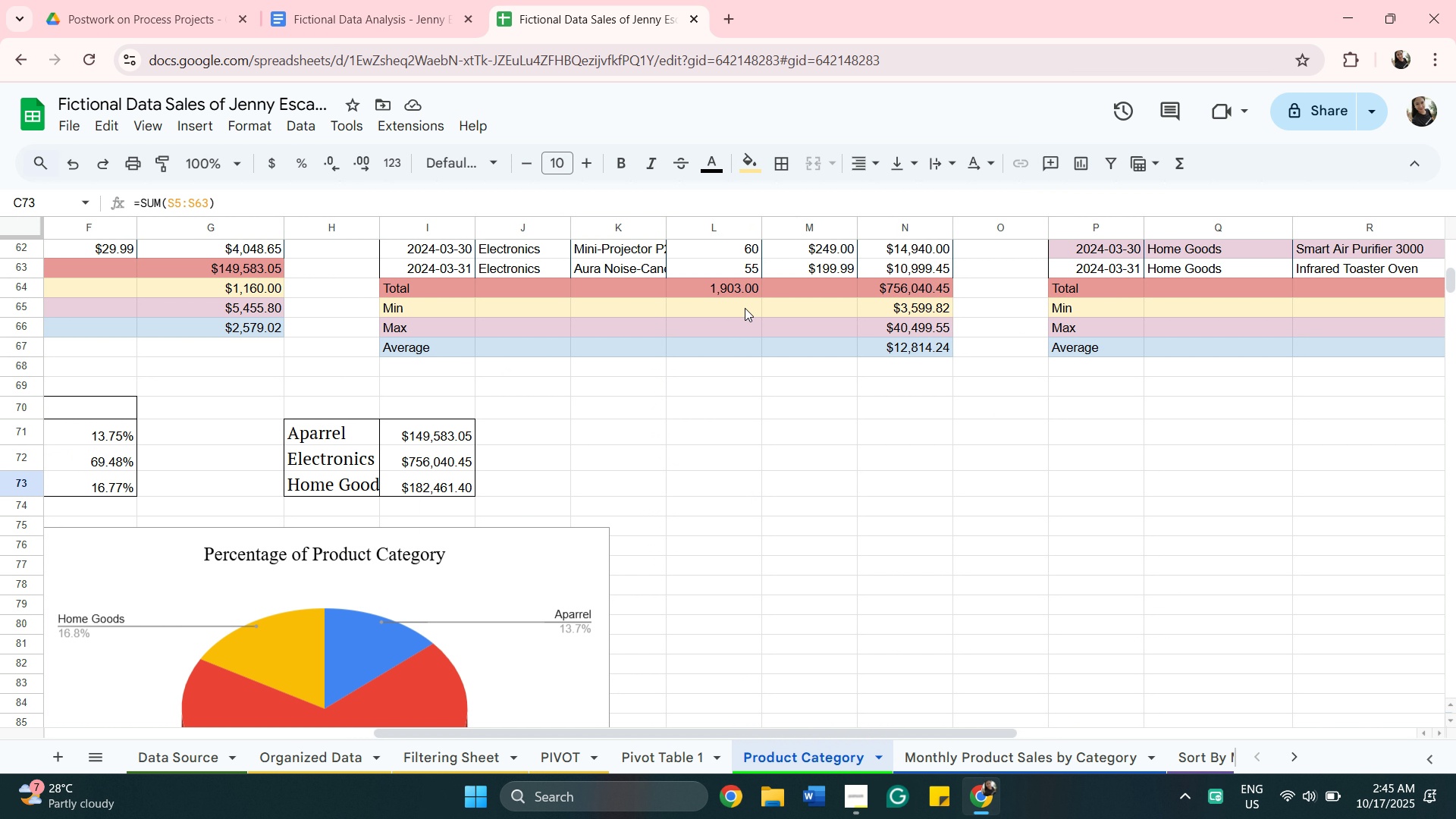 
left_click([664, 752])
 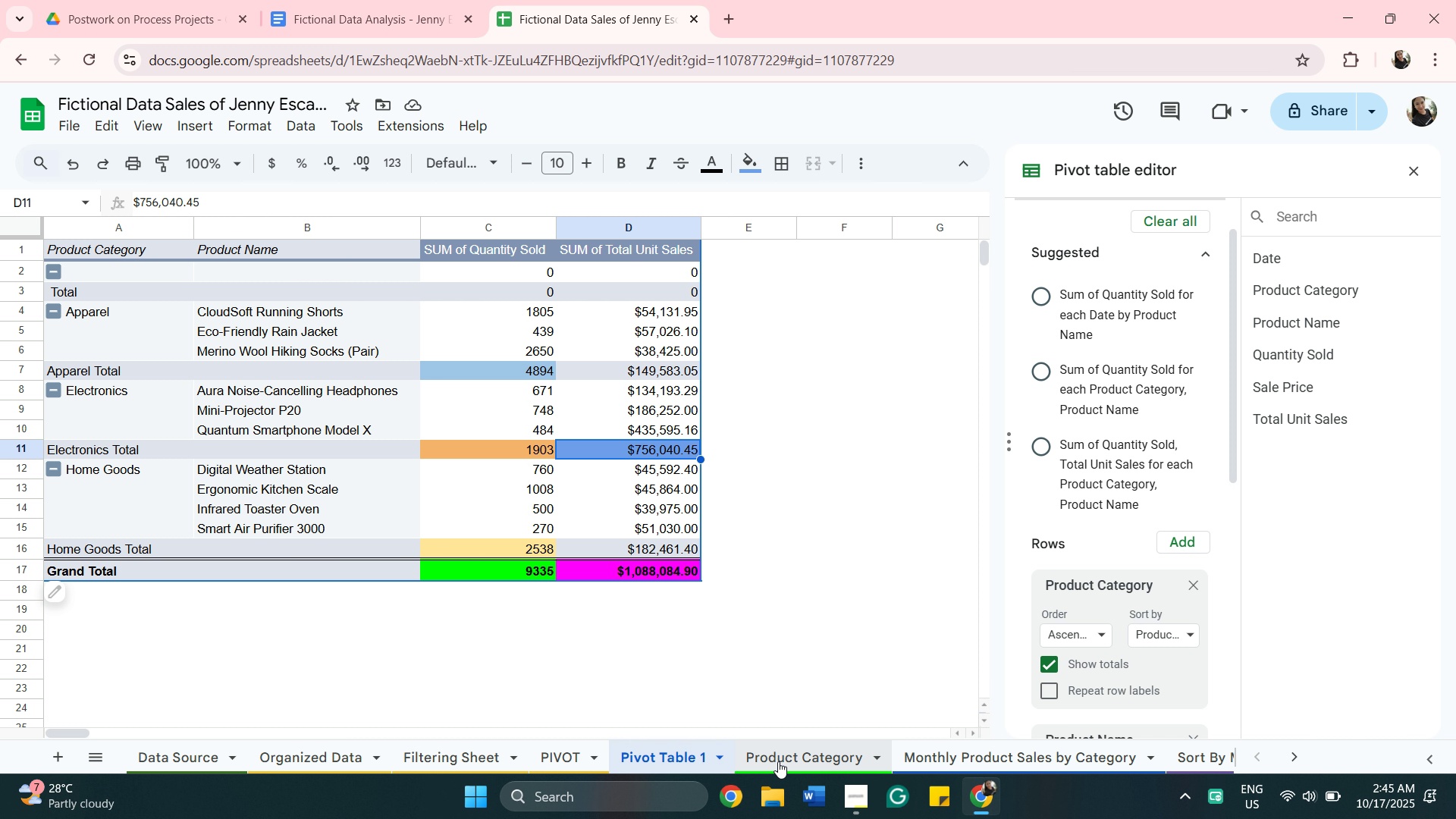 
wait(7.91)
 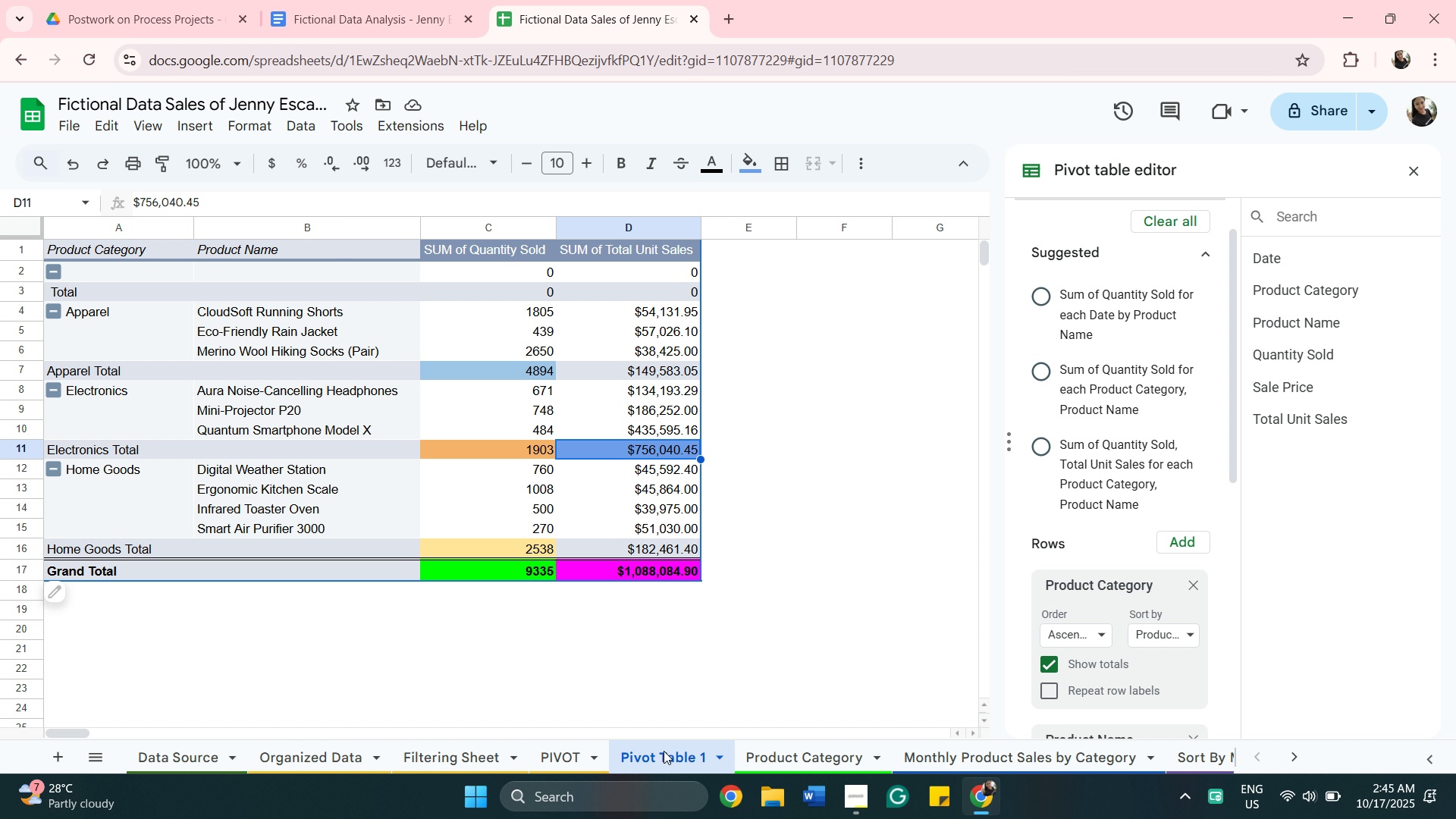 
left_click([782, 761])
 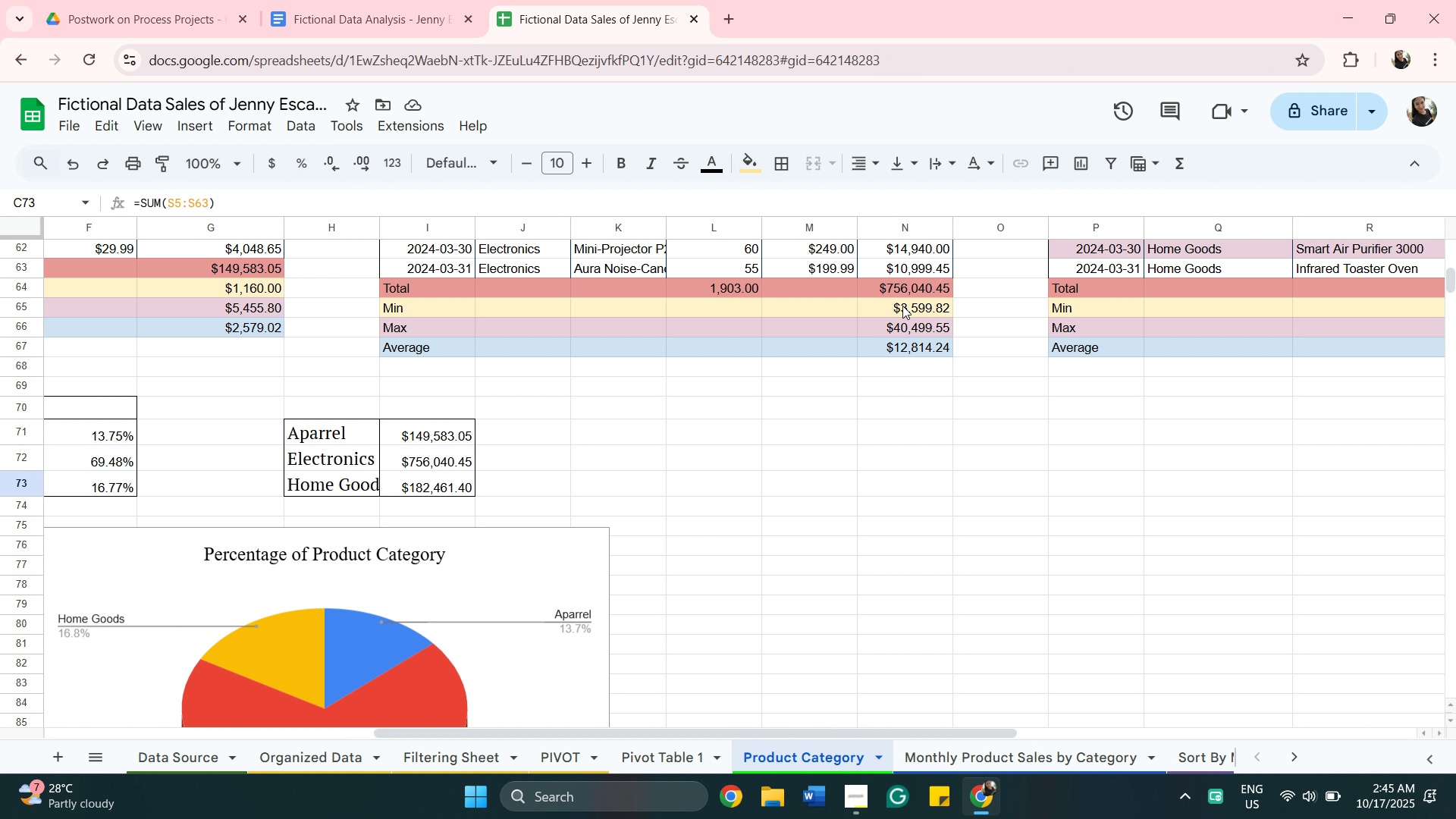 
left_click([911, 293])
 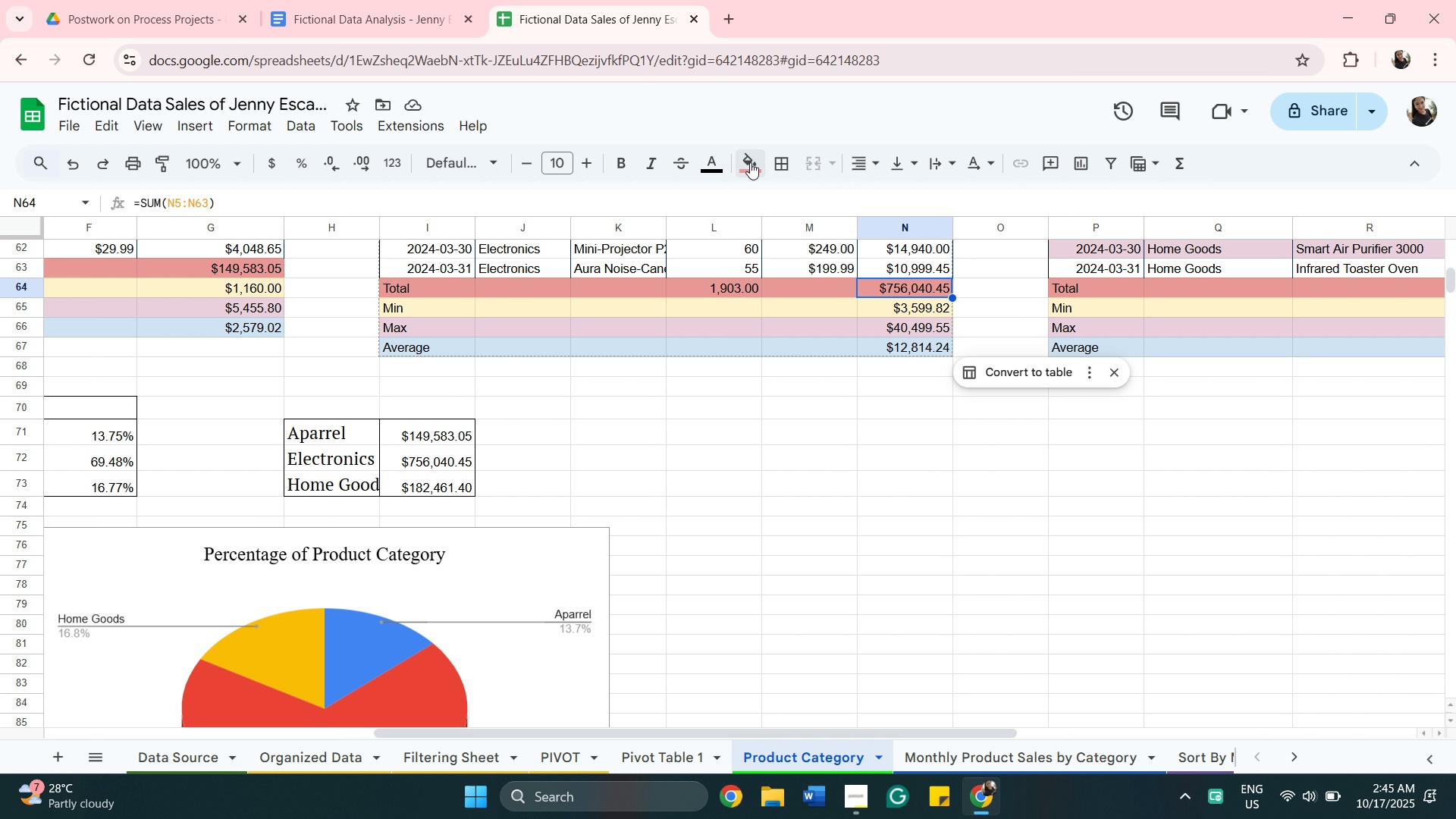 
left_click([748, 161])
 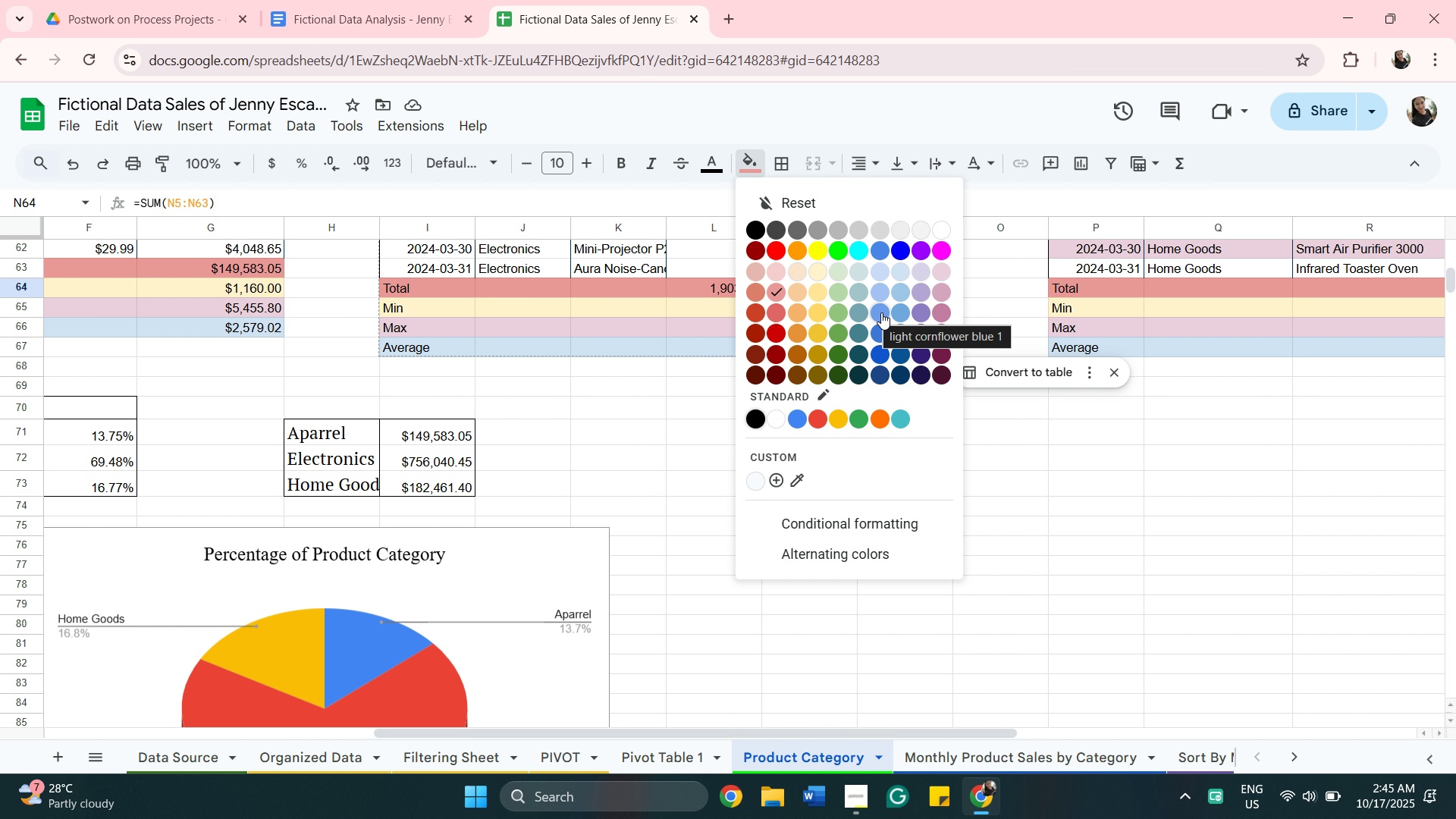 
wait(7.16)
 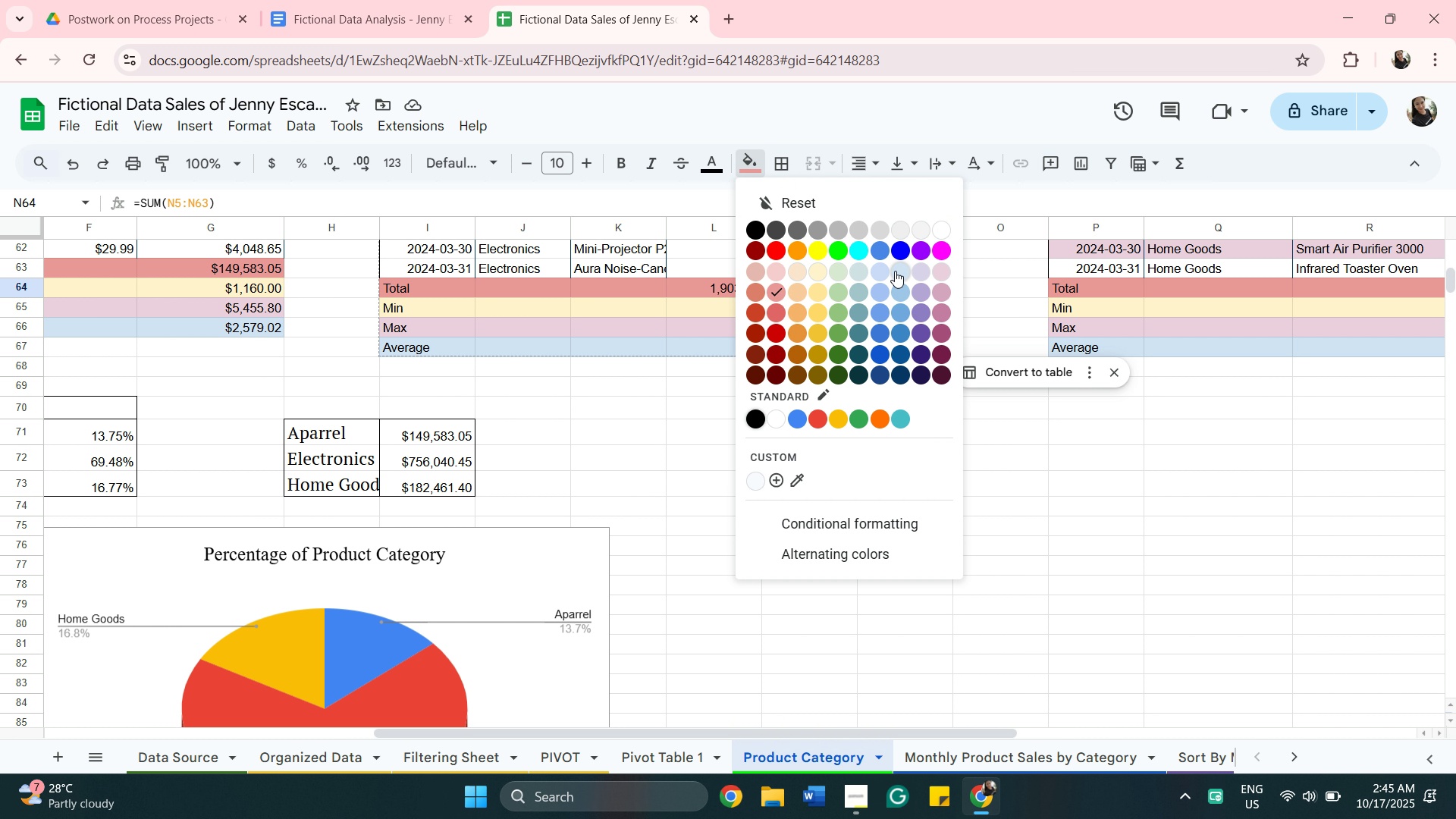 
left_click([883, 313])
 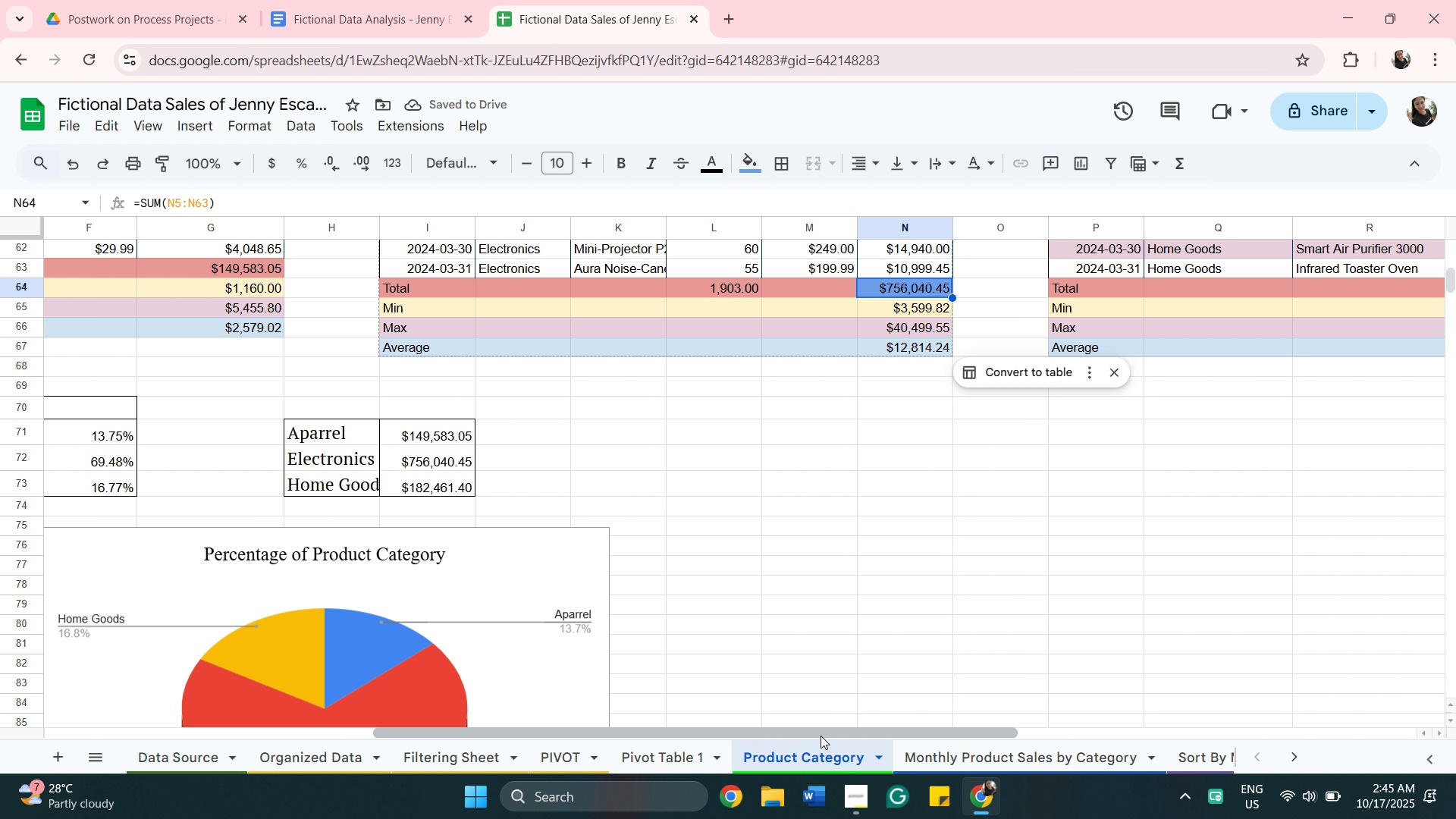 
left_click_drag(start_coordinate=[820, 735], to_coordinate=[464, 638])
 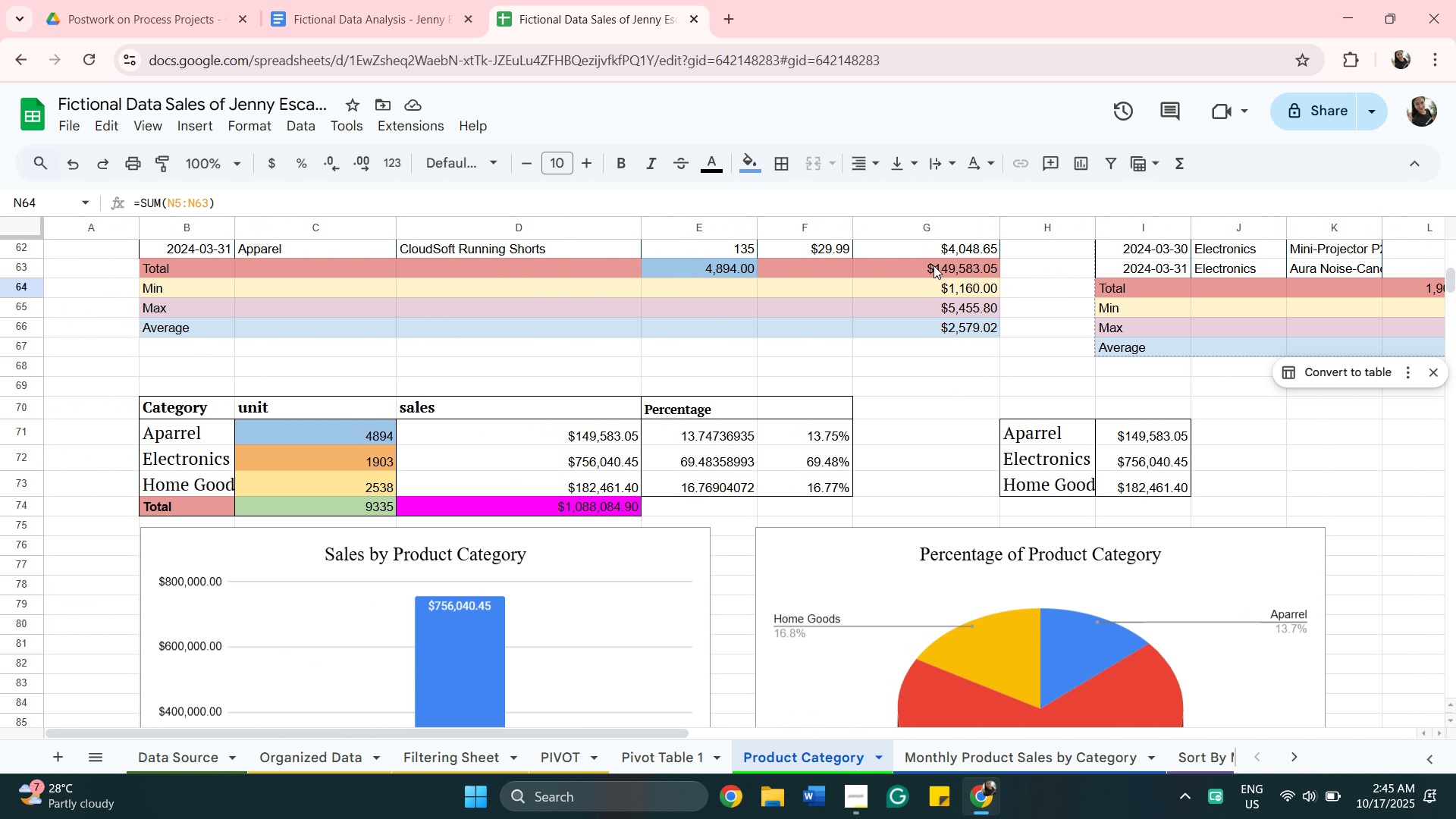 
left_click([935, 268])
 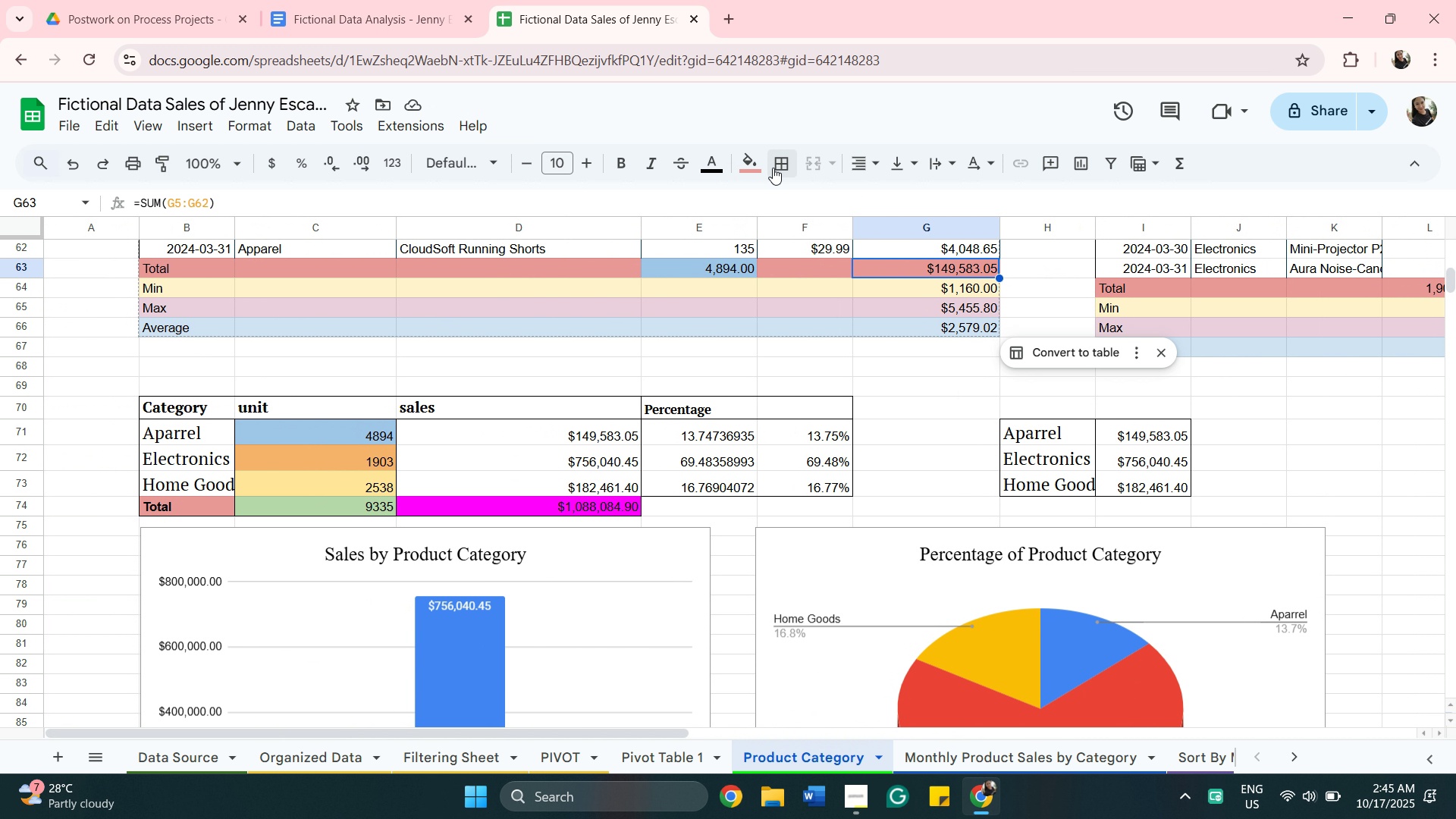 
left_click([751, 170])
 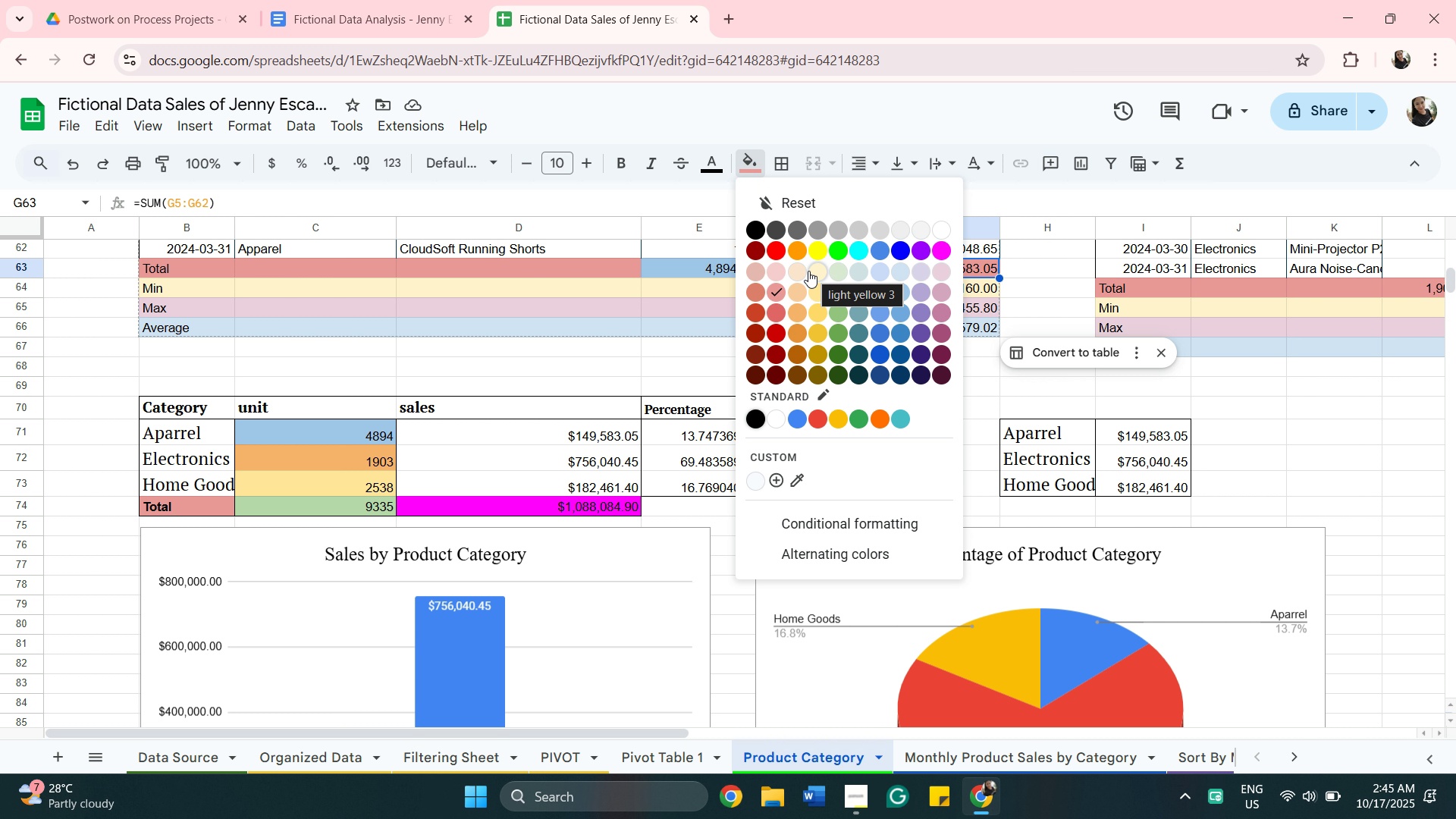 
left_click([800, 271])
 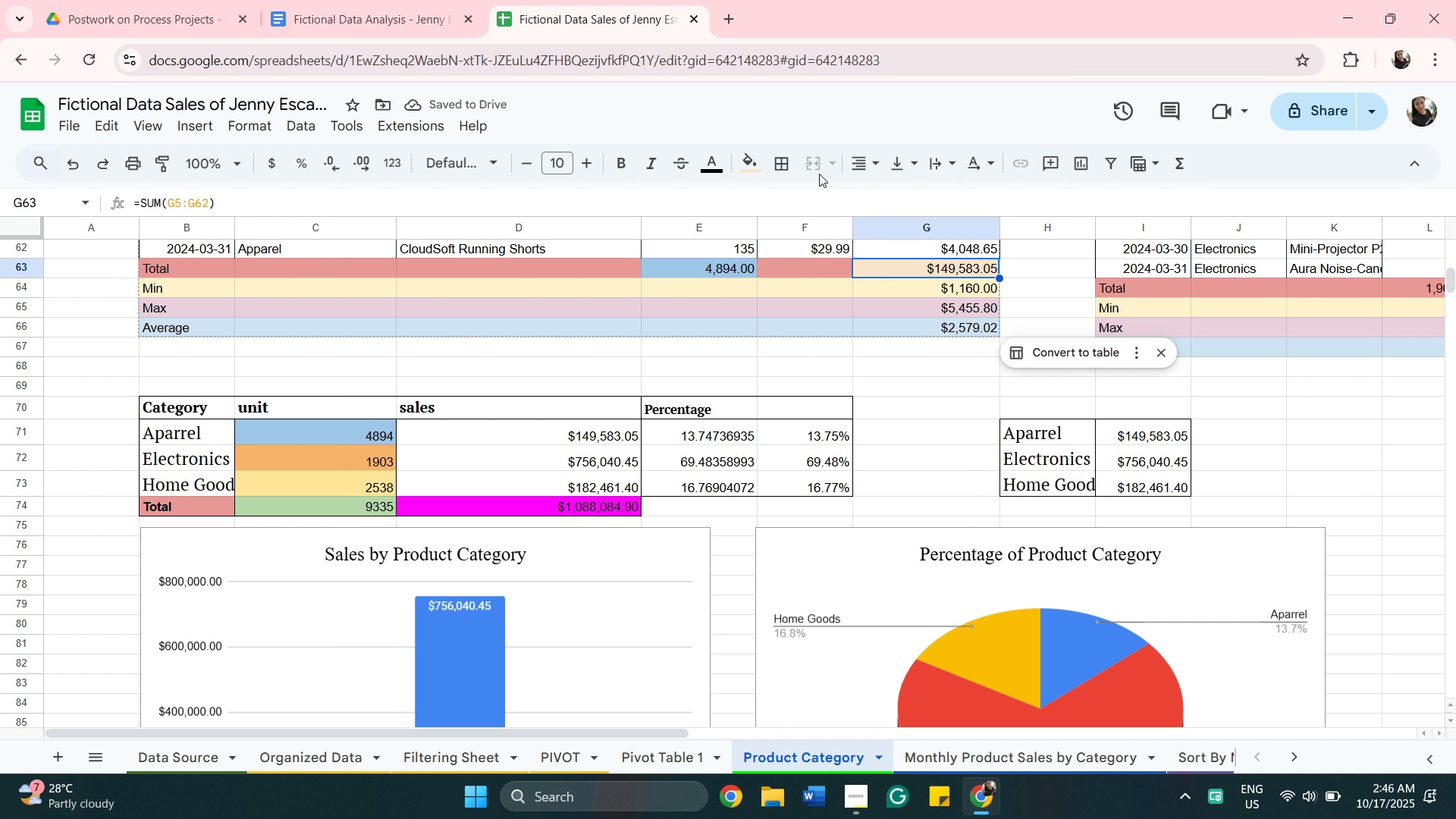 
left_click([748, 158])
 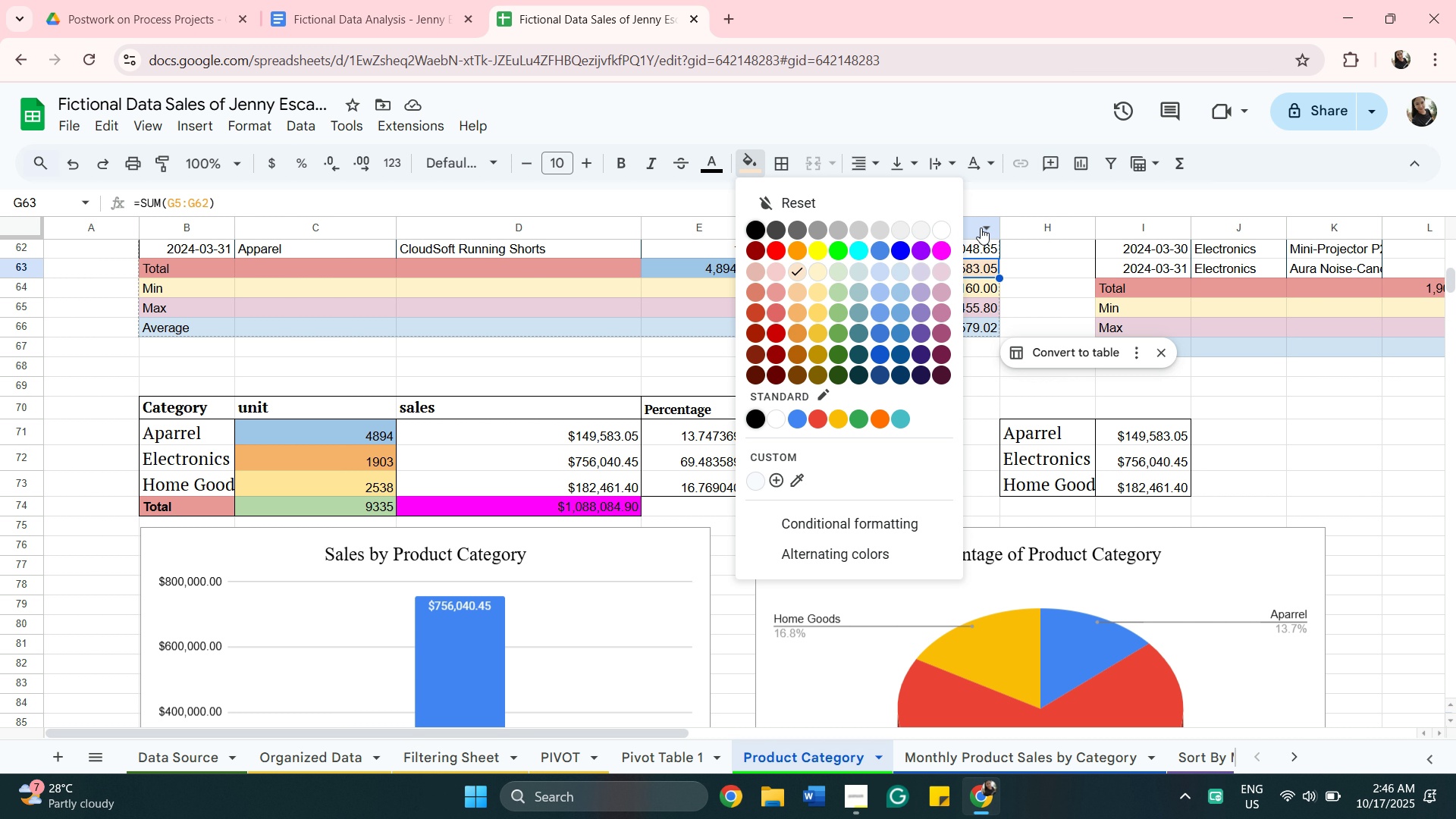 
wait(11.29)
 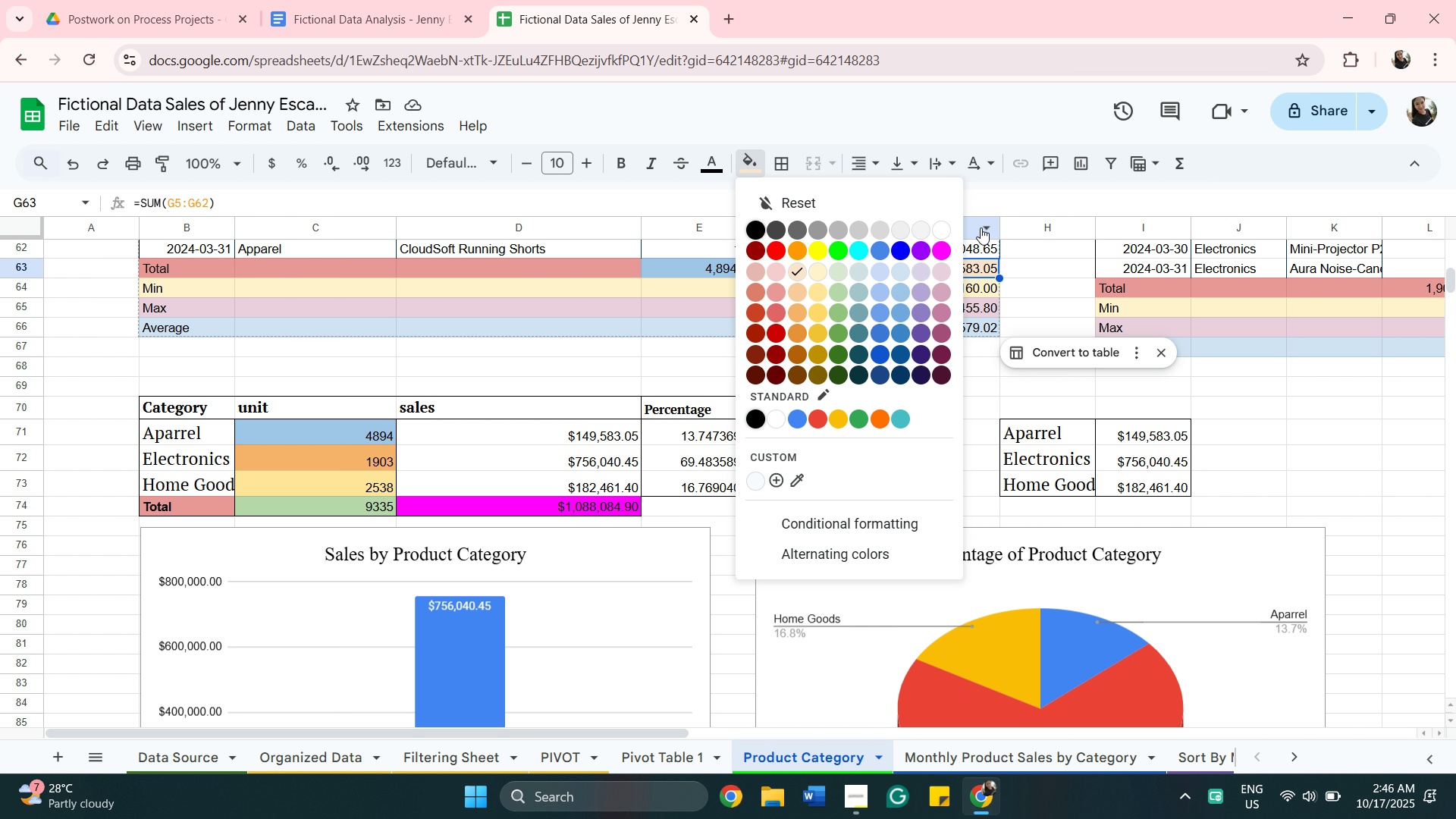 
left_click([921, 271])
 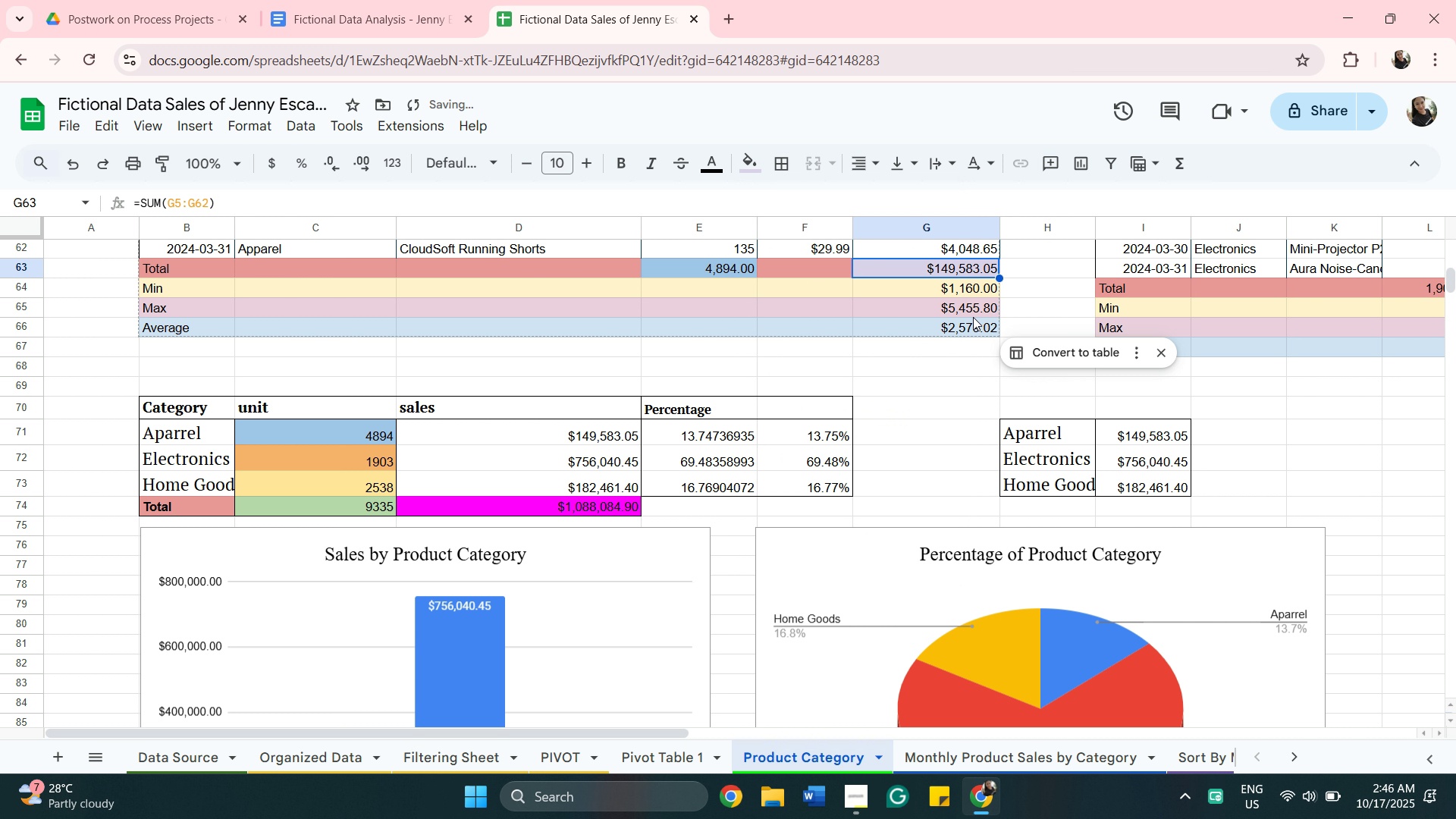 
scroll: coordinate [969, 325], scroll_direction: none, amount: 0.0
 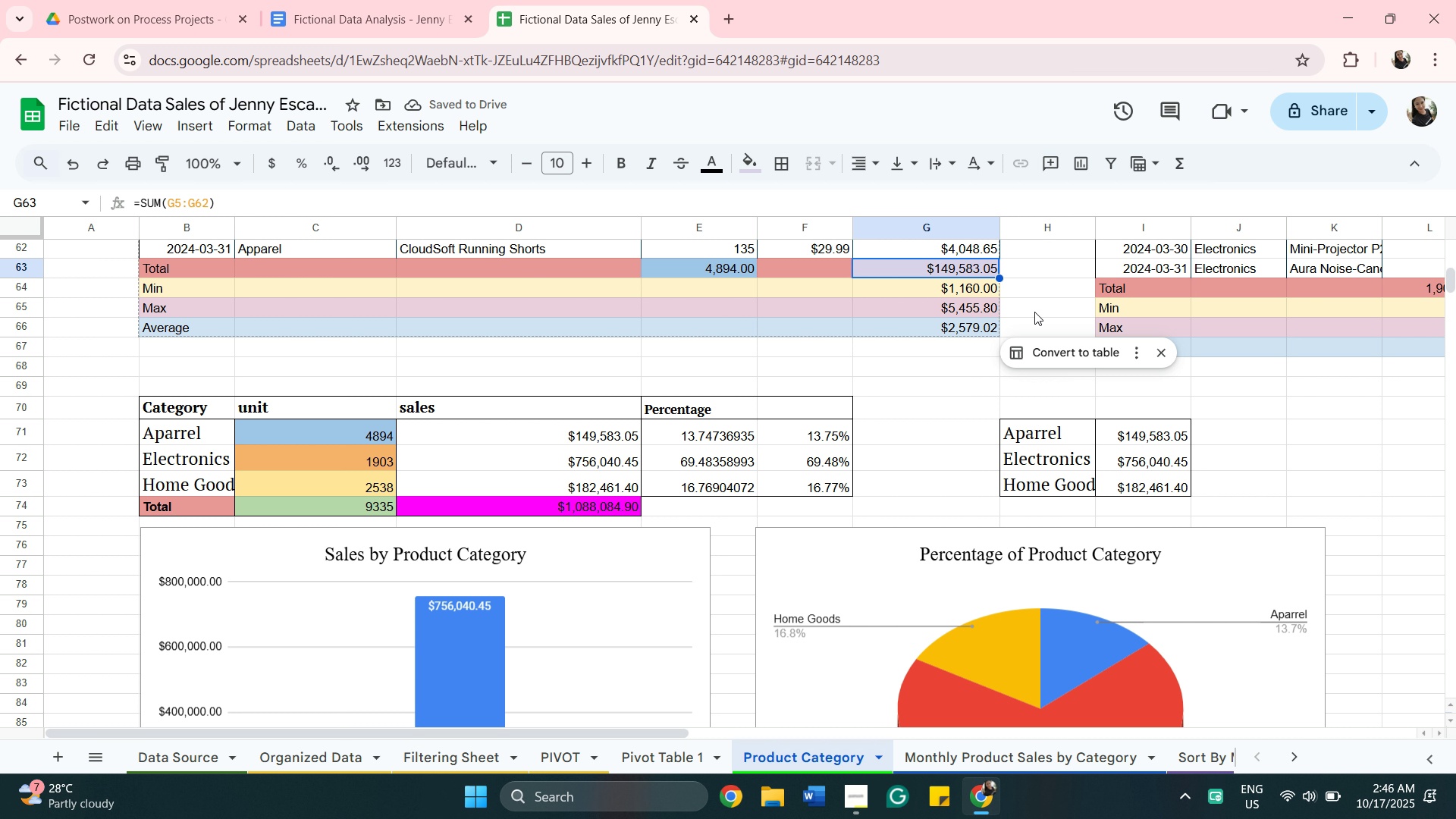 
scroll: coordinate [1008, 306], scroll_direction: up, amount: 1.0
 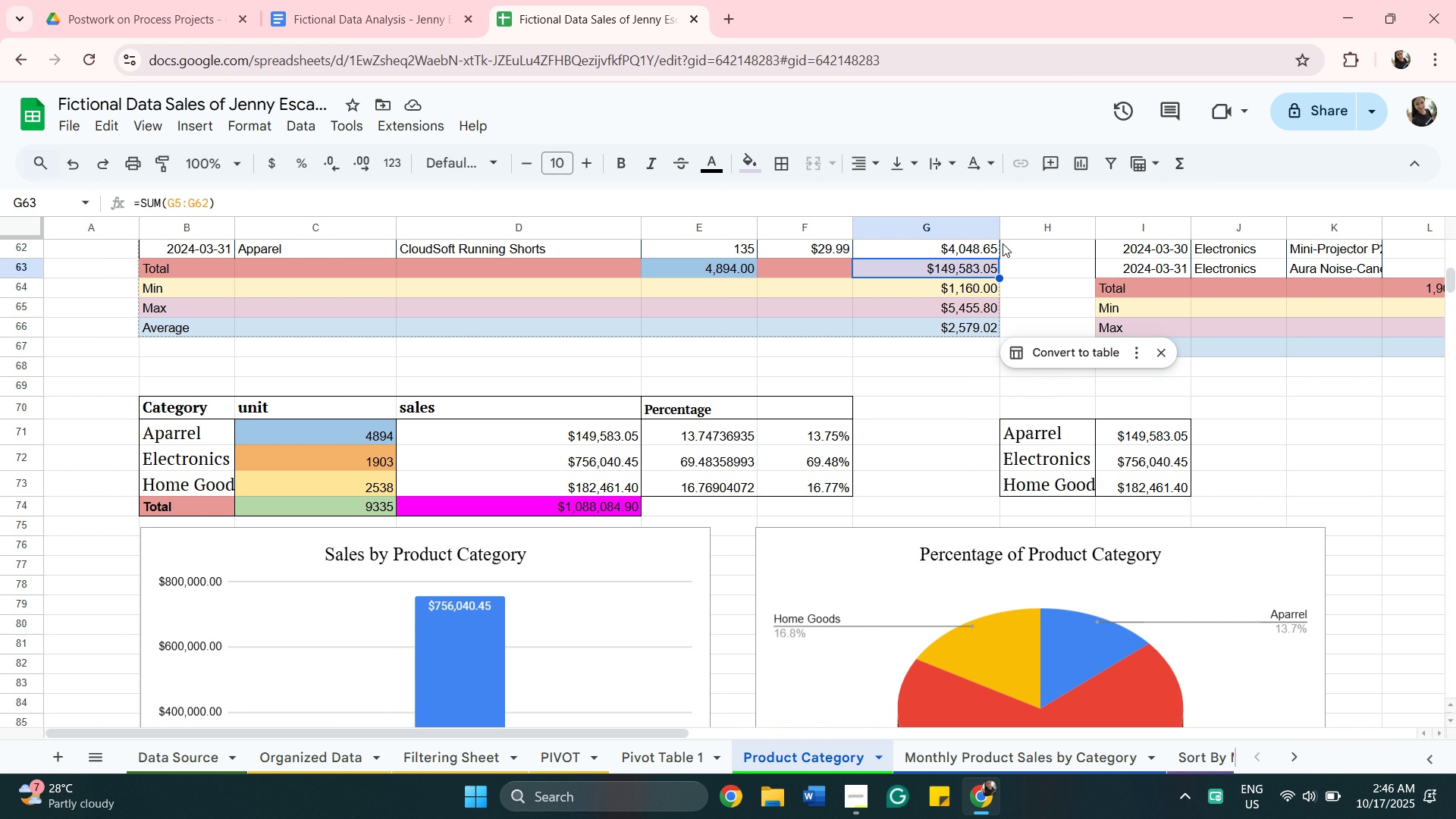 
wait(9.69)
 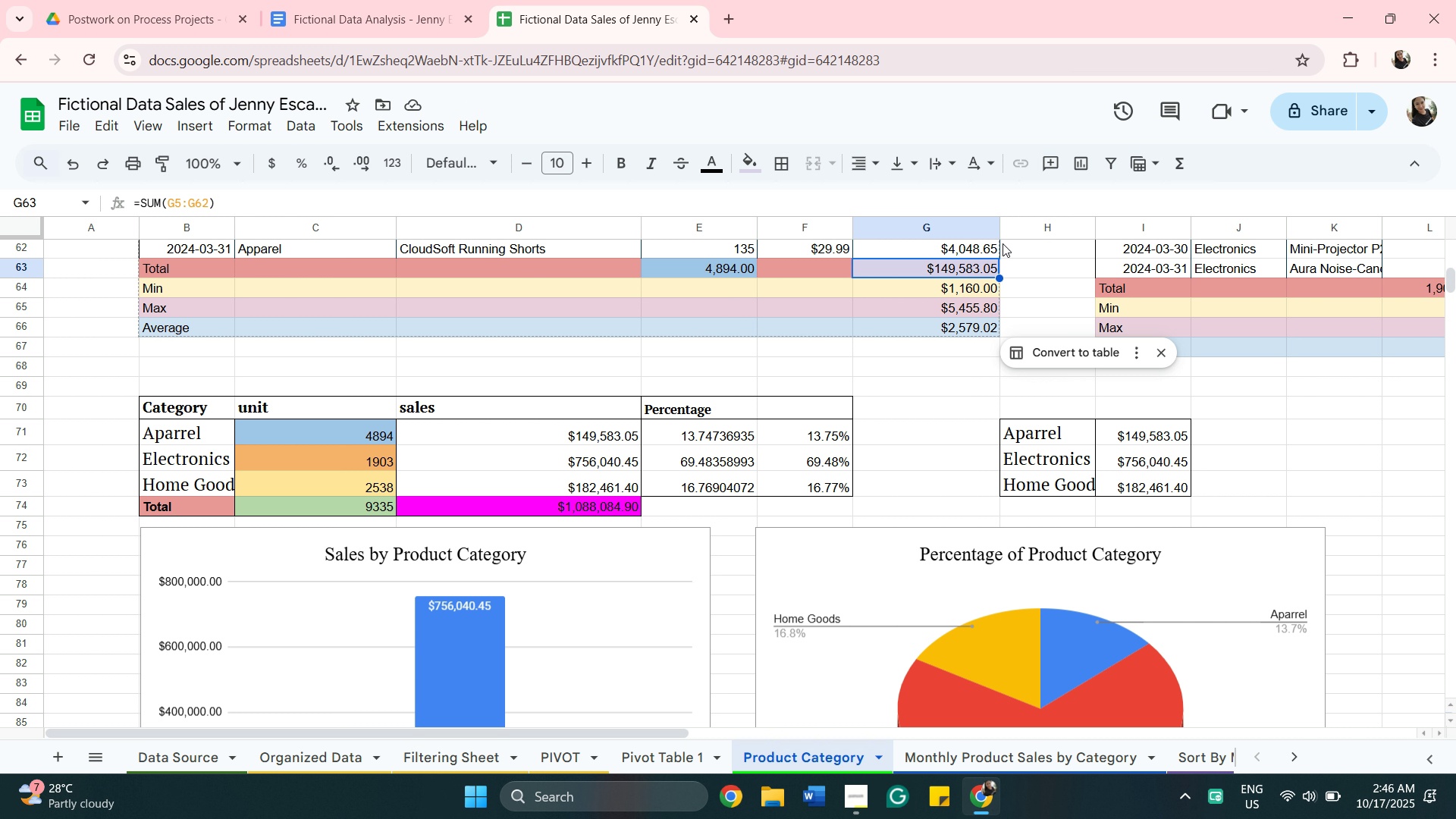 
left_click([750, 166])
 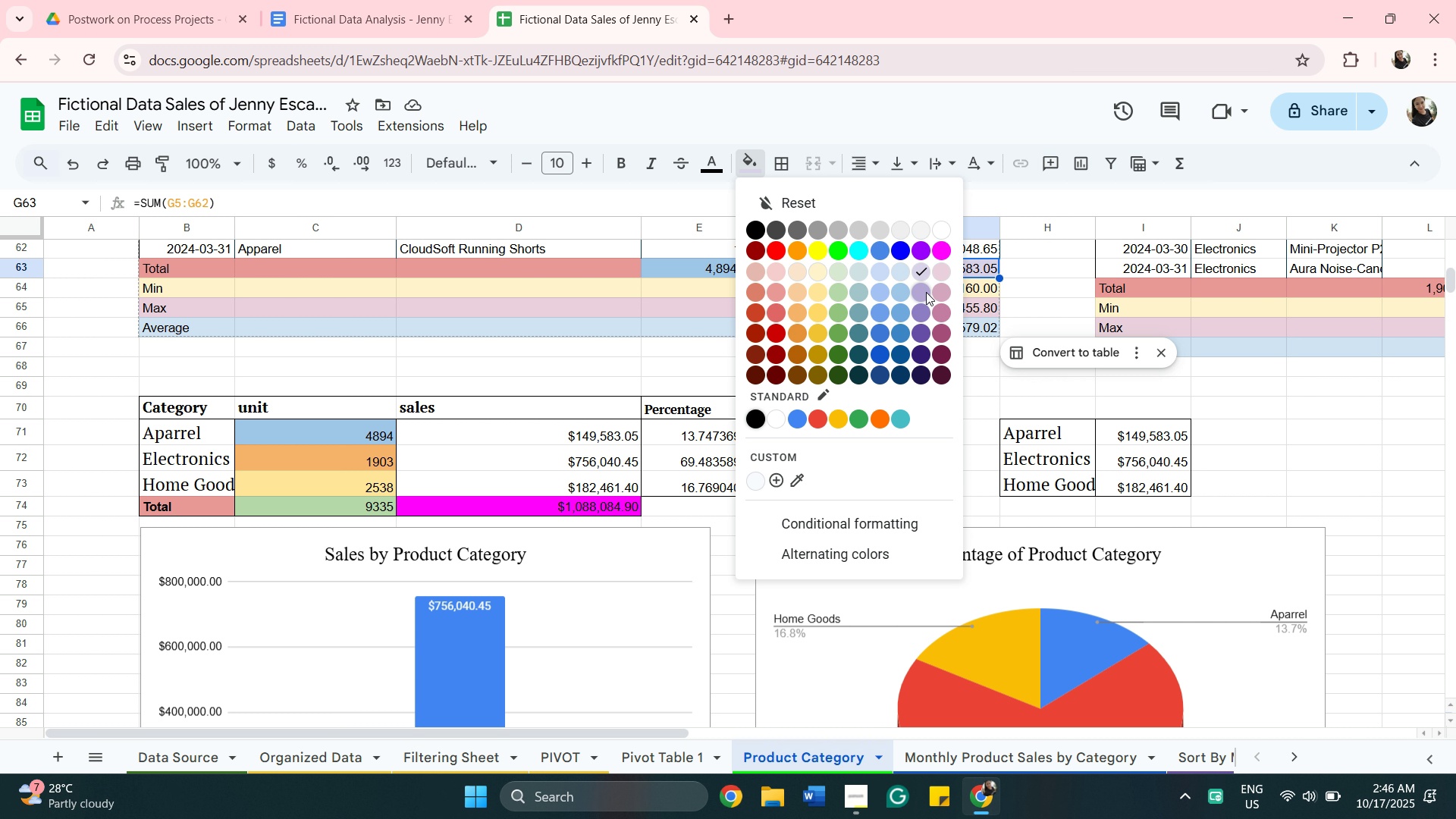 
left_click([926, 292])
 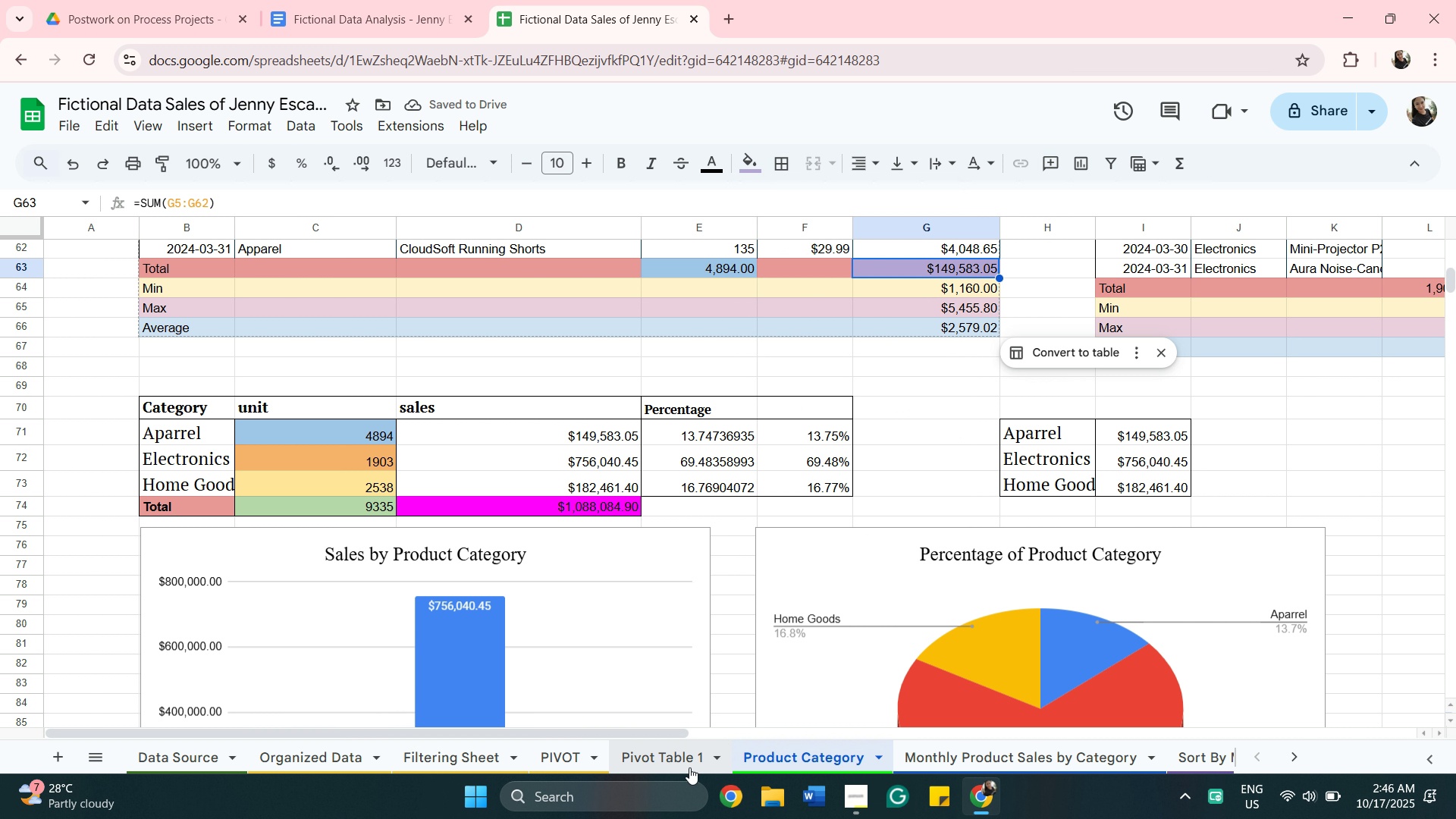 
left_click([680, 750])
 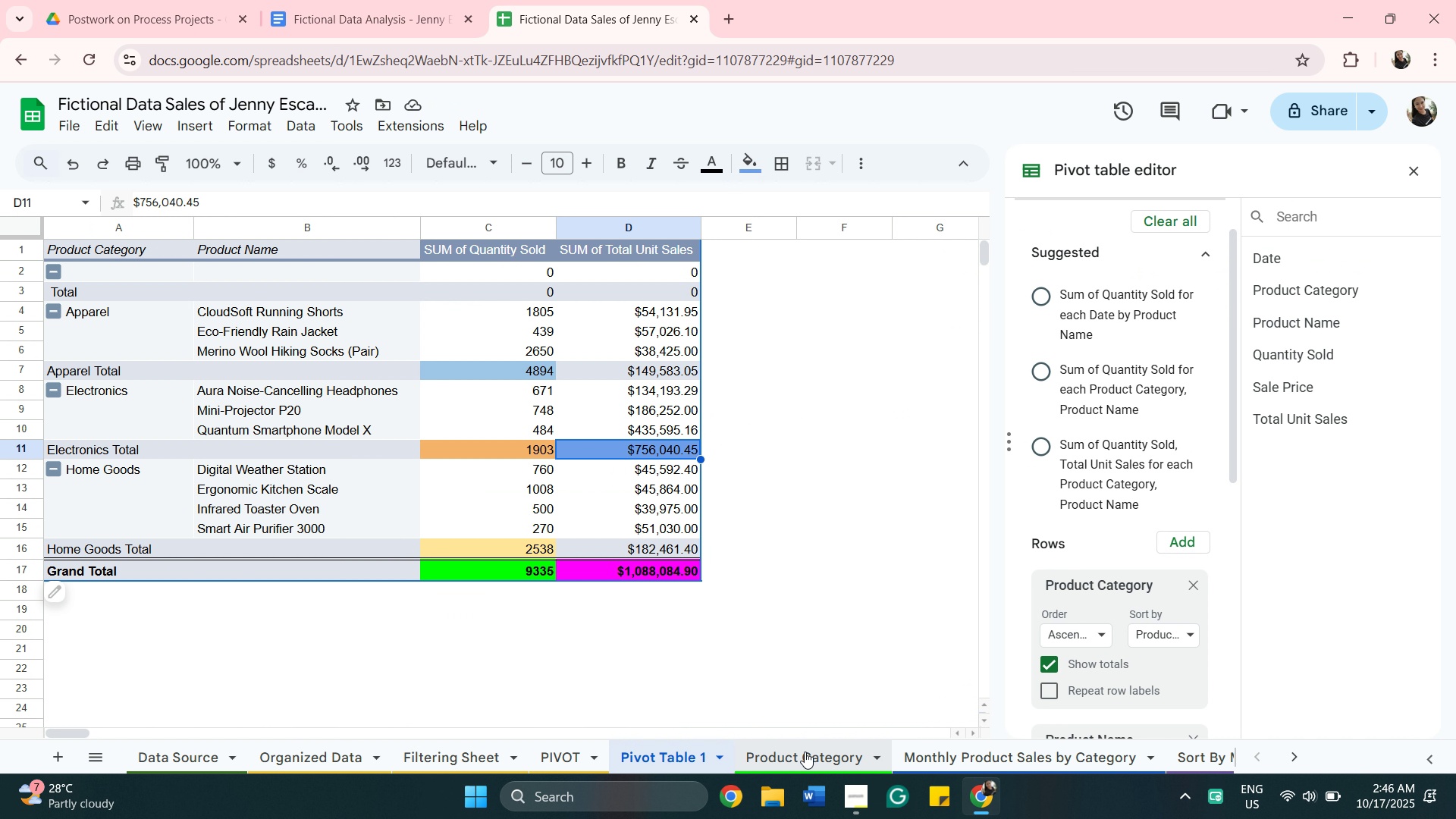 
left_click([808, 757])
 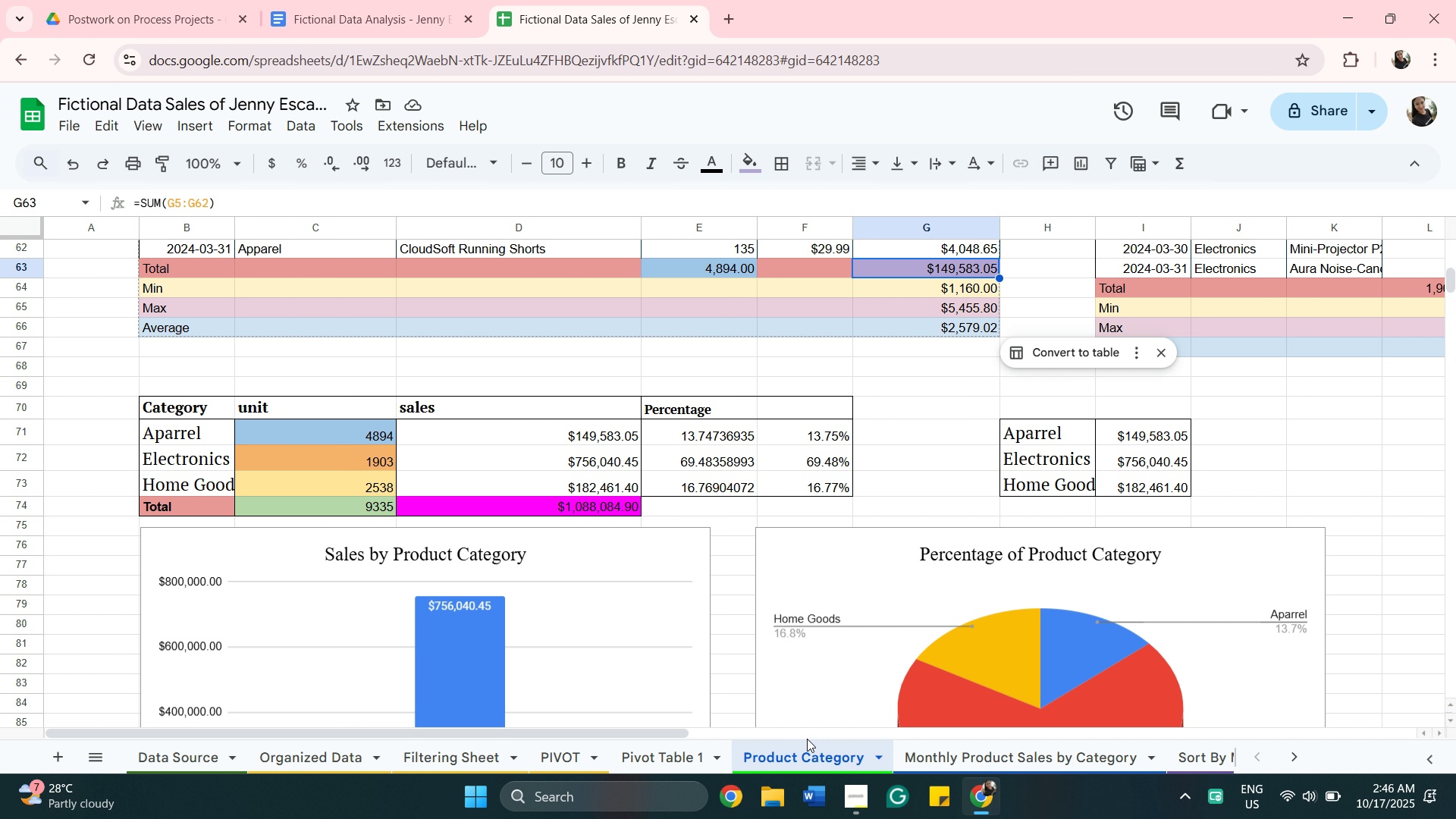 
left_click([651, 763])
 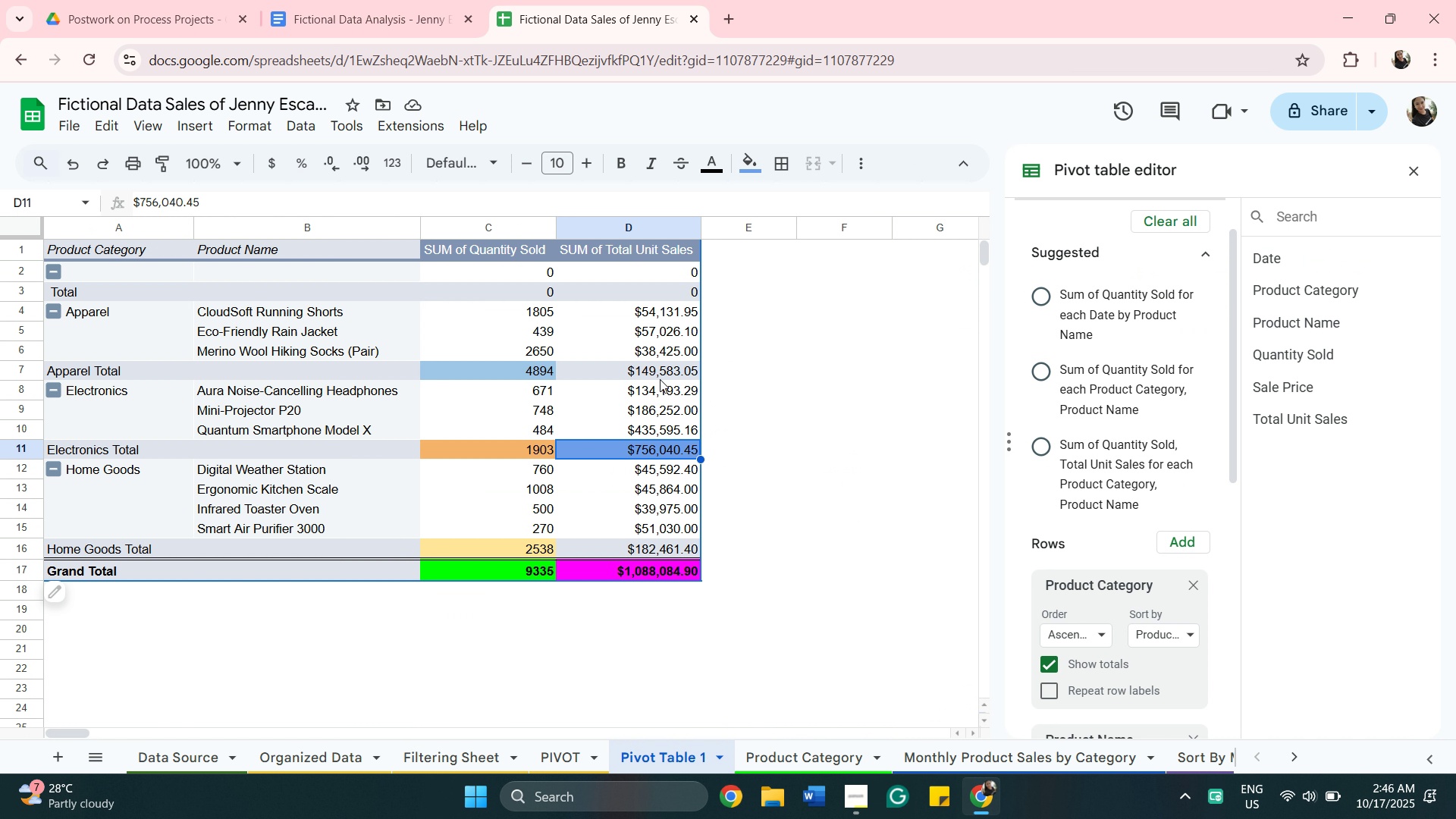 
left_click([660, 372])
 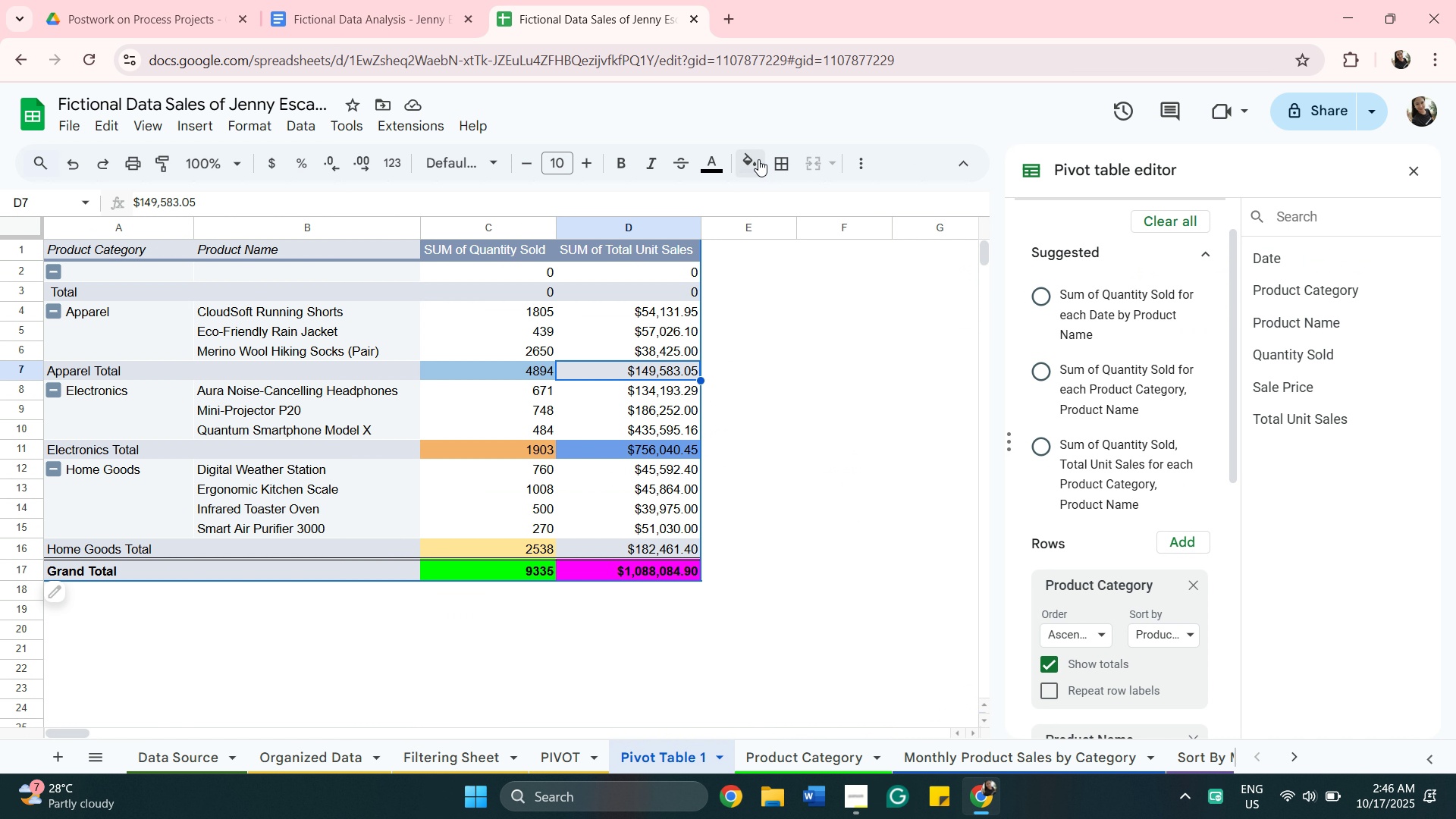 
left_click([756, 158])
 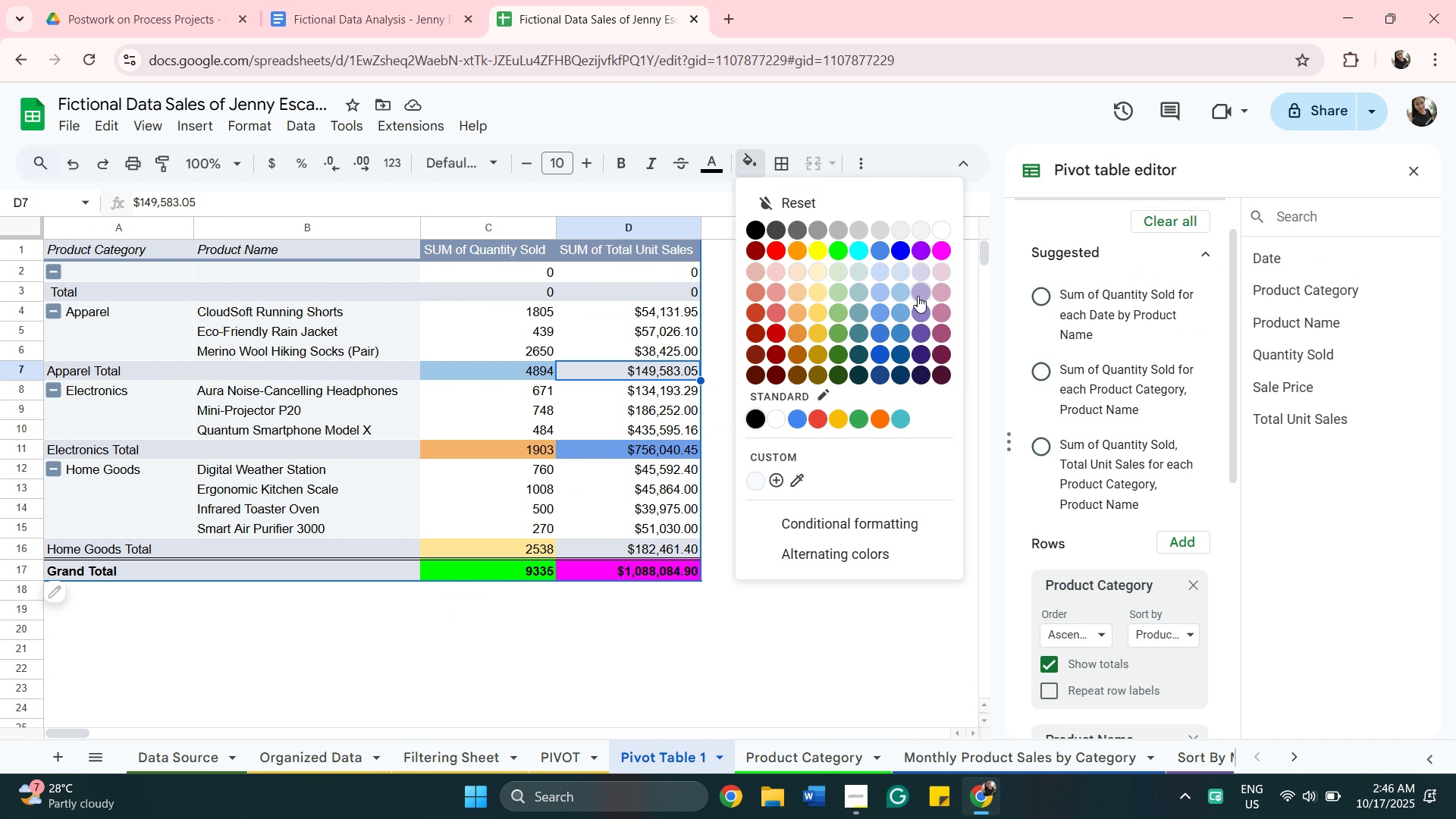 
left_click([918, 296])
 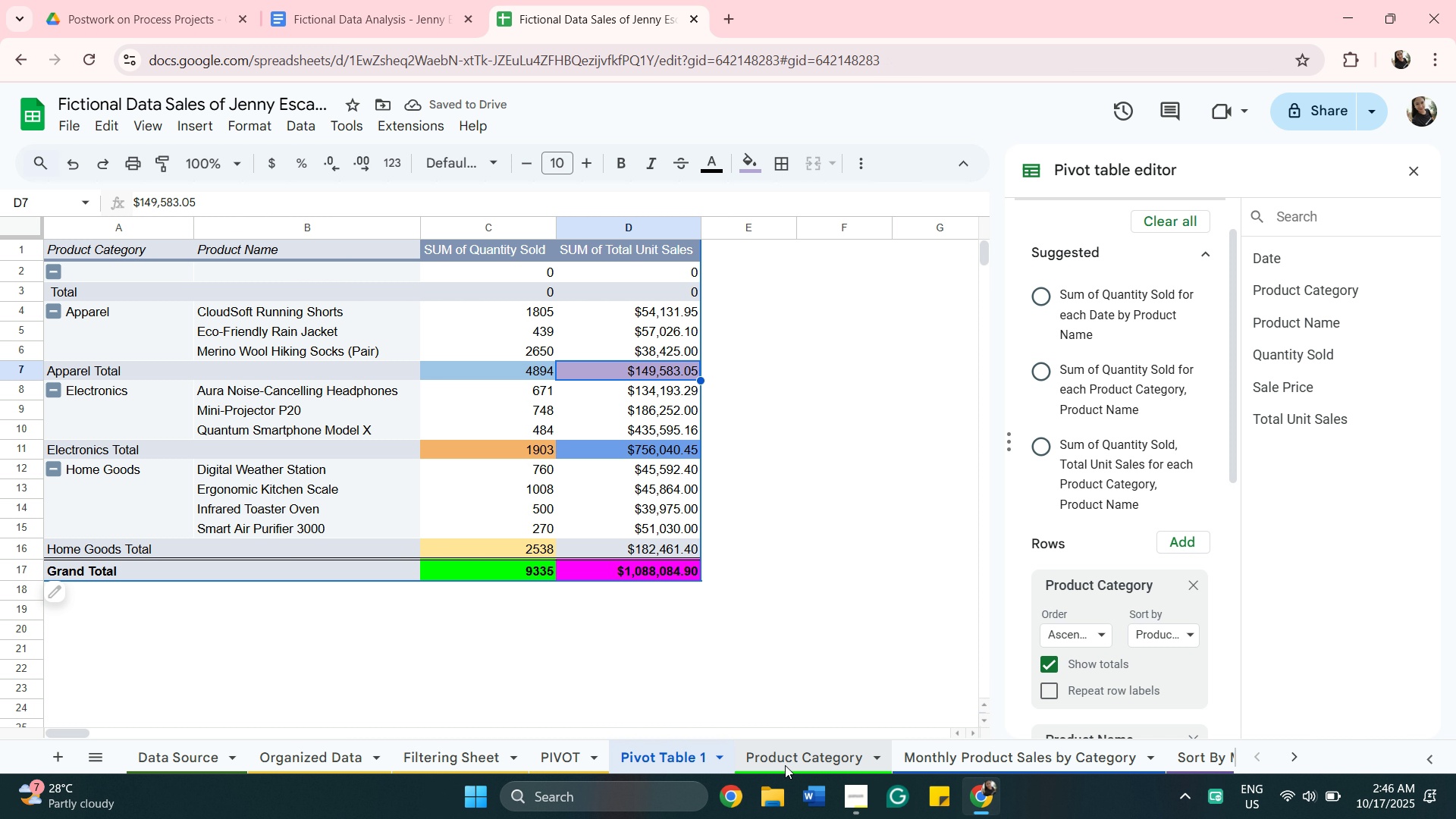 
wait(9.74)
 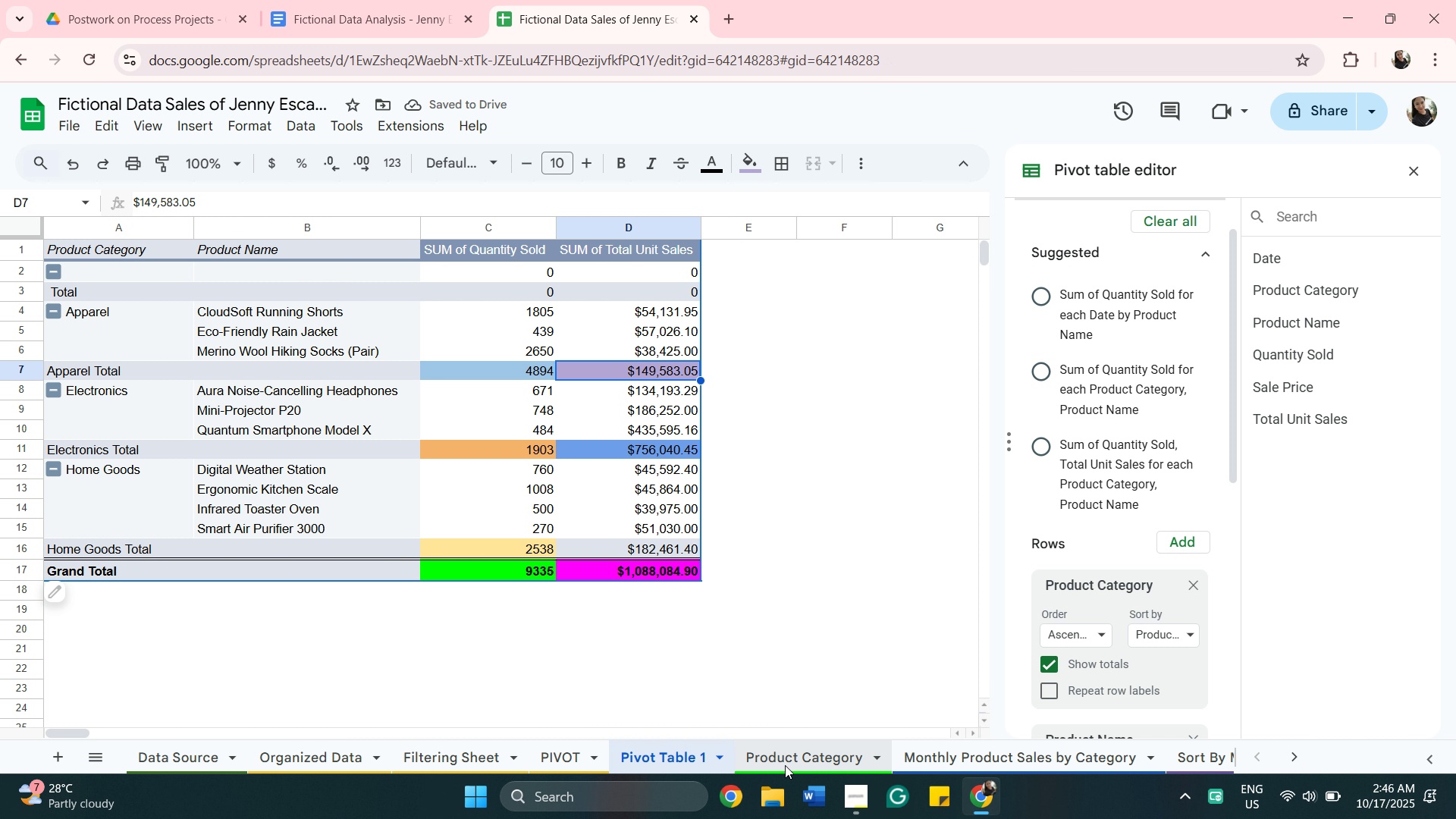 
left_click_drag(start_coordinate=[678, 732], to_coordinate=[981, 779])
 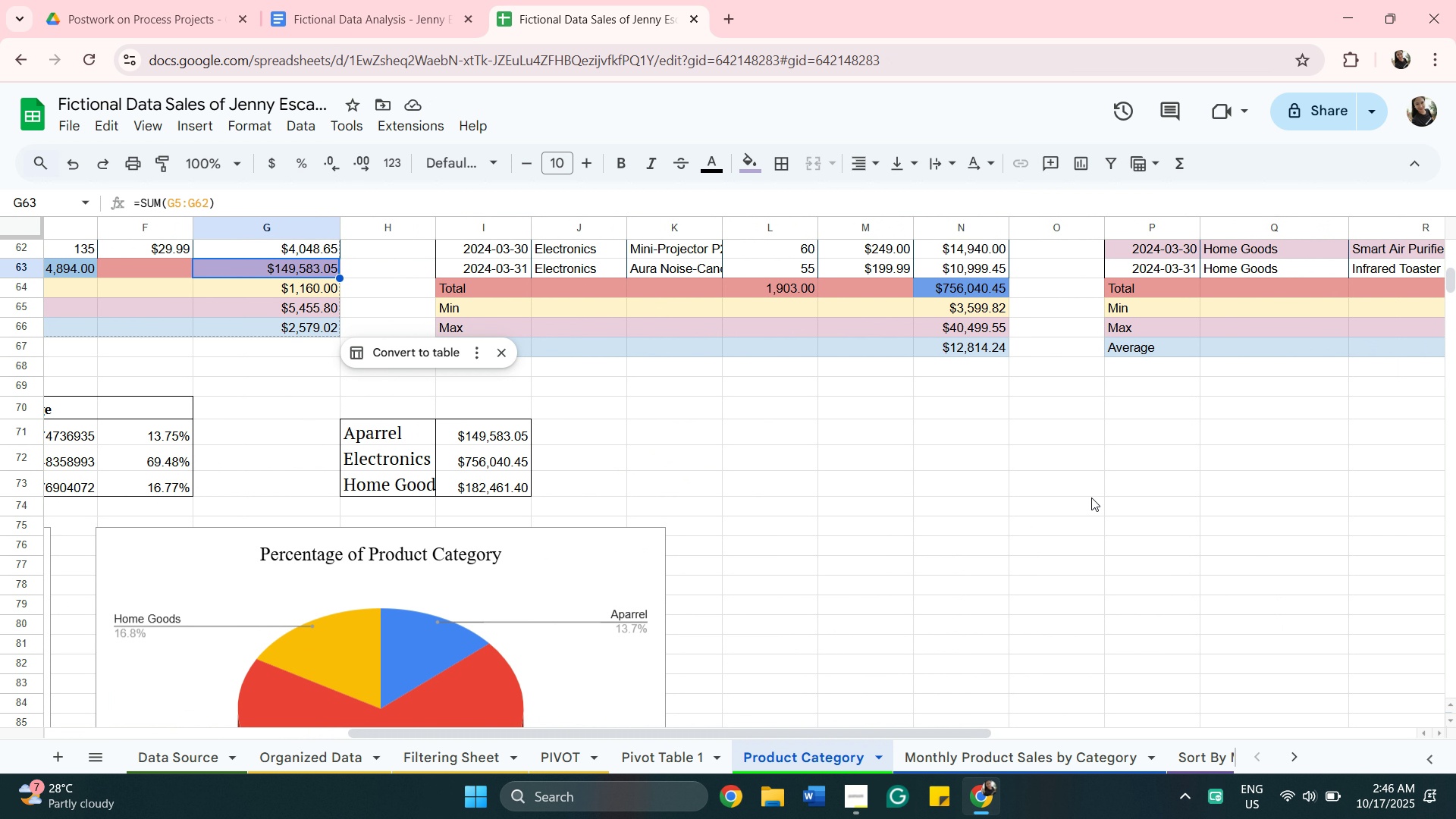 
scroll: coordinate [1093, 497], scroll_direction: up, amount: 1.0
 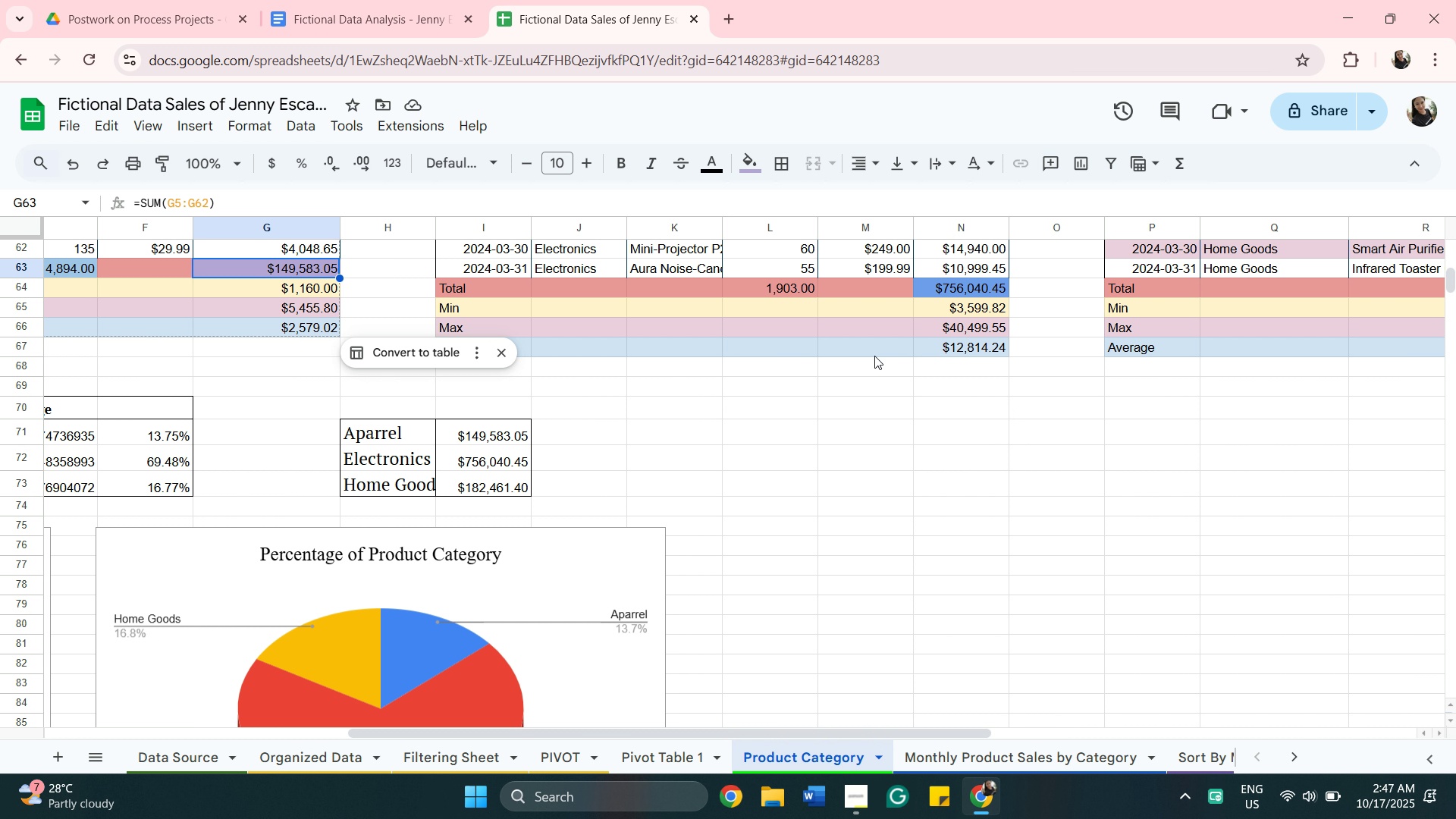 
wait(5.47)
 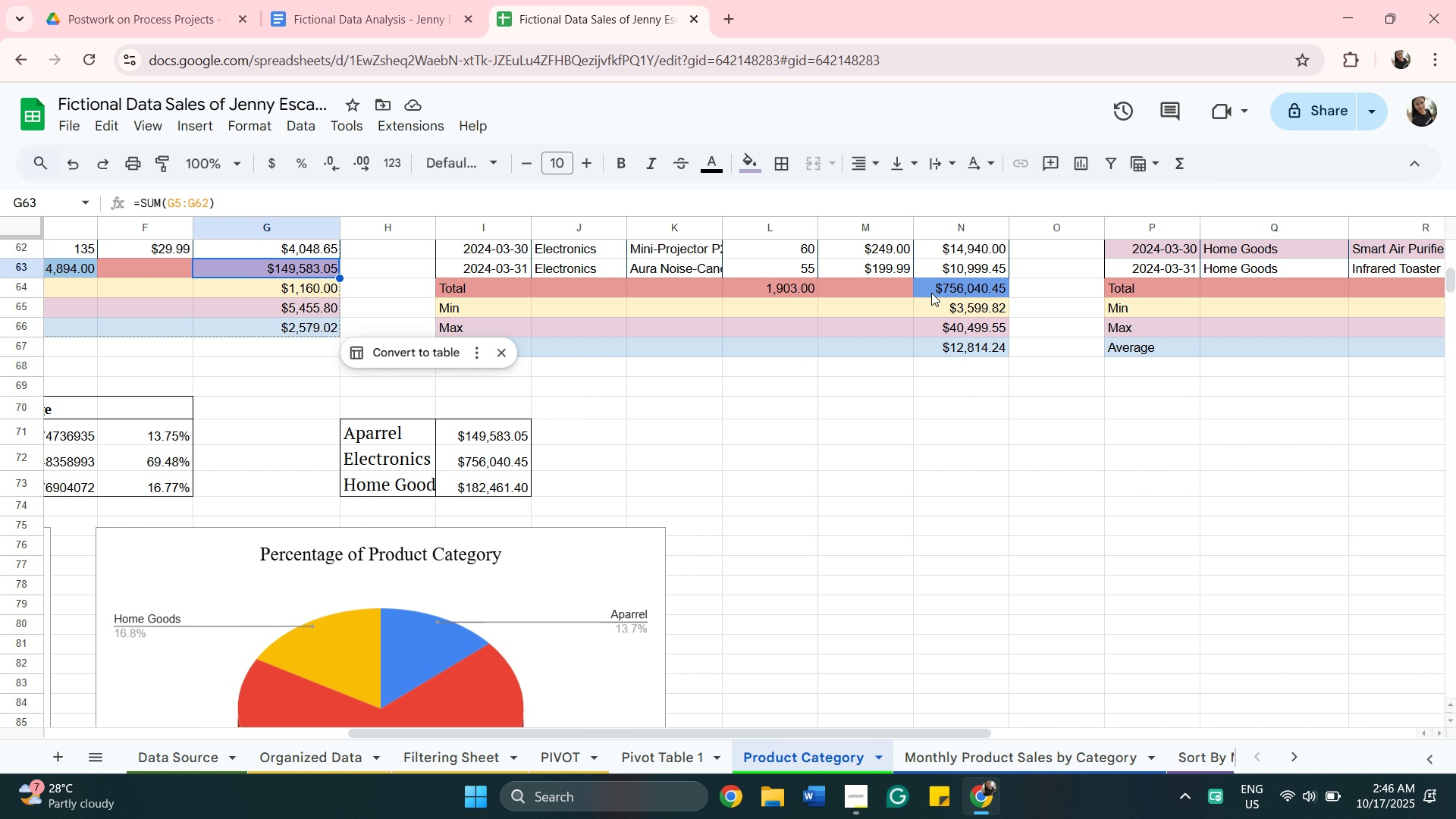 
left_click([797, 283])
 